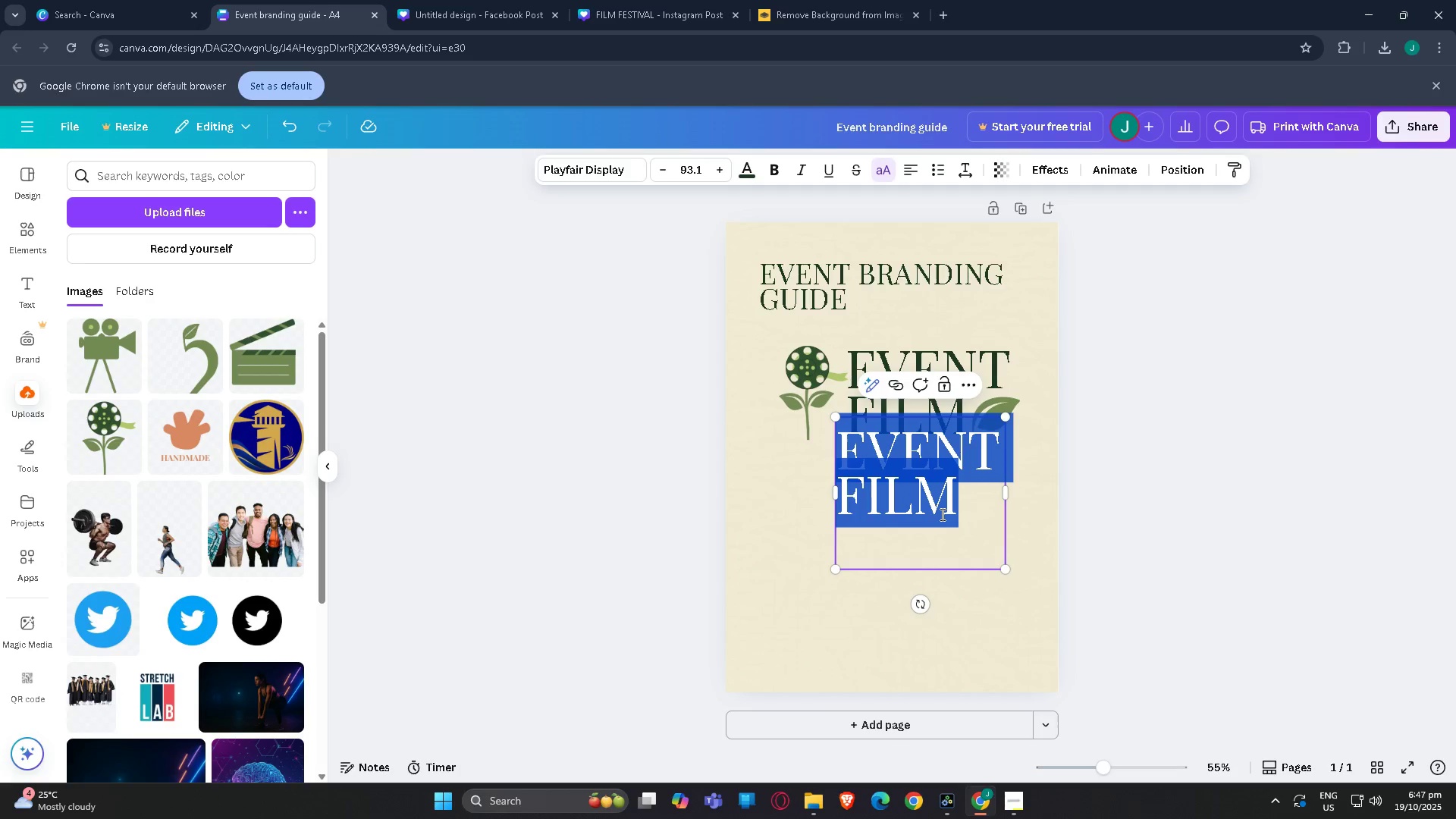 
triple_click([941, 514])
 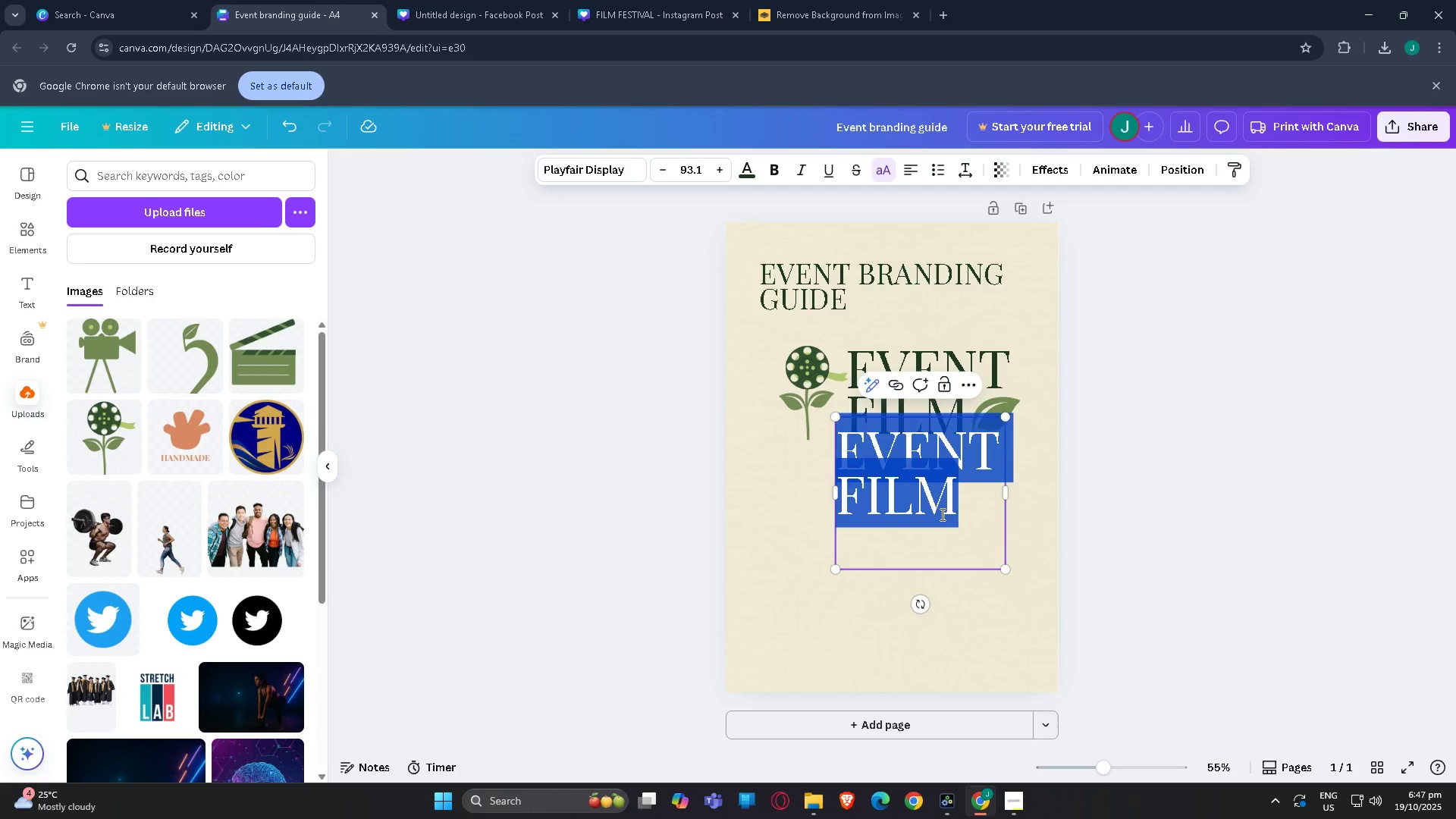 
type(color palette)
 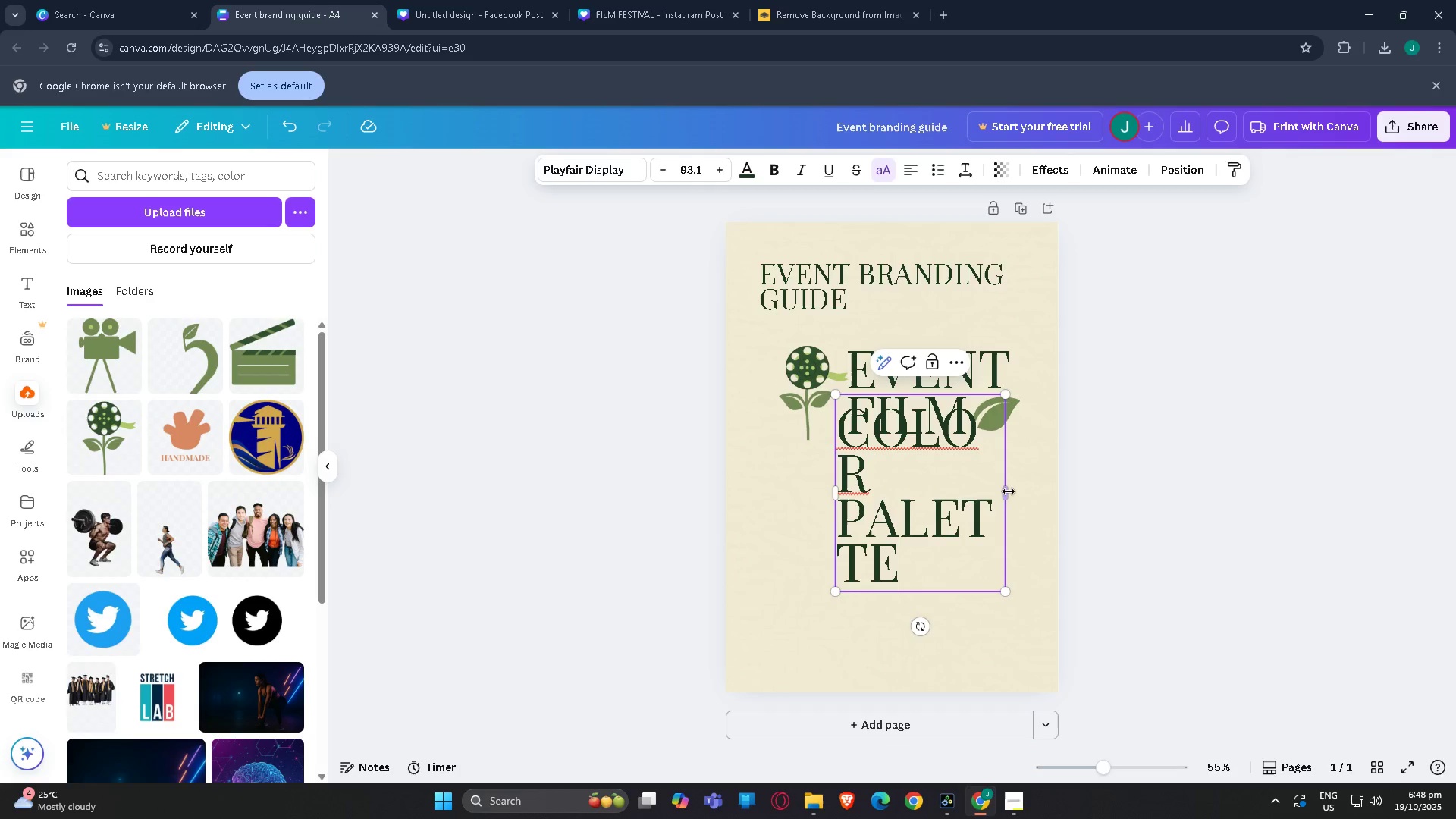 
left_click_drag(start_coordinate=[1009, 491], to_coordinate=[1291, 467])
 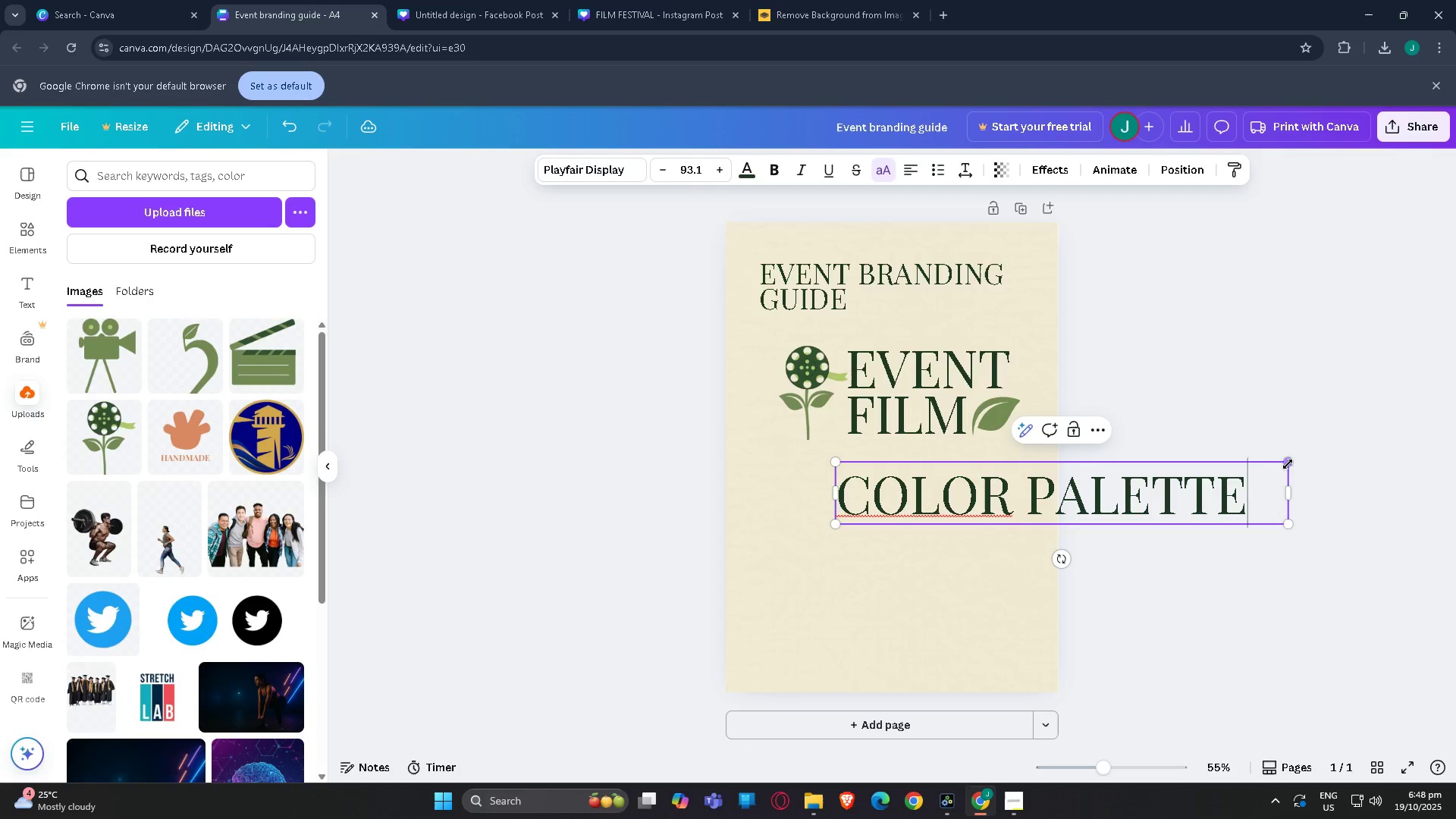 
left_click_drag(start_coordinate=[1288, 464], to_coordinate=[994, 503])
 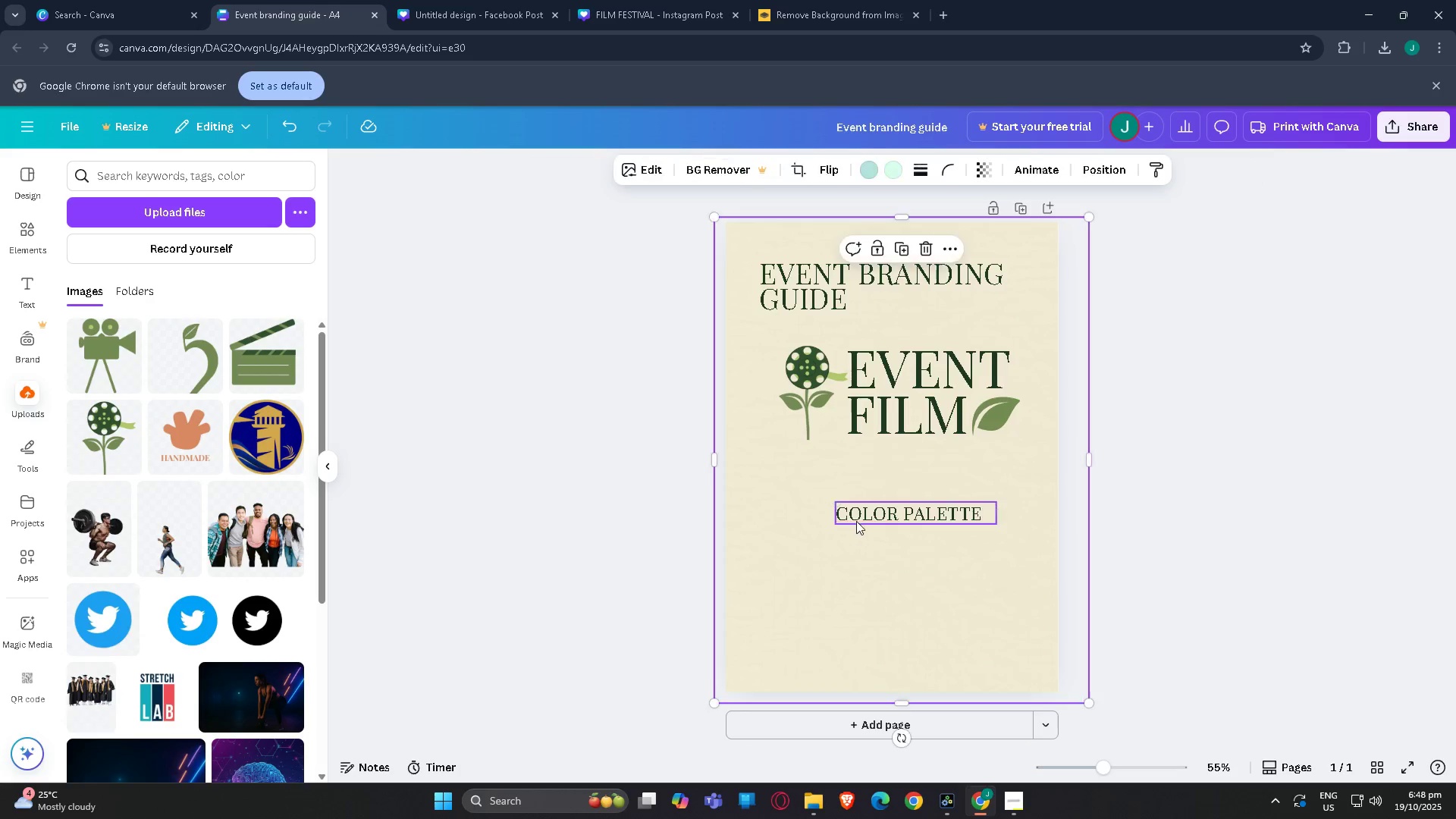 
double_click([858, 517])
 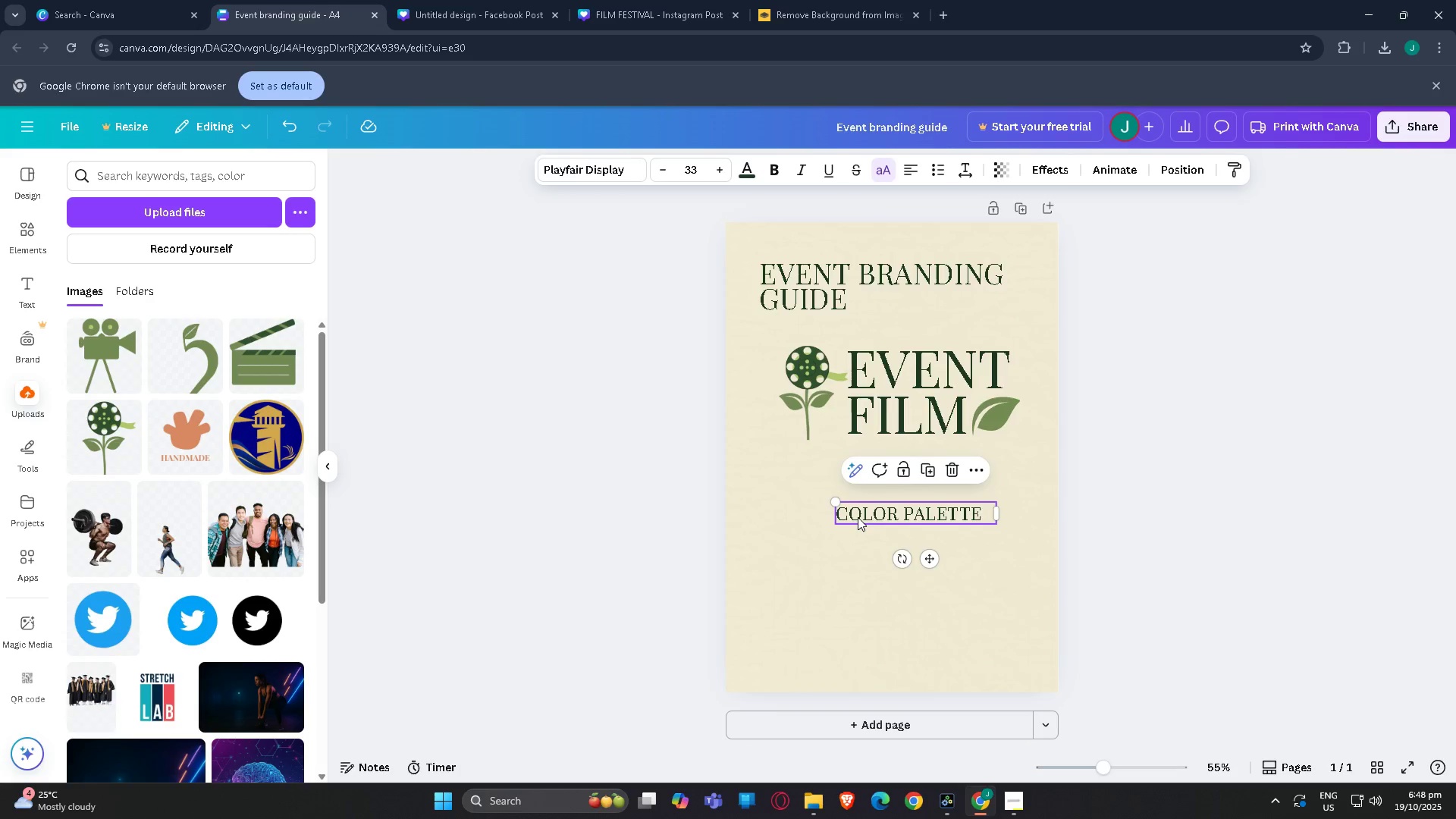 
triple_click([858, 517])
 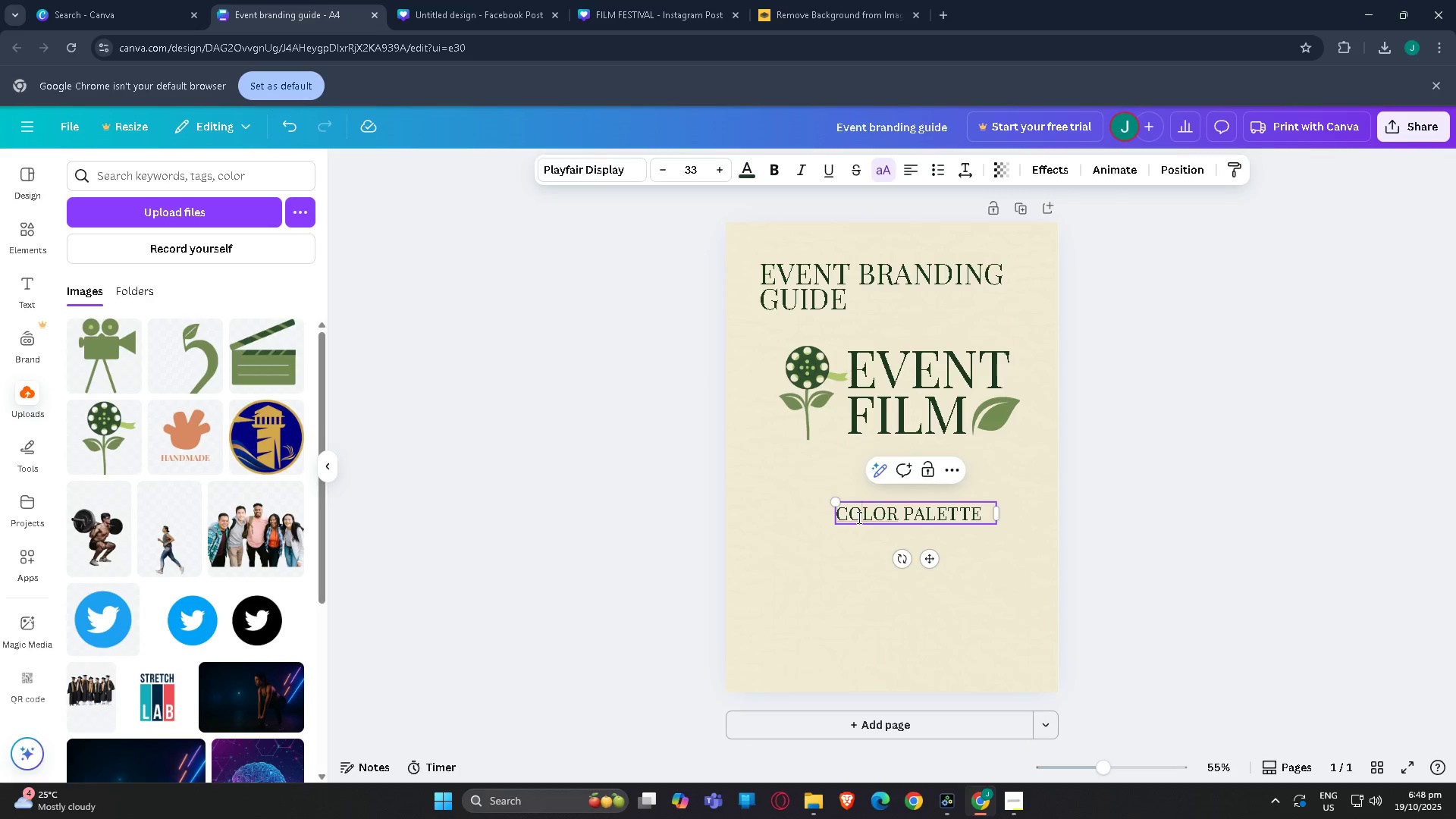 
triple_click([858, 517])
 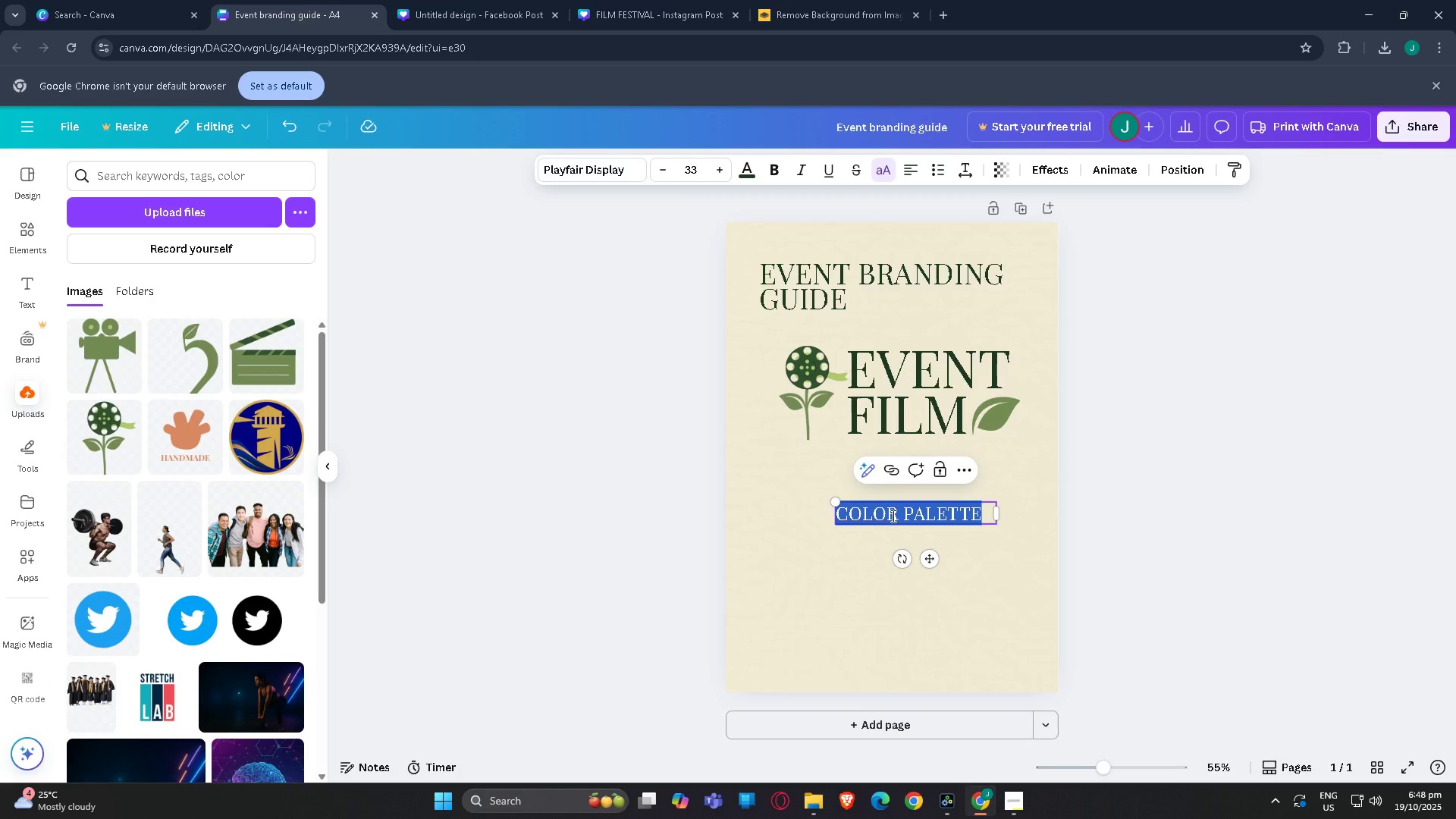 
left_click([892, 516])
 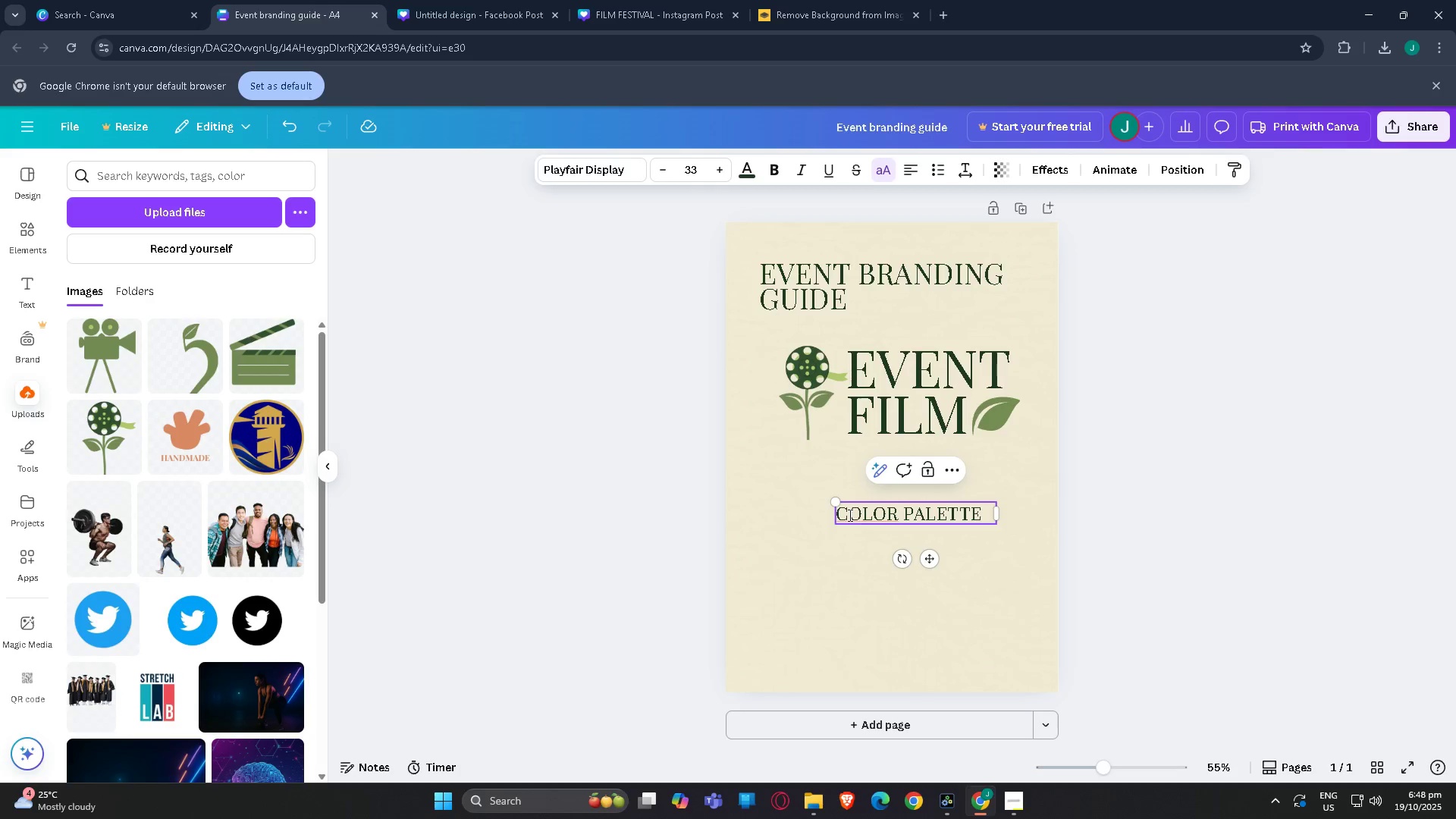 
left_click([847, 514])
 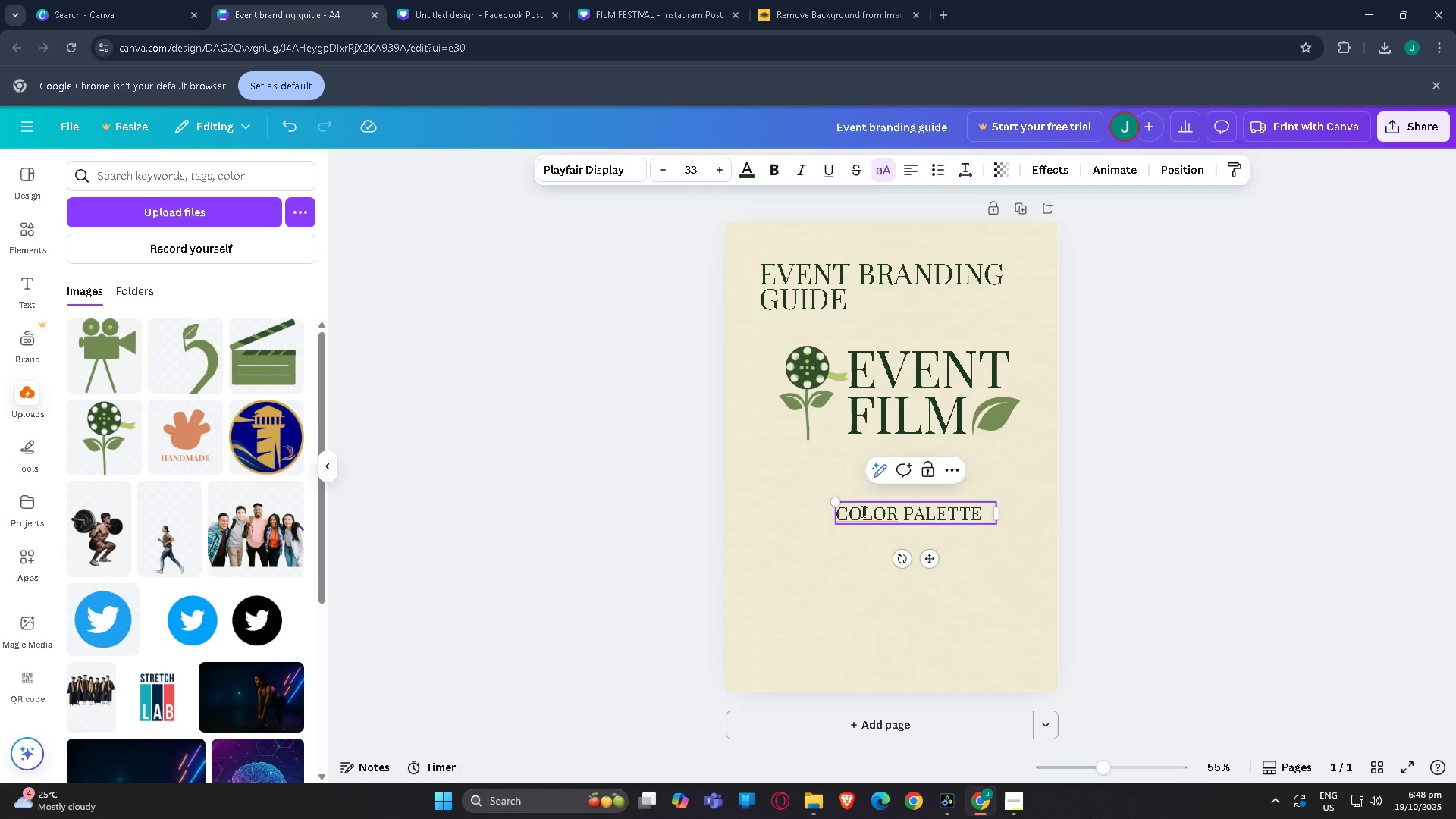 
key(Backspace)
 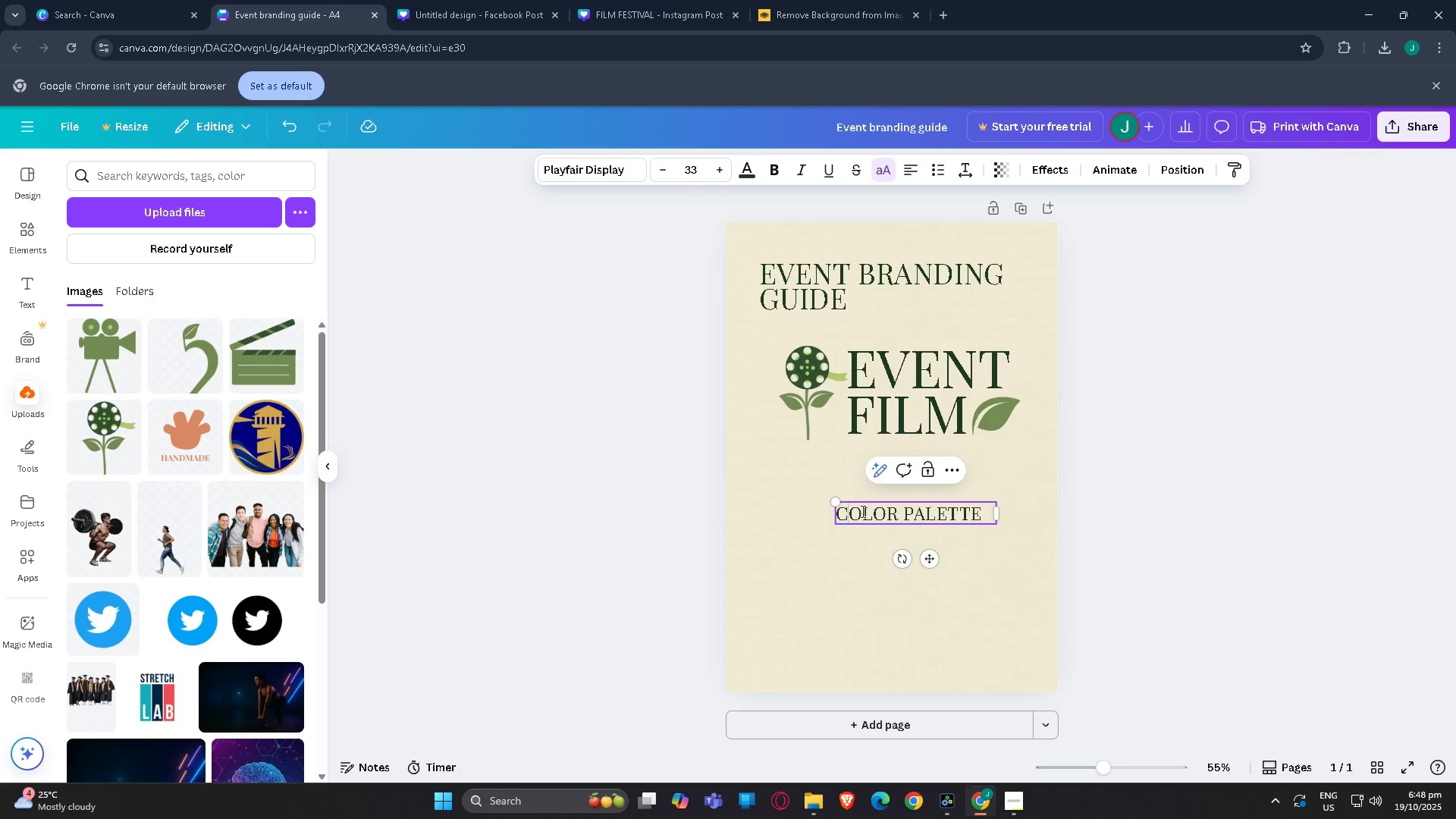 
key(C)
 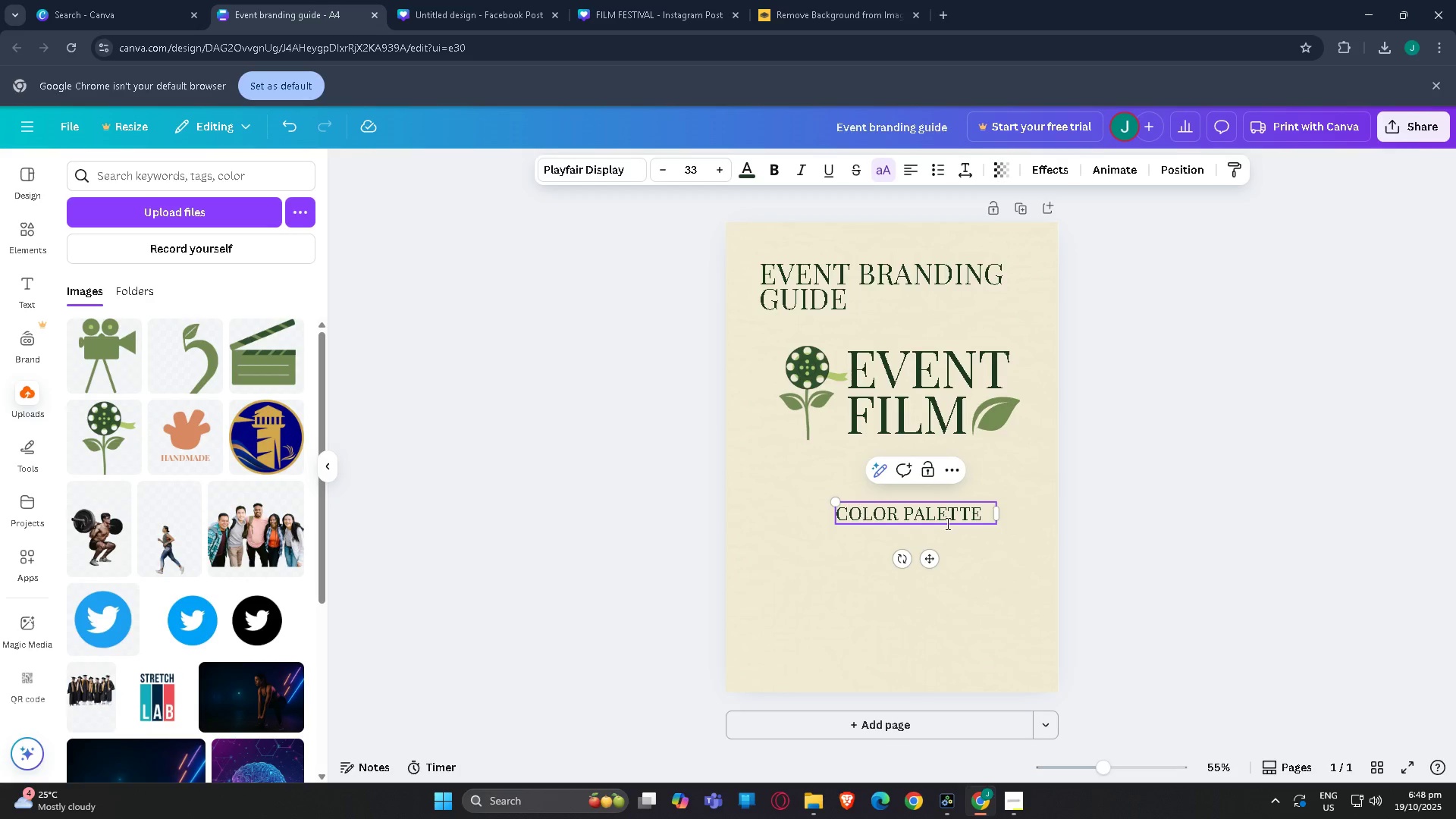 
left_click([1012, 549])
 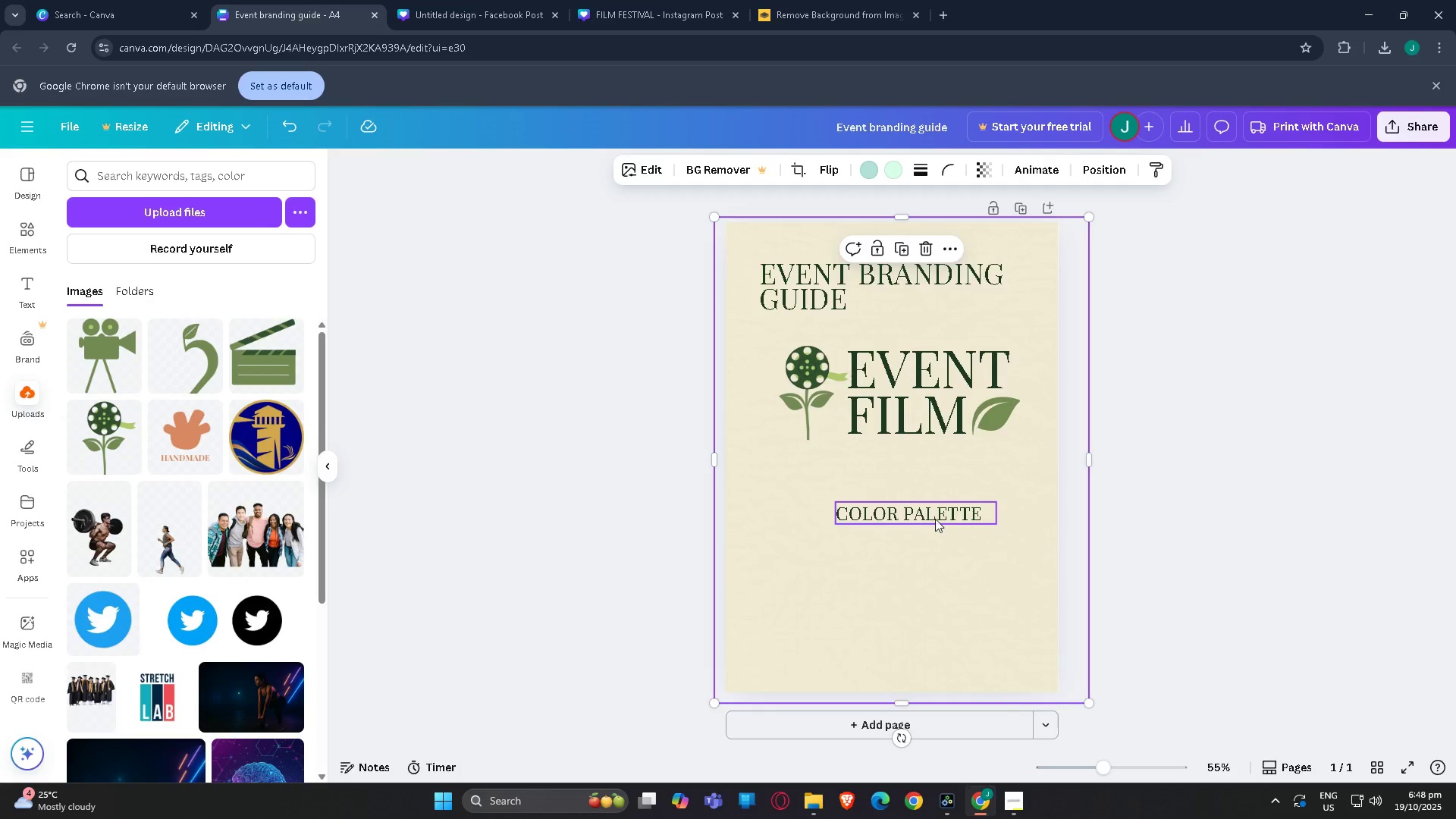 
left_click_drag(start_coordinate=[935, 519], to_coordinate=[859, 492])
 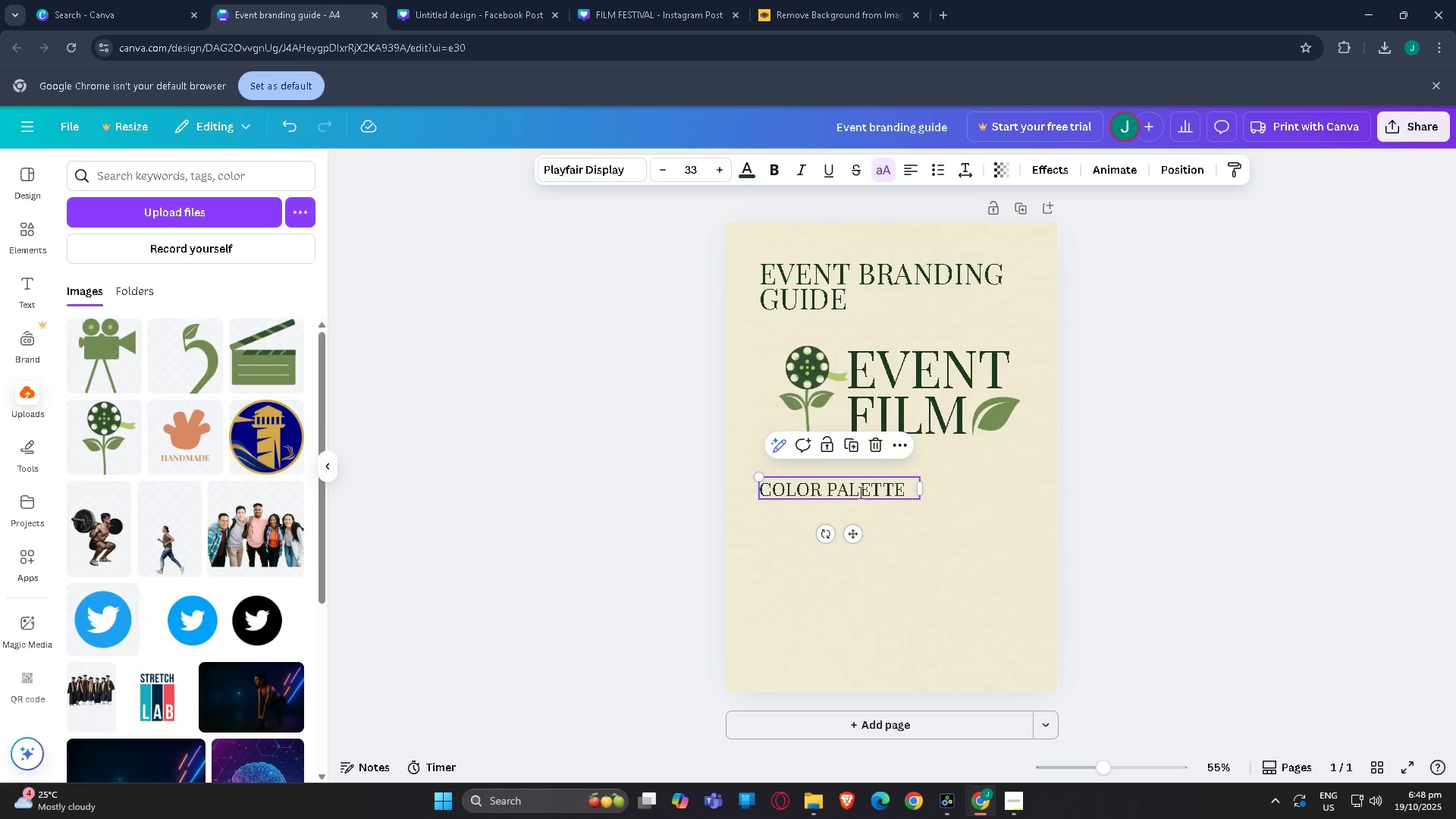 
double_click([859, 492])
 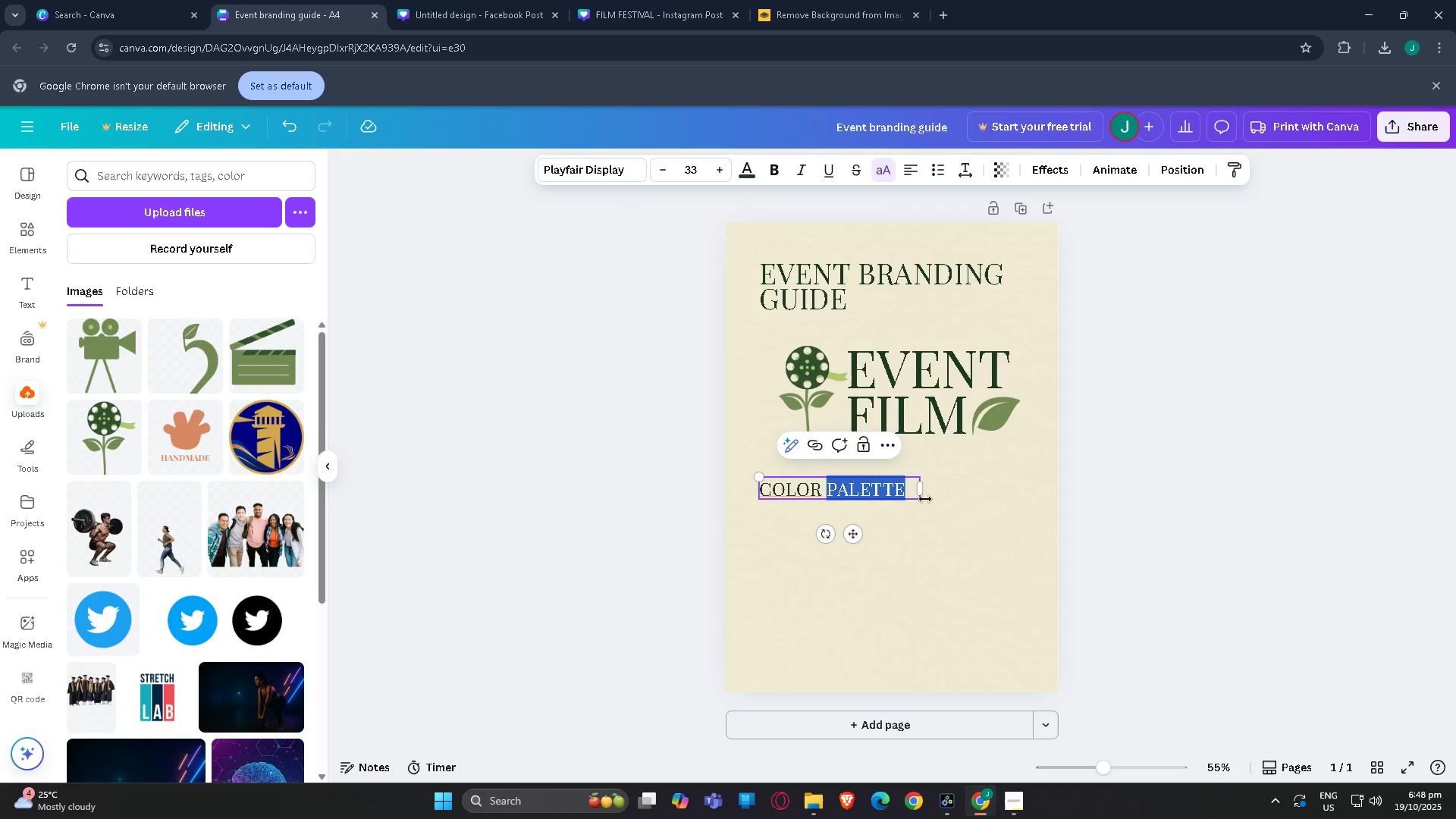 
left_click([949, 500])
 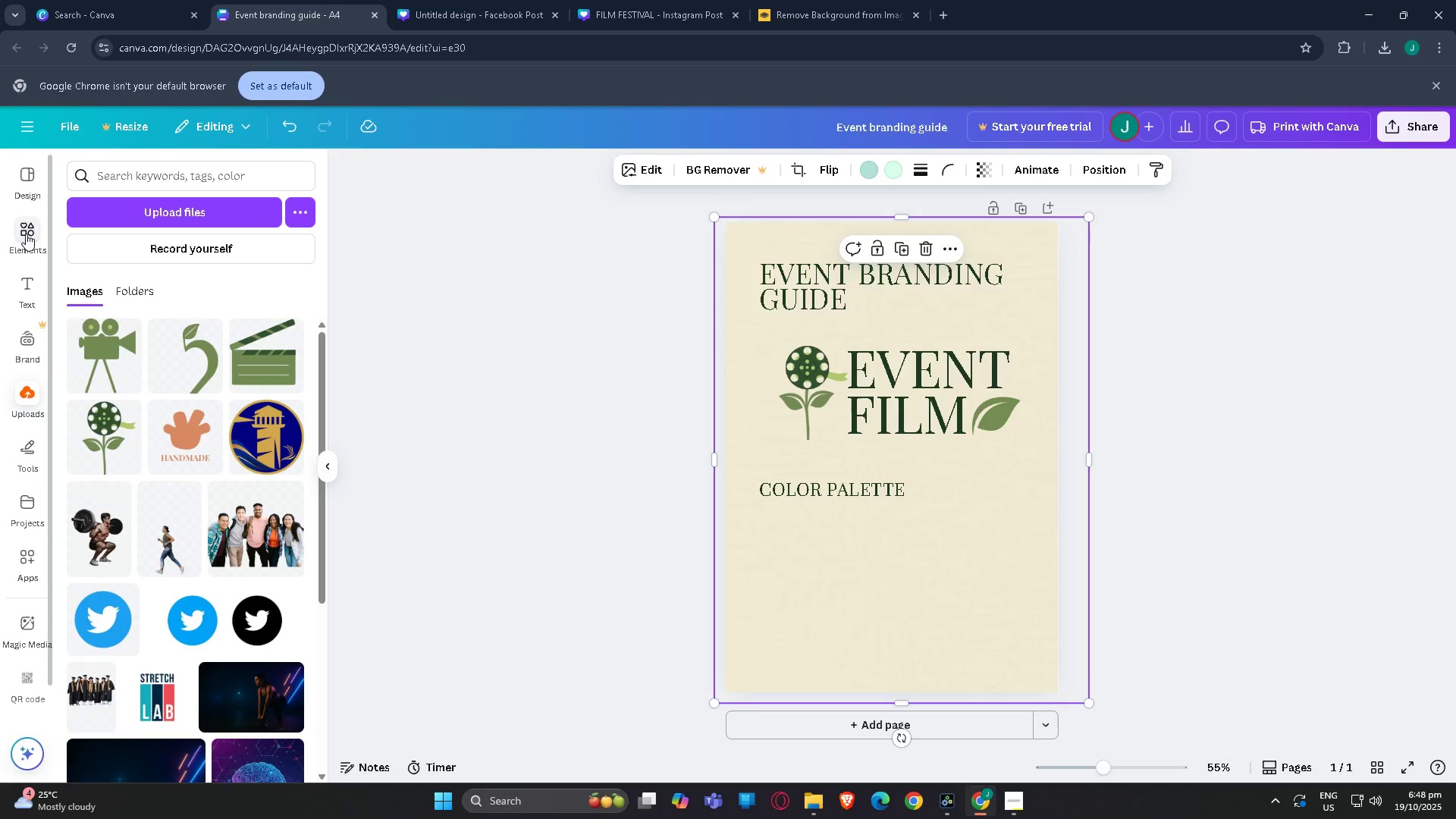 
wait(5.55)
 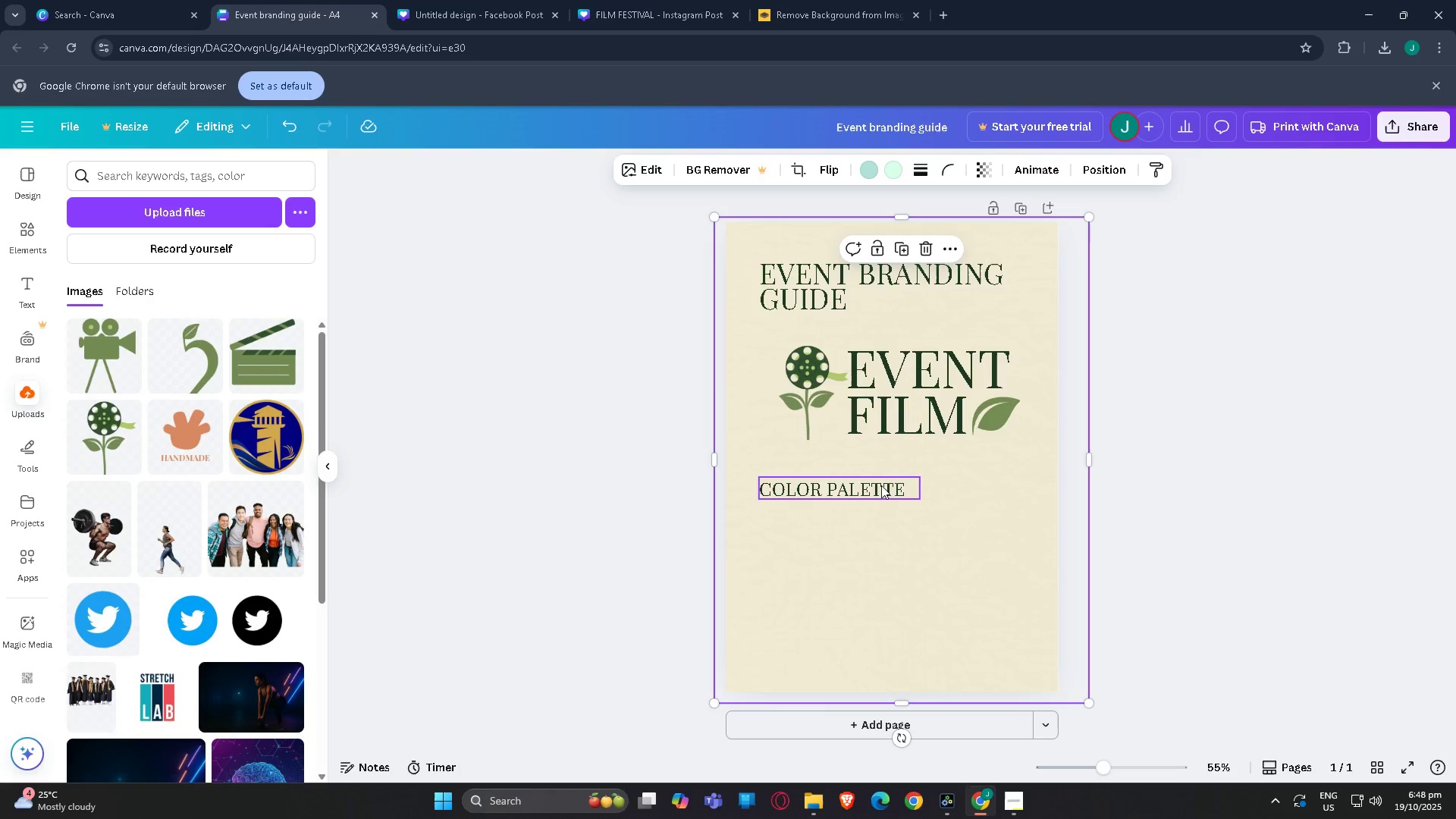 
left_click([23, 226])
 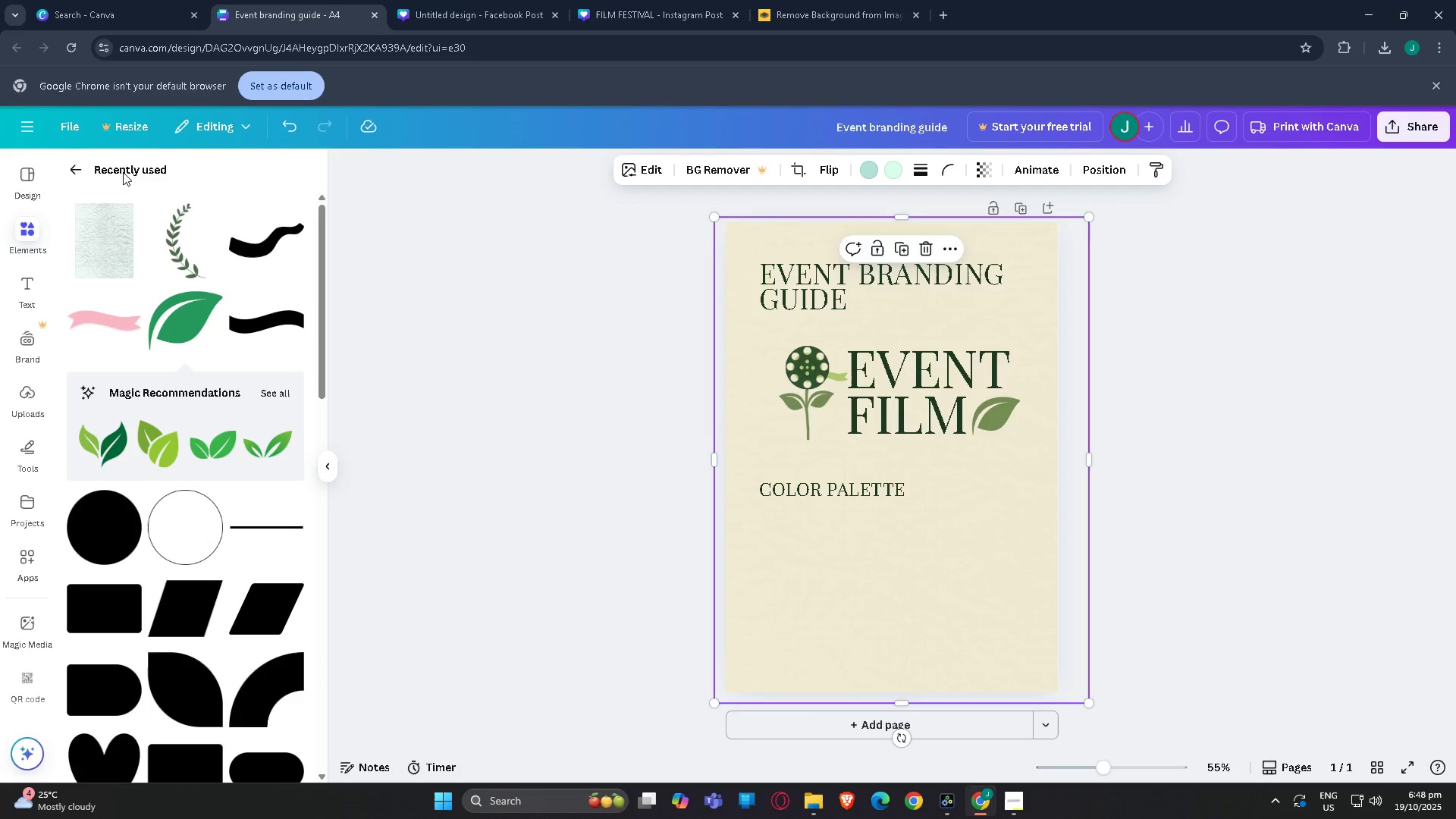 
left_click([71, 171])
 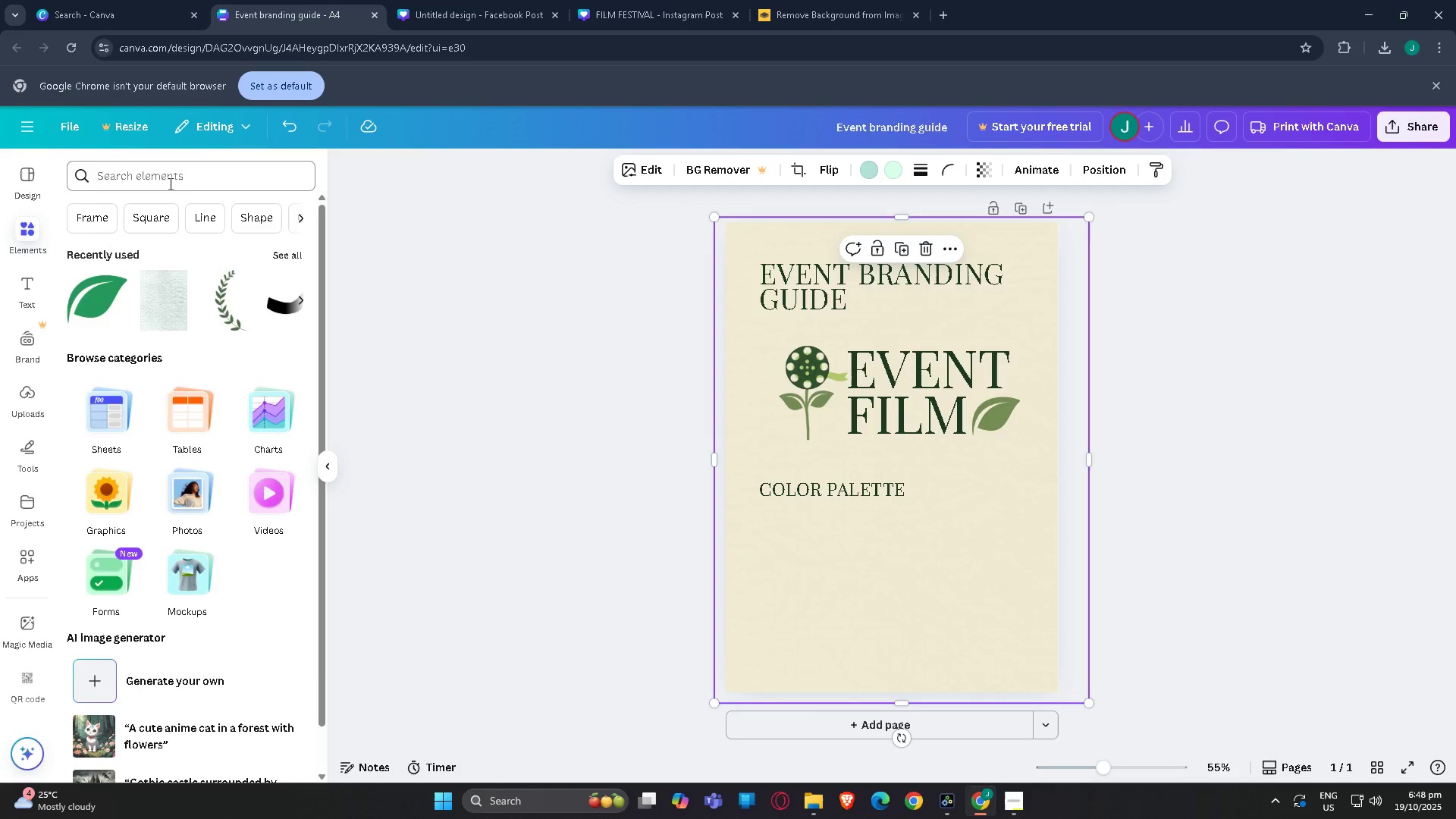 
left_click([174, 183])
 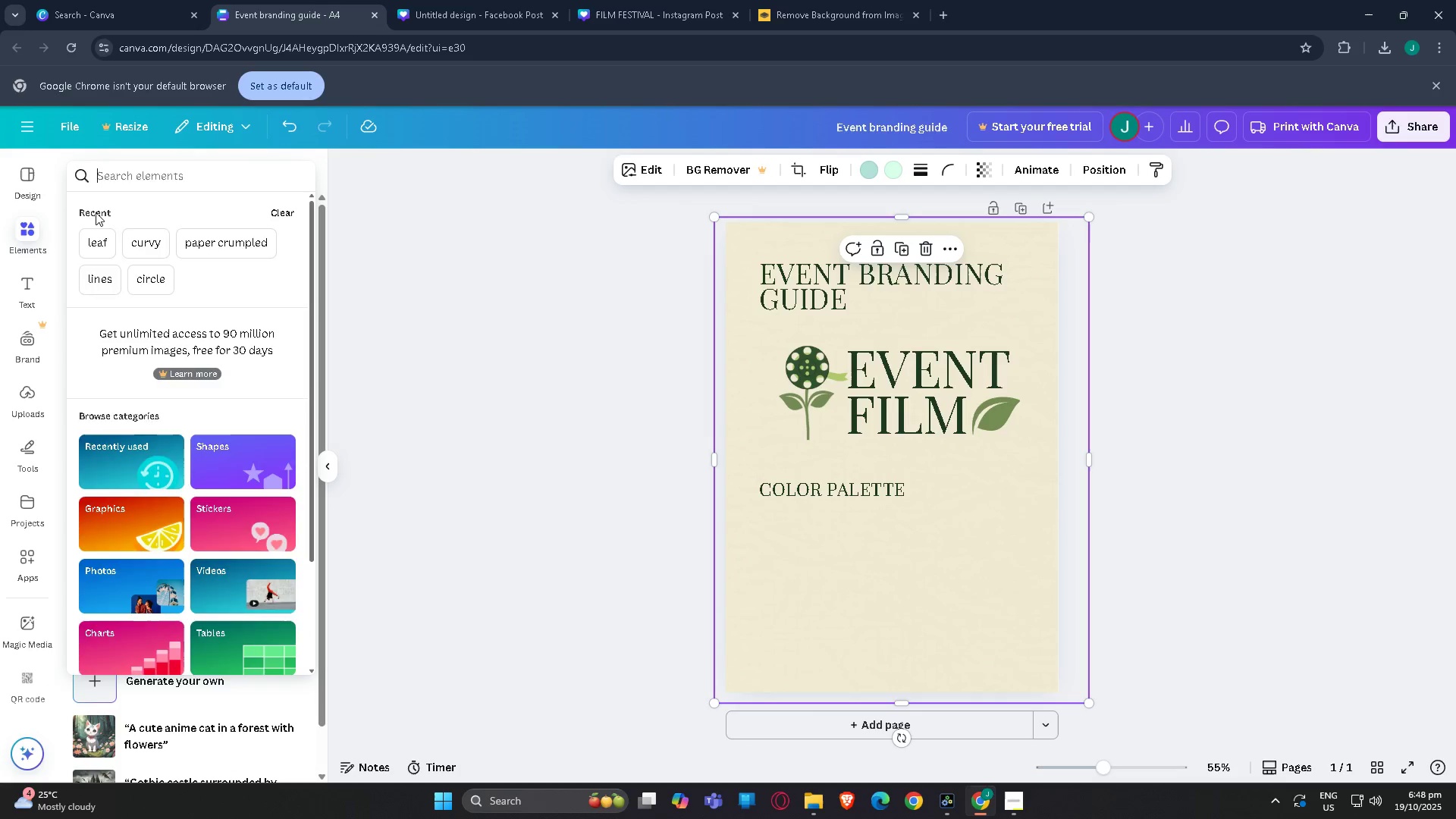 
type(square)
 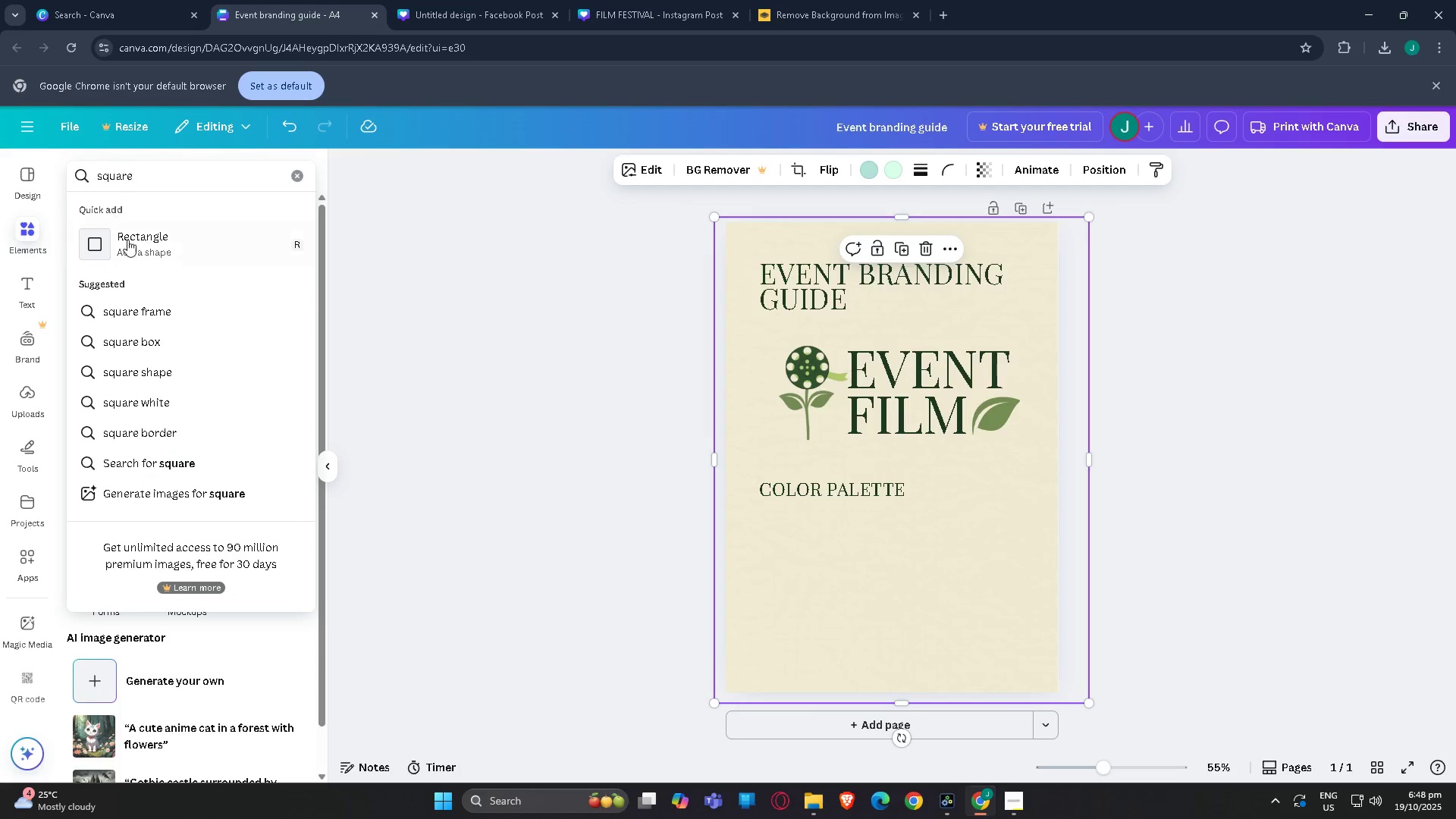 
left_click([131, 249])
 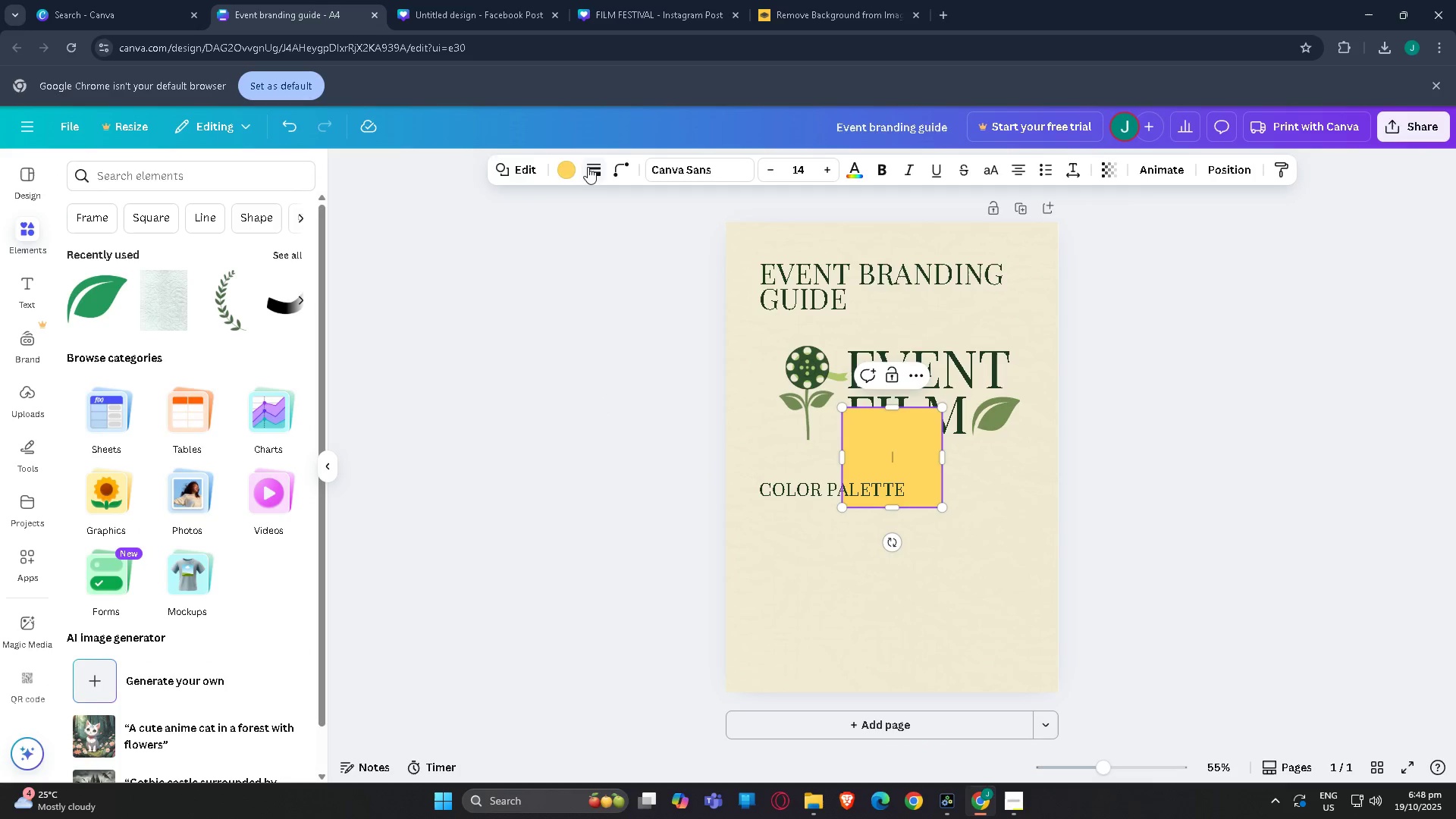 
left_click([566, 163])
 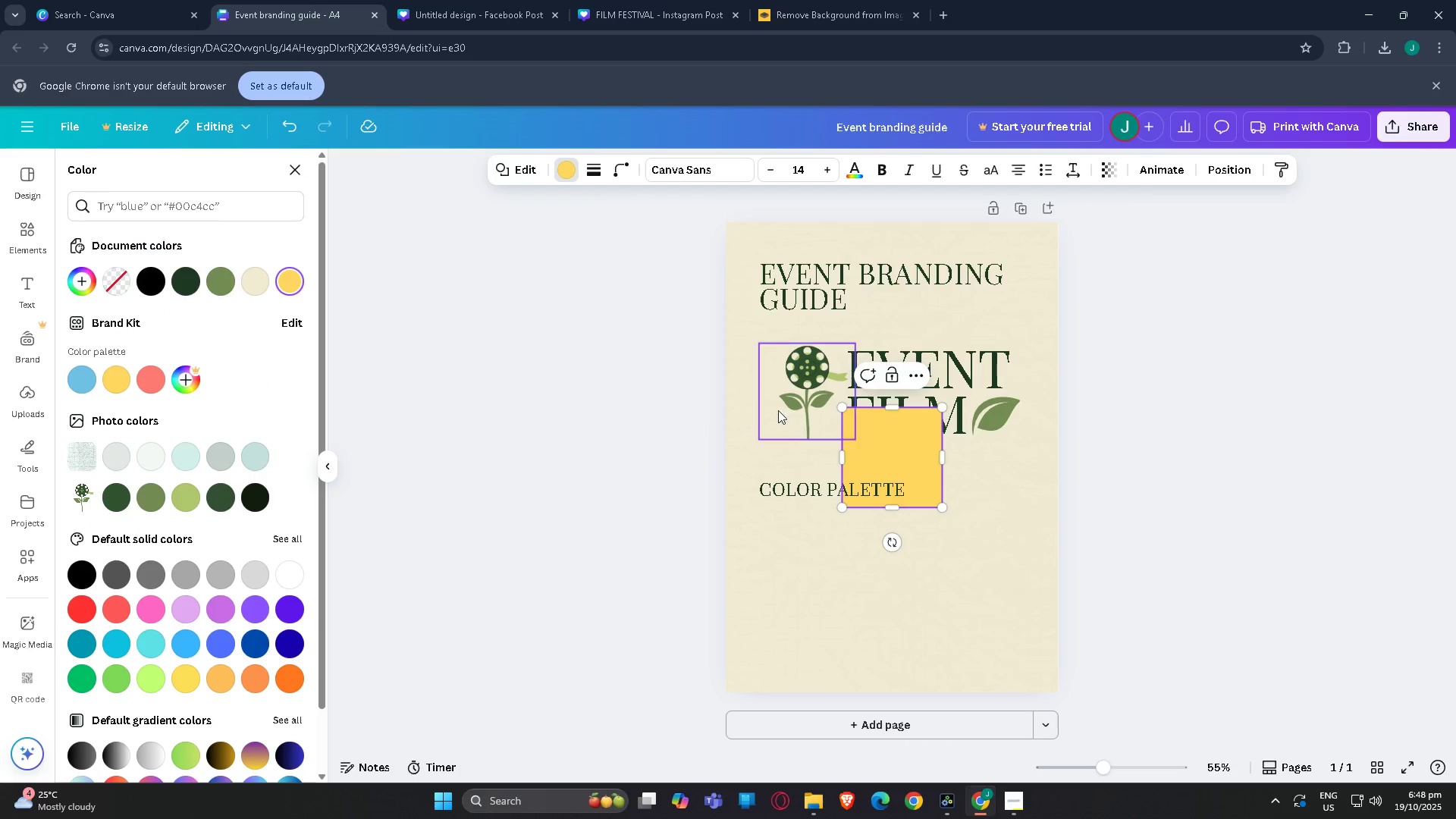 
left_click([1203, 447])
 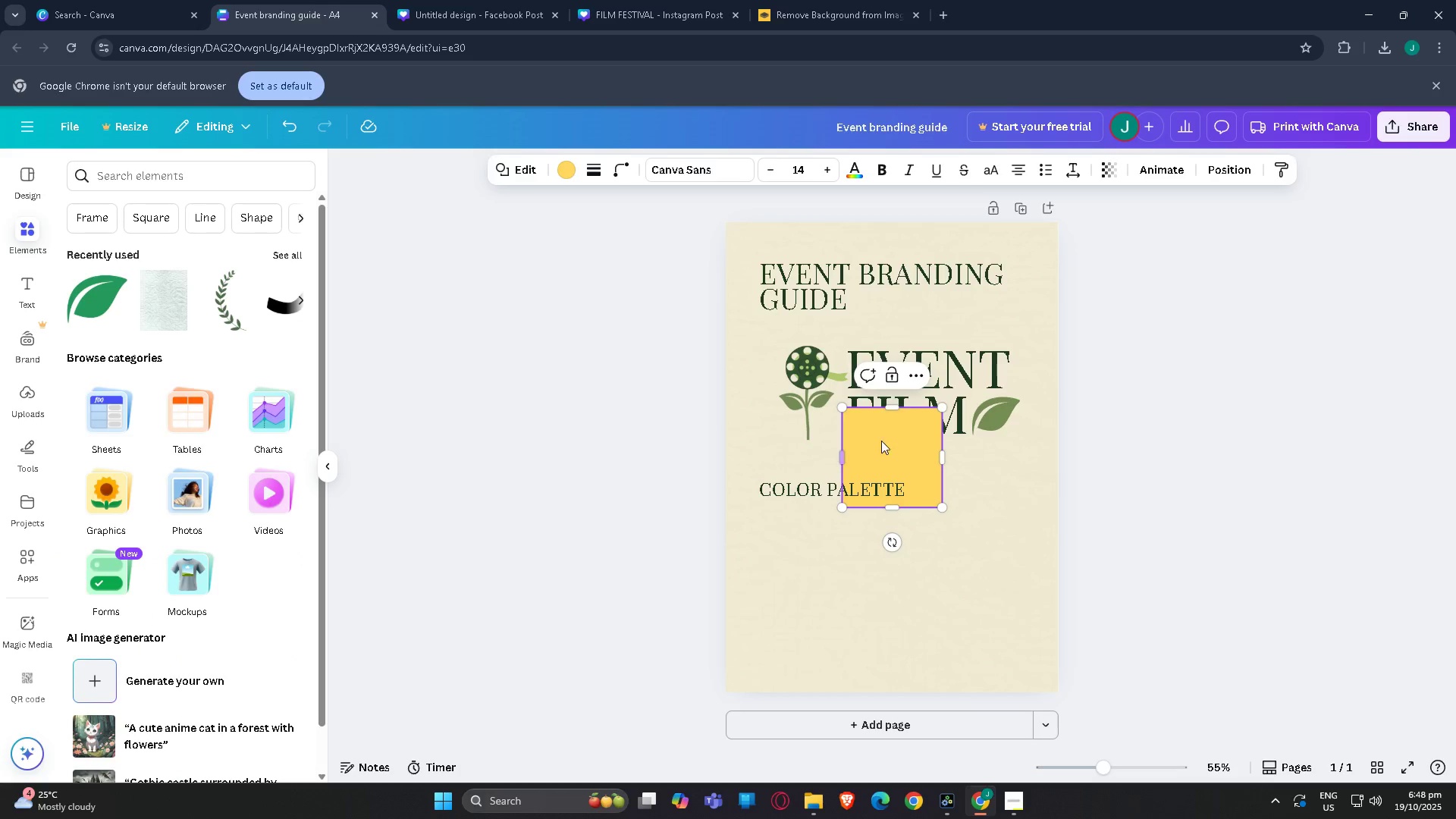 
left_click_drag(start_coordinate=[882, 441], to_coordinate=[802, 541])
 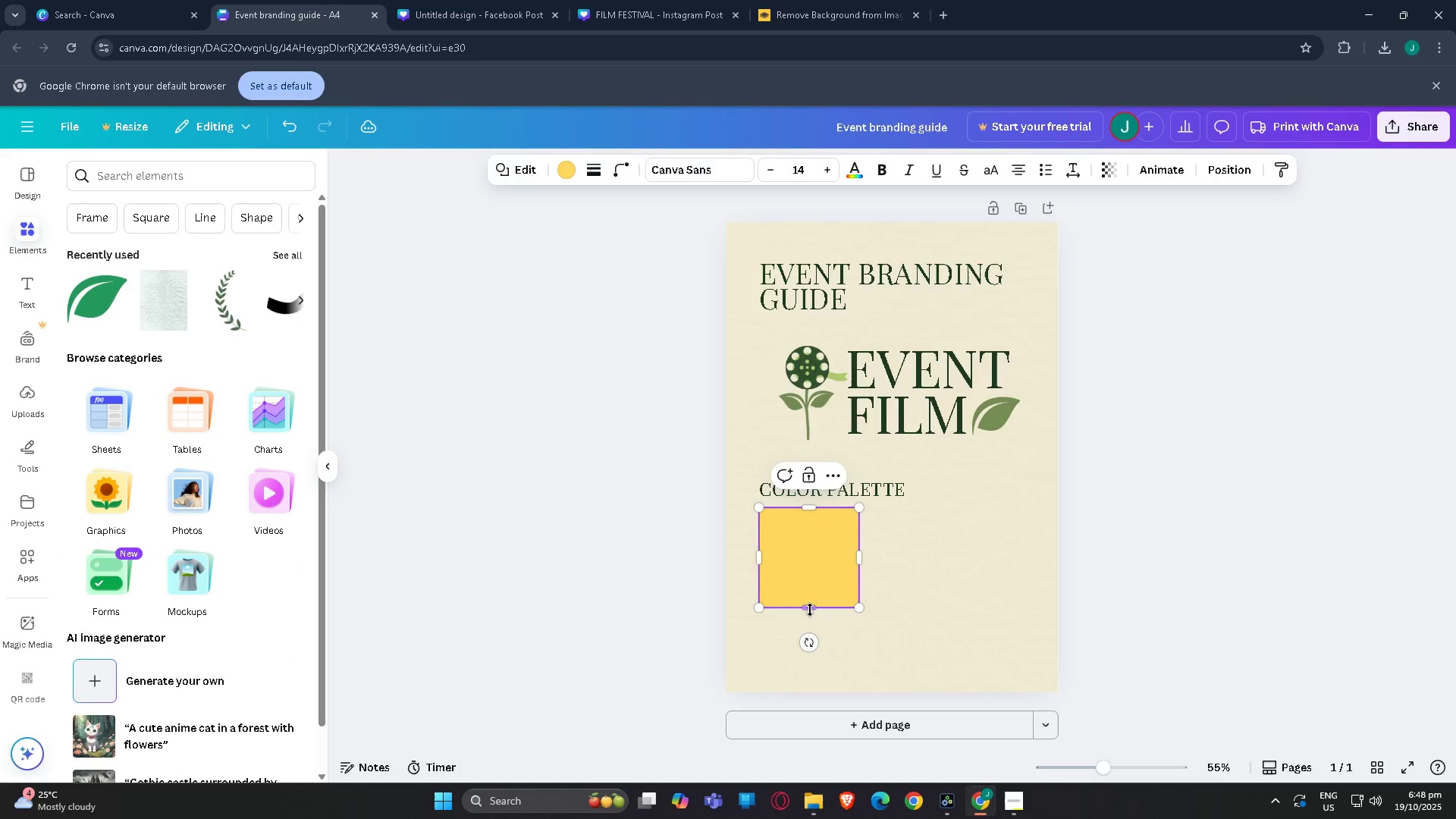 
left_click_drag(start_coordinate=[810, 610], to_coordinate=[811, 563])
 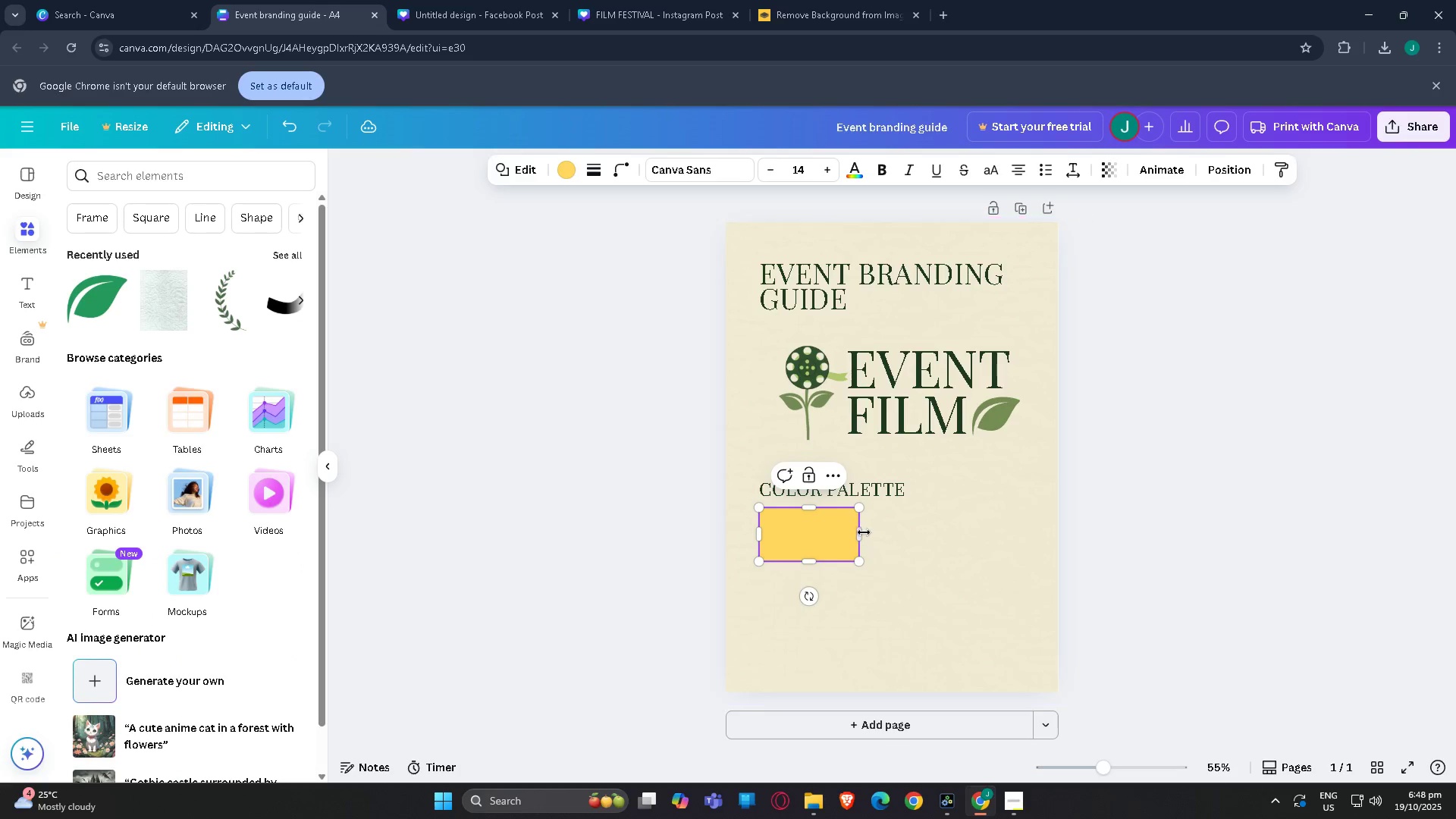 
left_click_drag(start_coordinate=[858, 532], to_coordinate=[811, 529])
 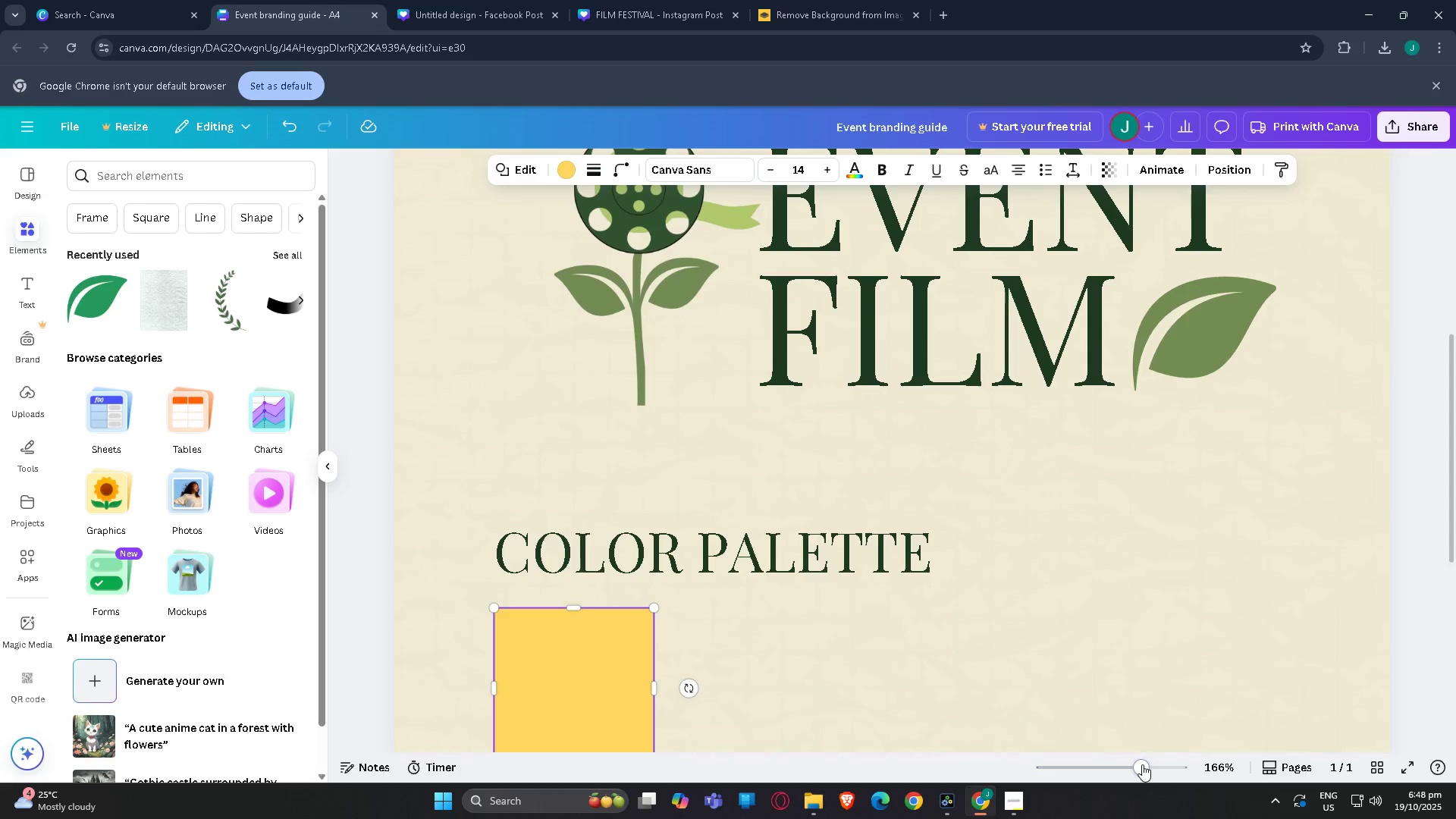 
scroll: coordinate [689, 634], scroll_direction: down, amount: 4.0
 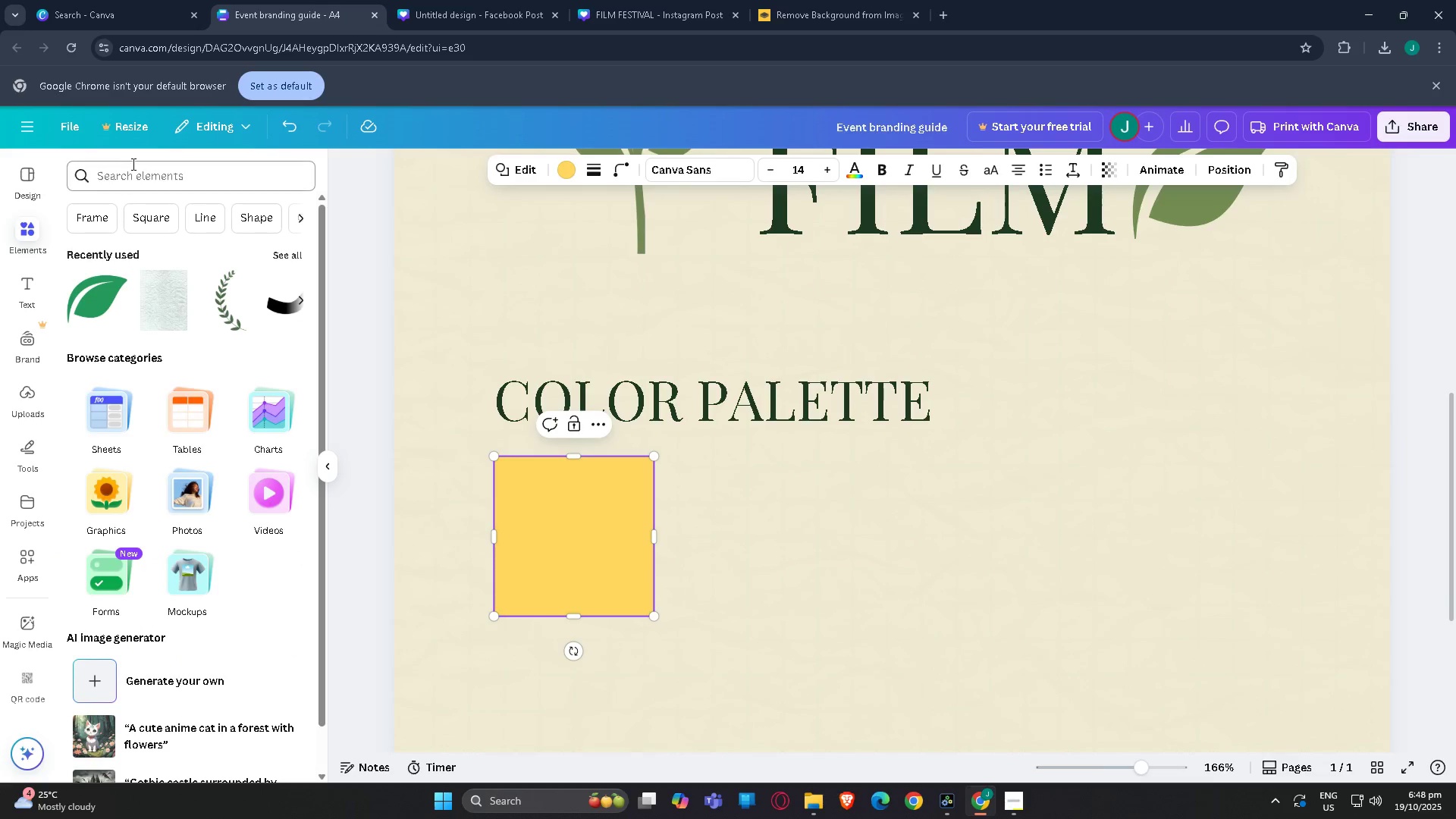 
left_click([132, 164])
 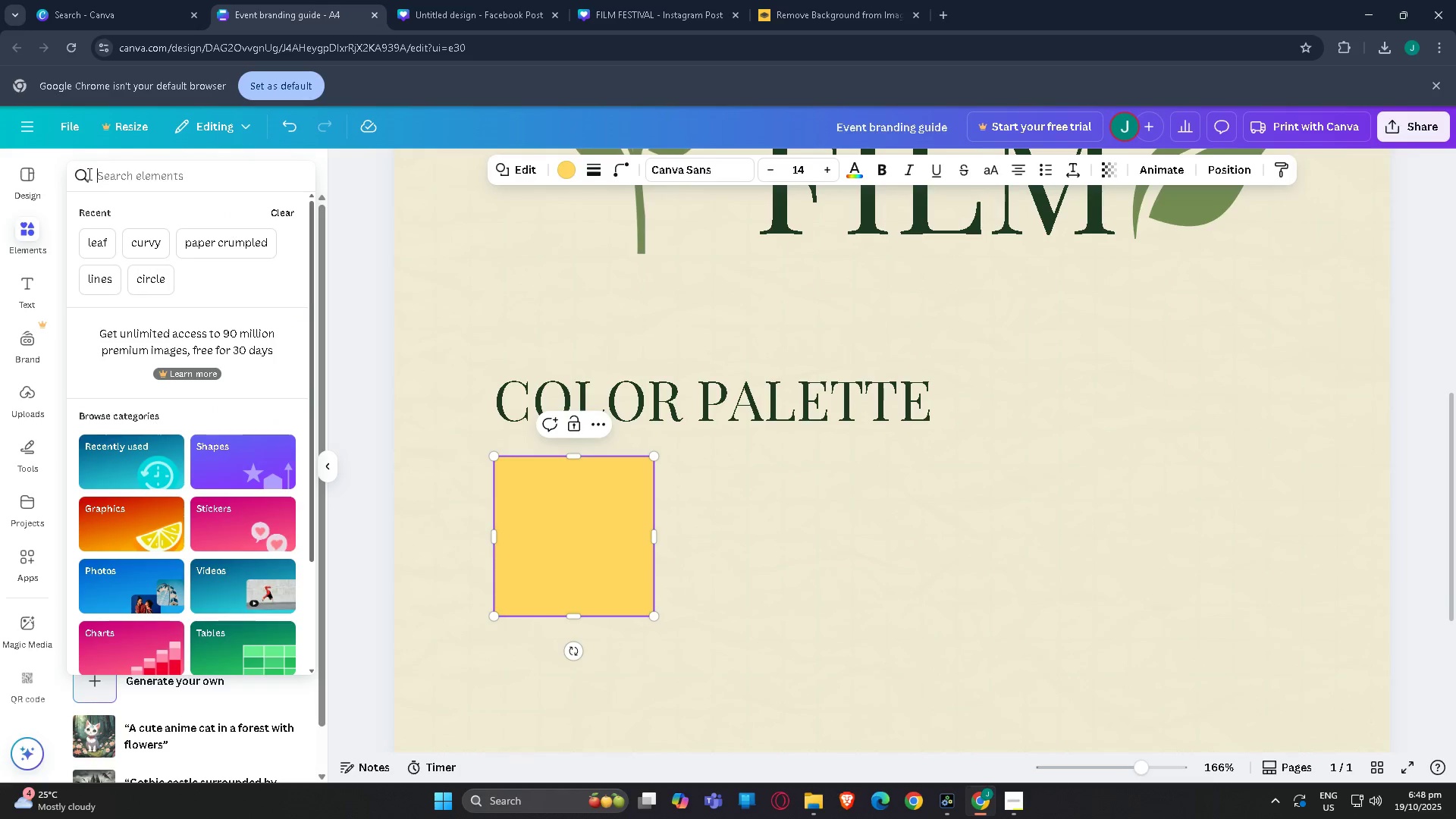 
type(squa)
key(Backspace)
key(Backspace)
type(a)
key(Backspace)
type(uare)
 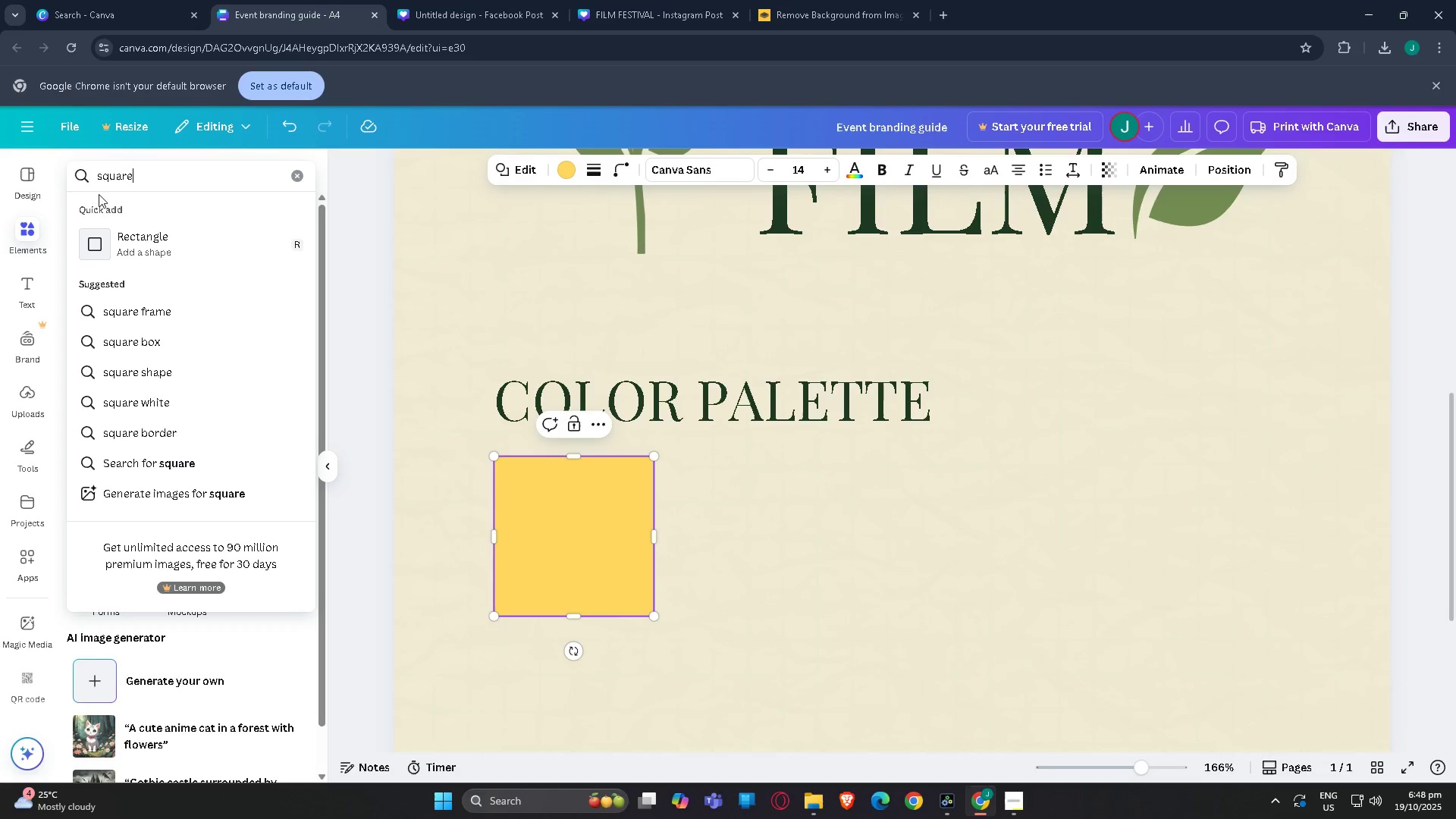 
wait(9.65)
 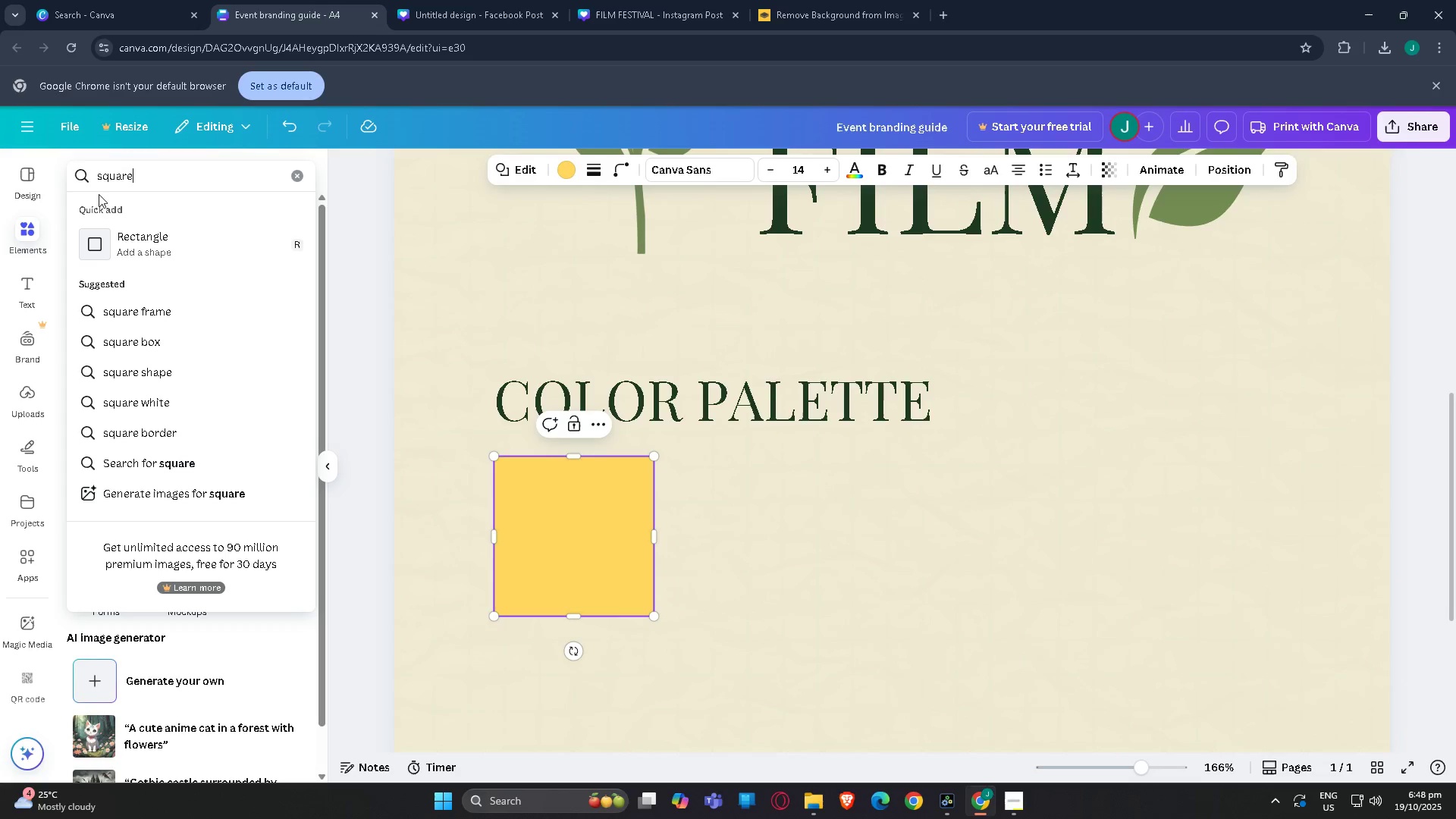 
left_click([163, 315])
 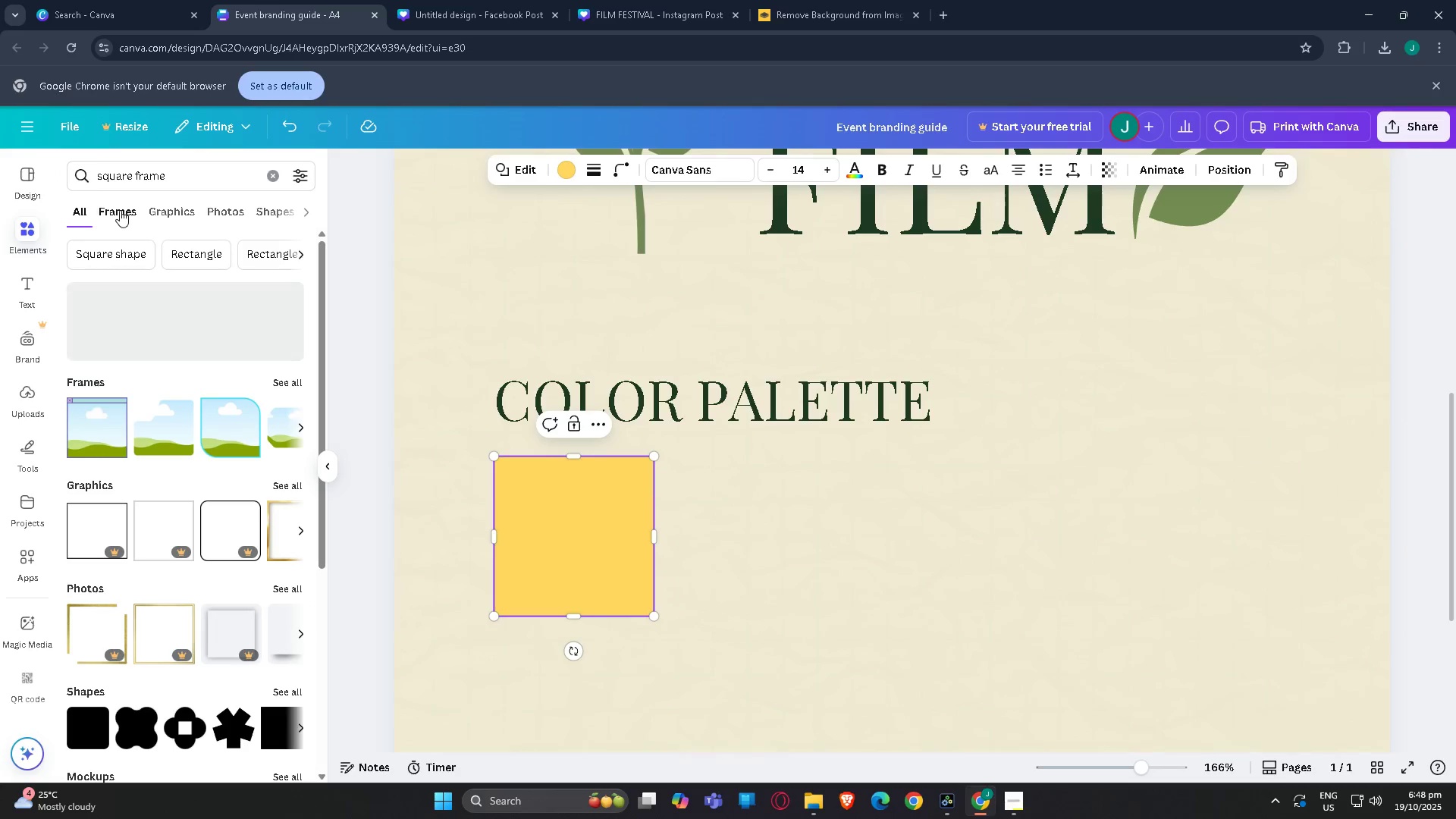 
left_click([120, 206])
 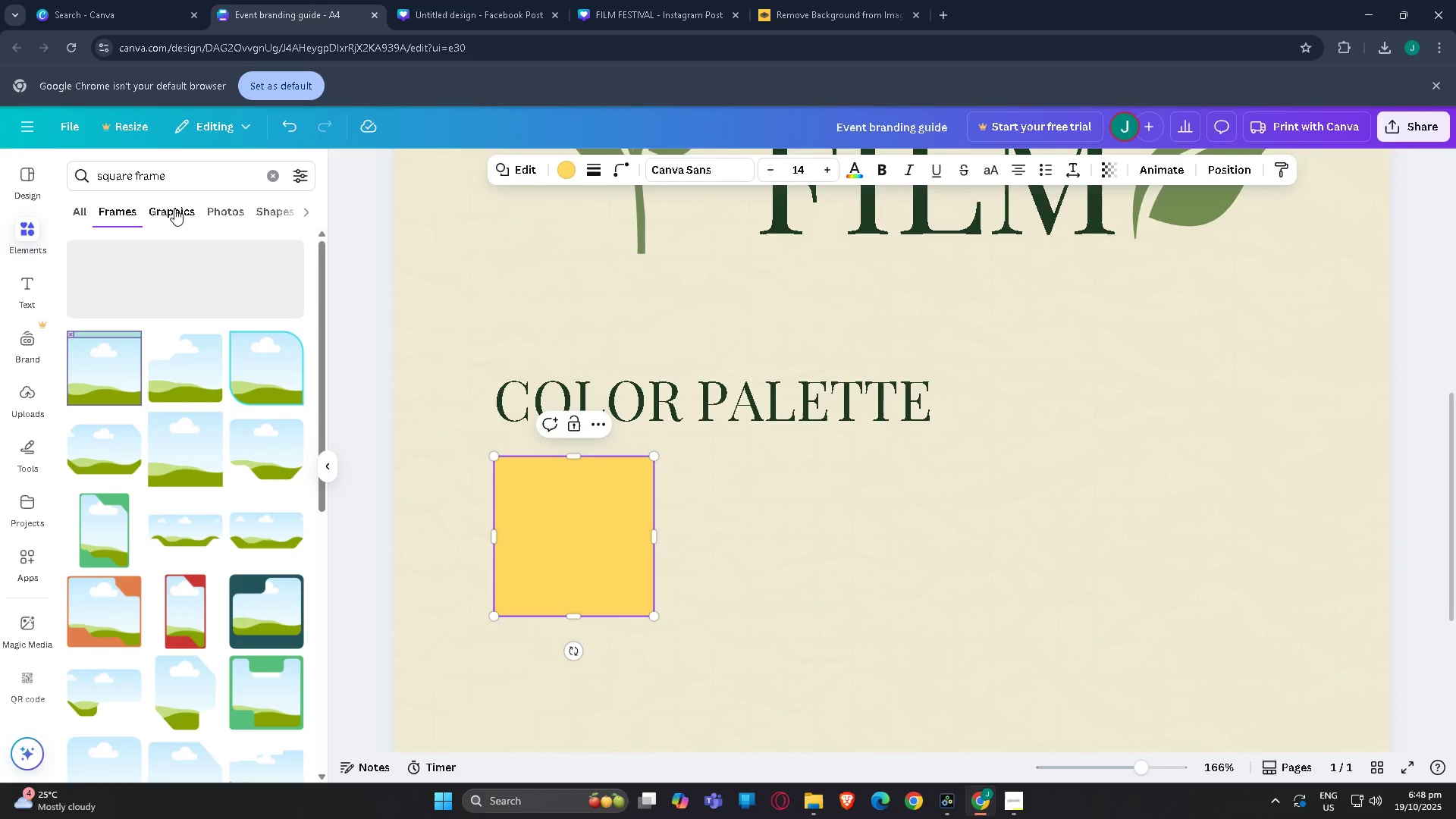 
left_click([174, 209])
 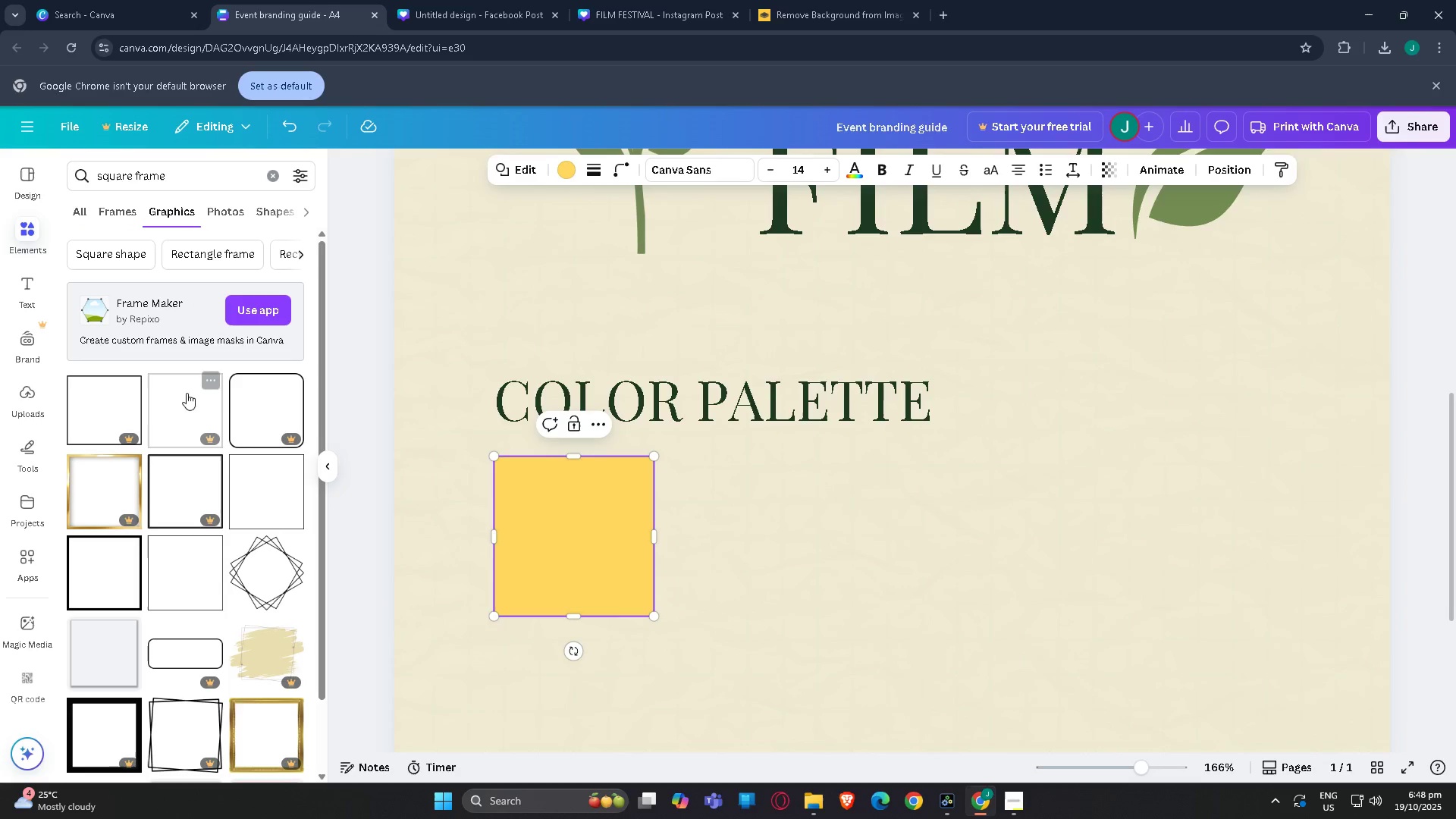 
scroll: coordinate [250, 459], scroll_direction: down, amount: 1.0
 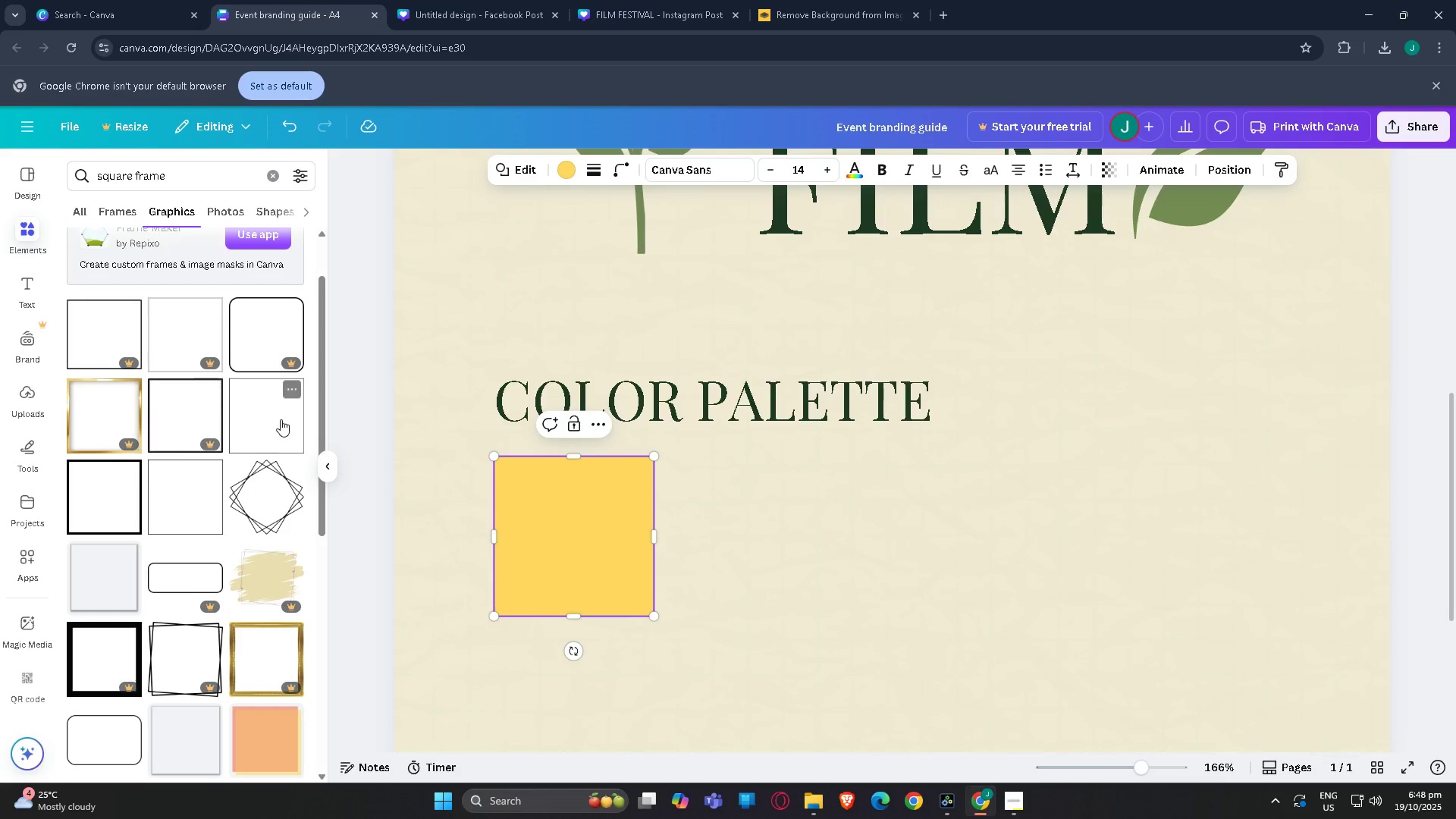 
left_click([270, 415])
 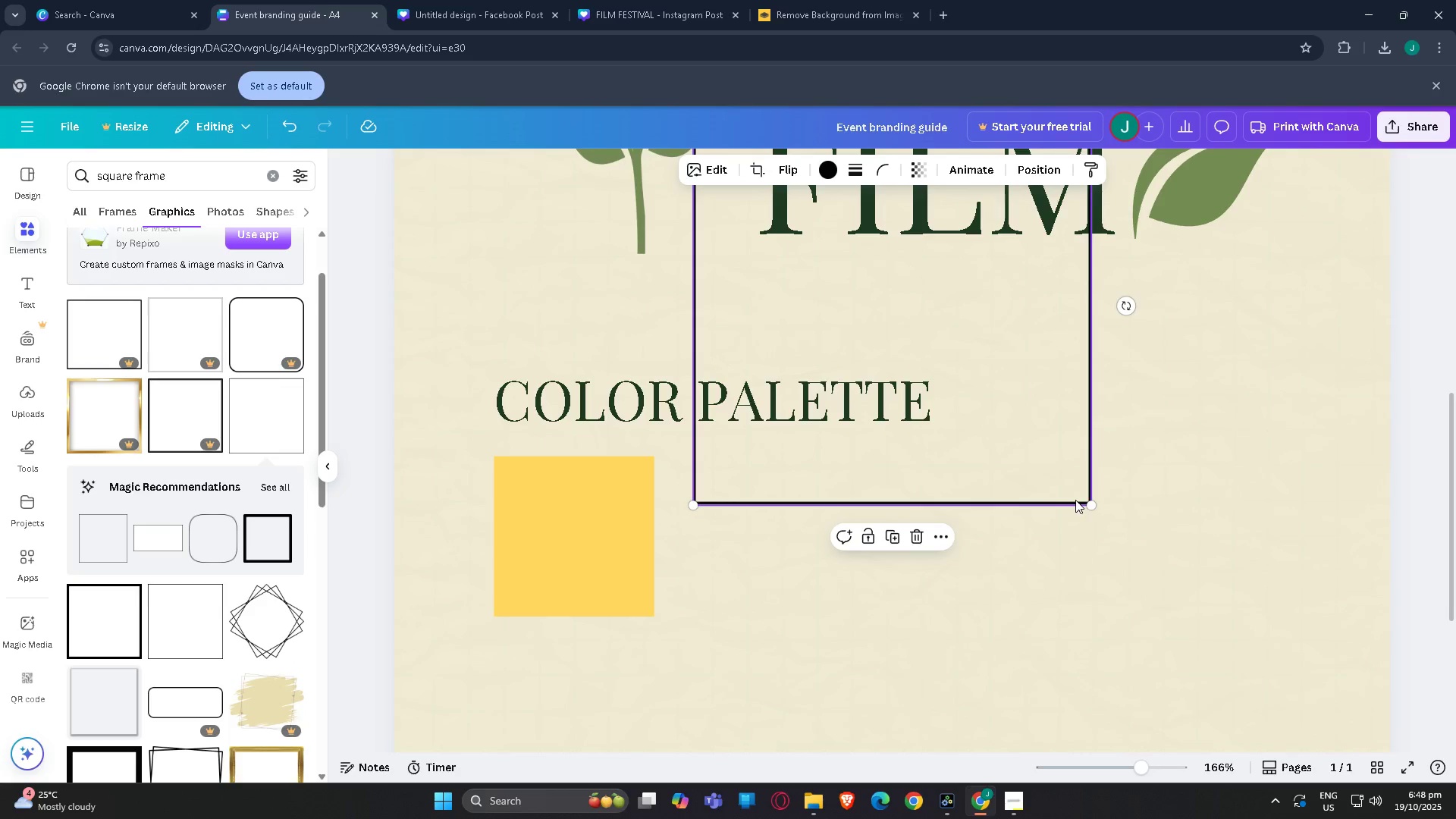 
left_click_drag(start_coordinate=[1090, 503], to_coordinate=[864, 368])
 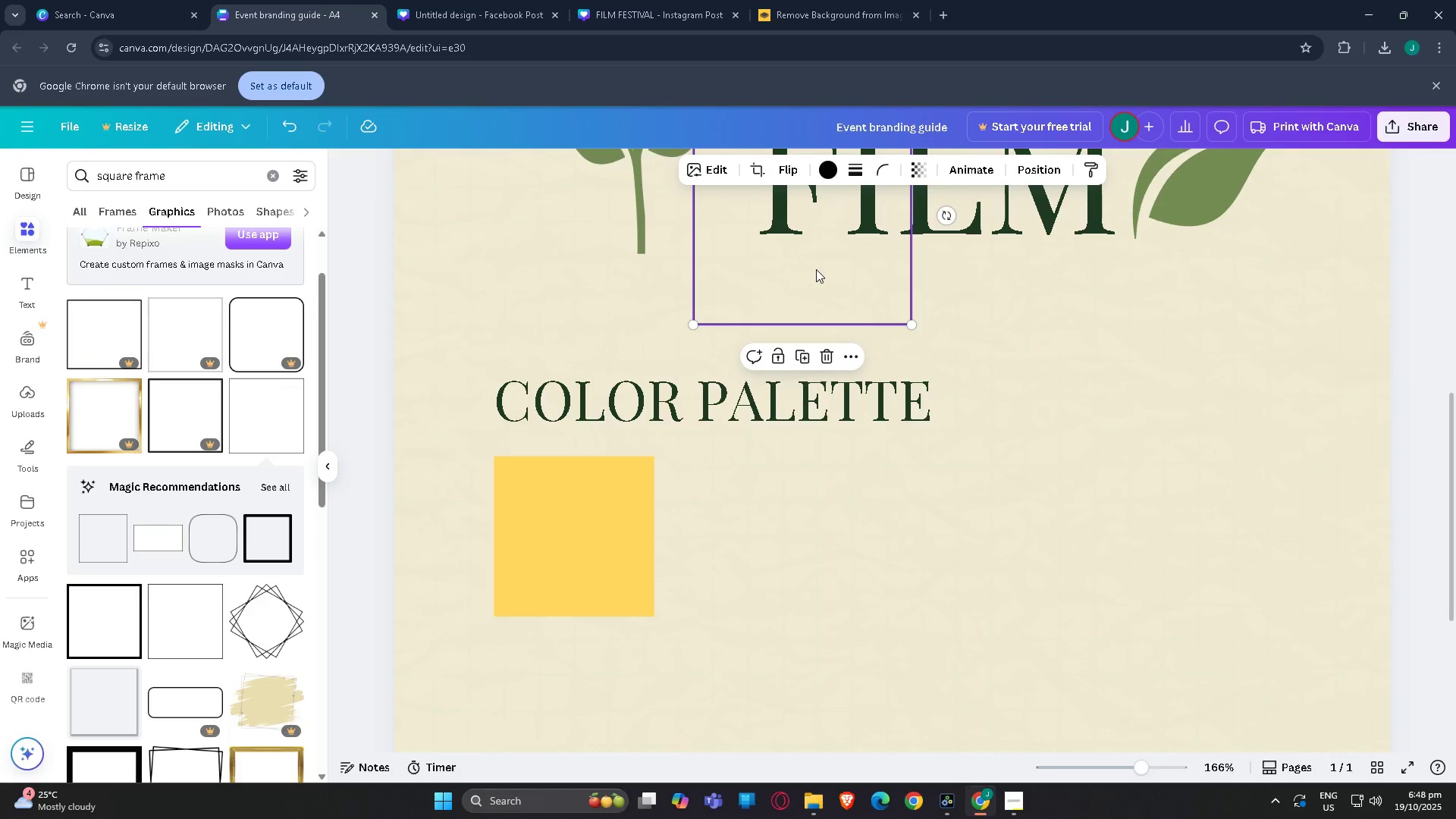 
left_click_drag(start_coordinate=[817, 269], to_coordinate=[622, 617])
 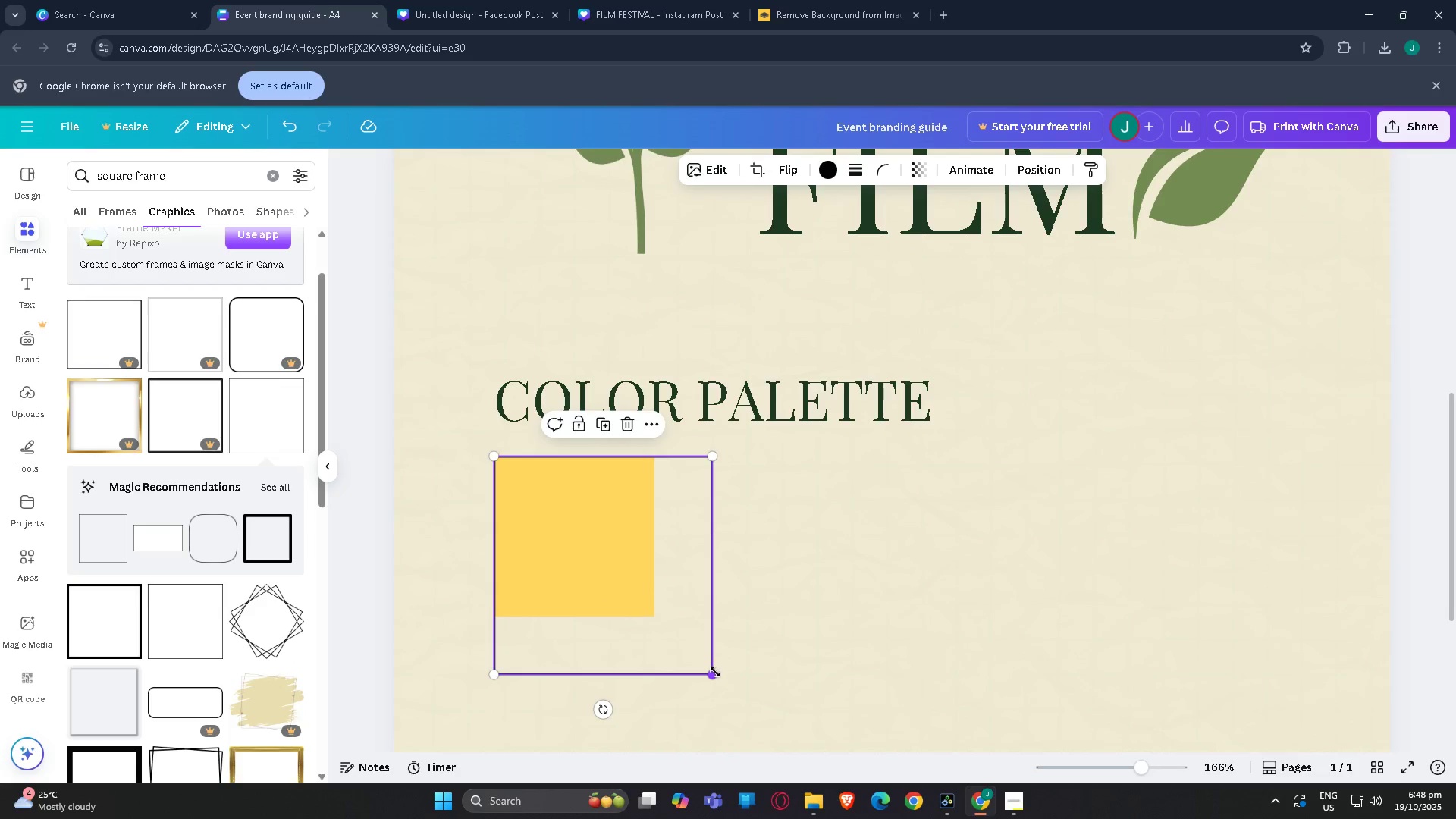 
left_click_drag(start_coordinate=[715, 672], to_coordinate=[653, 620])
 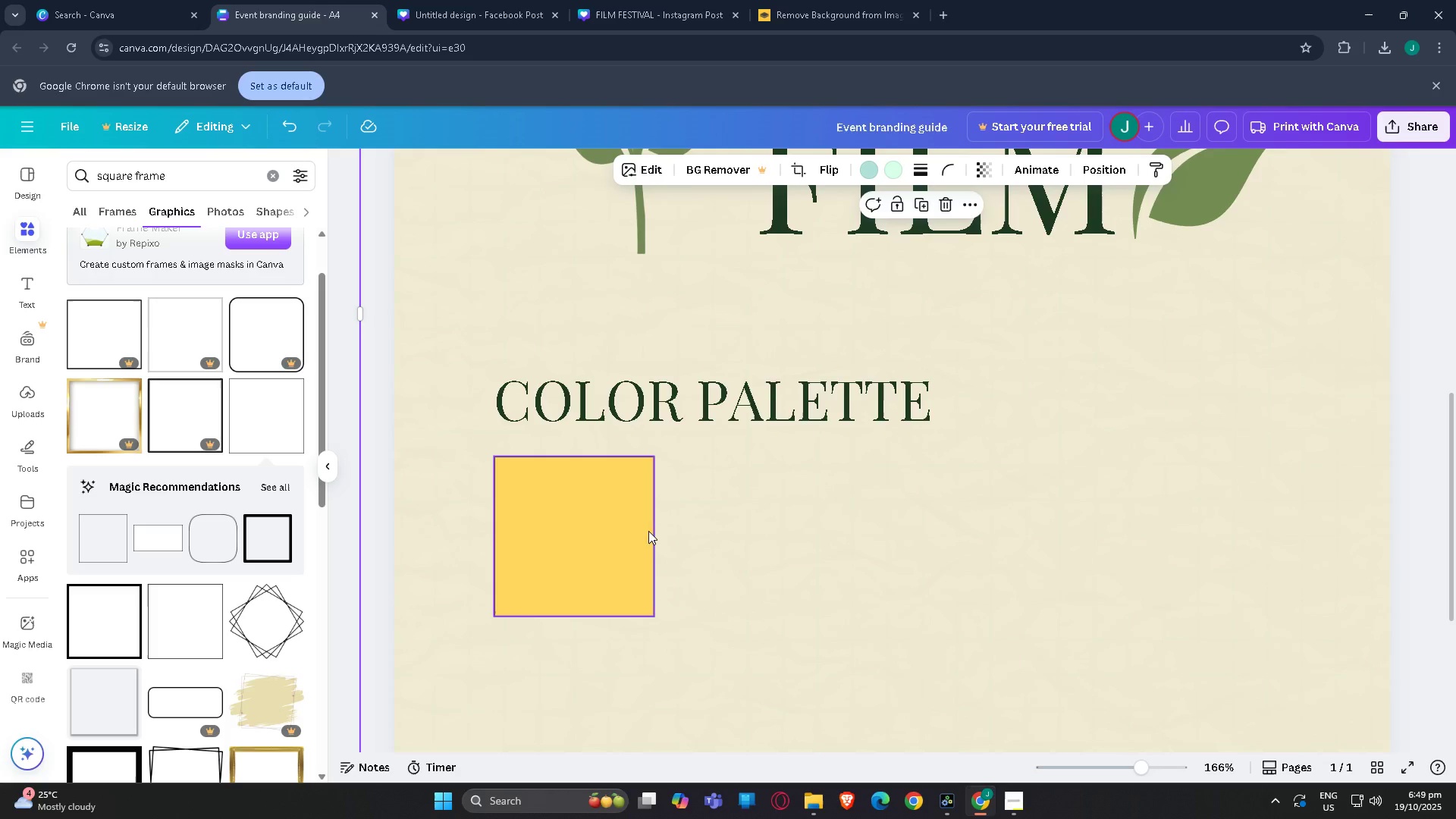 
left_click([651, 531])
 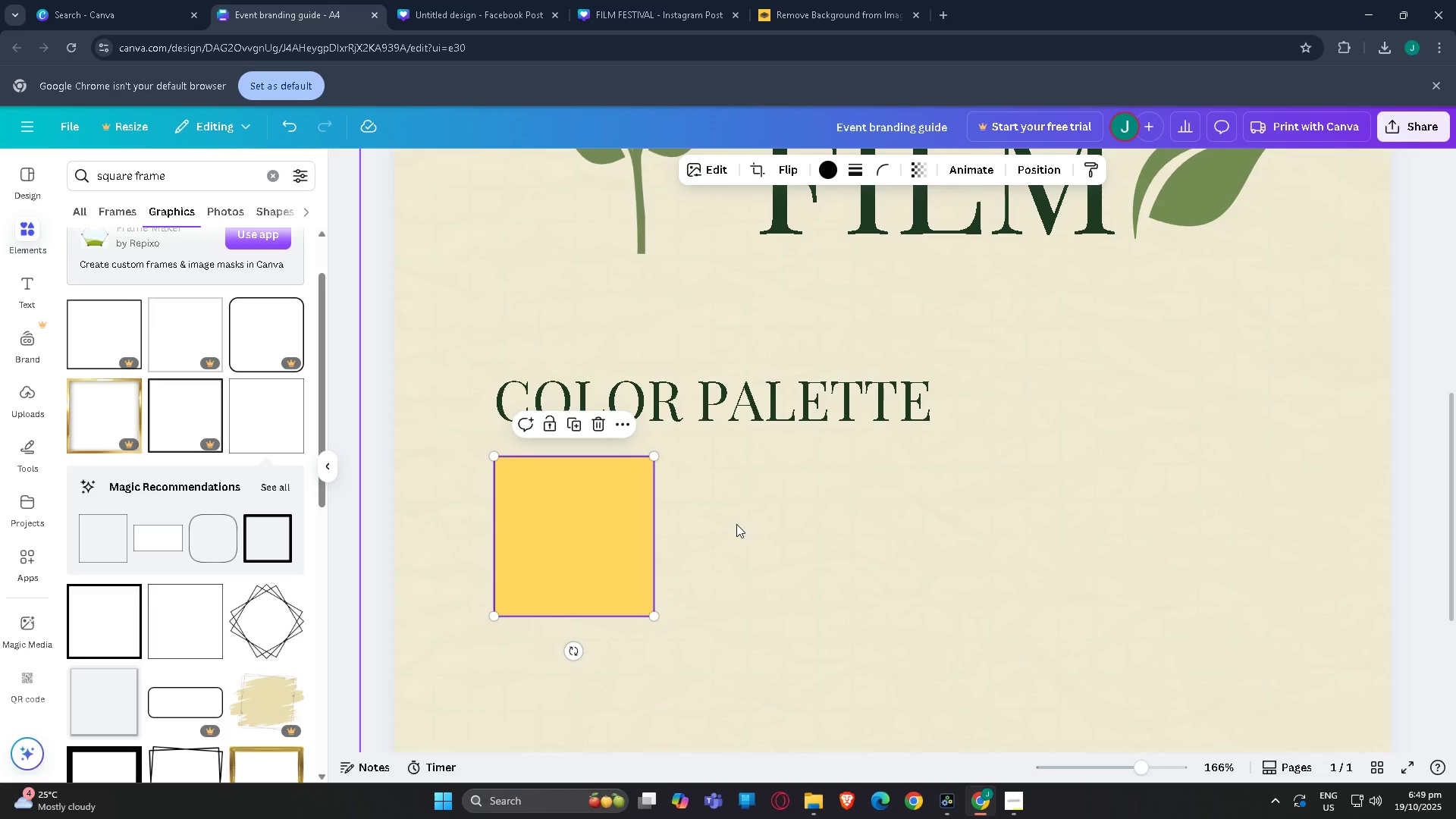 
key(Control+C)
 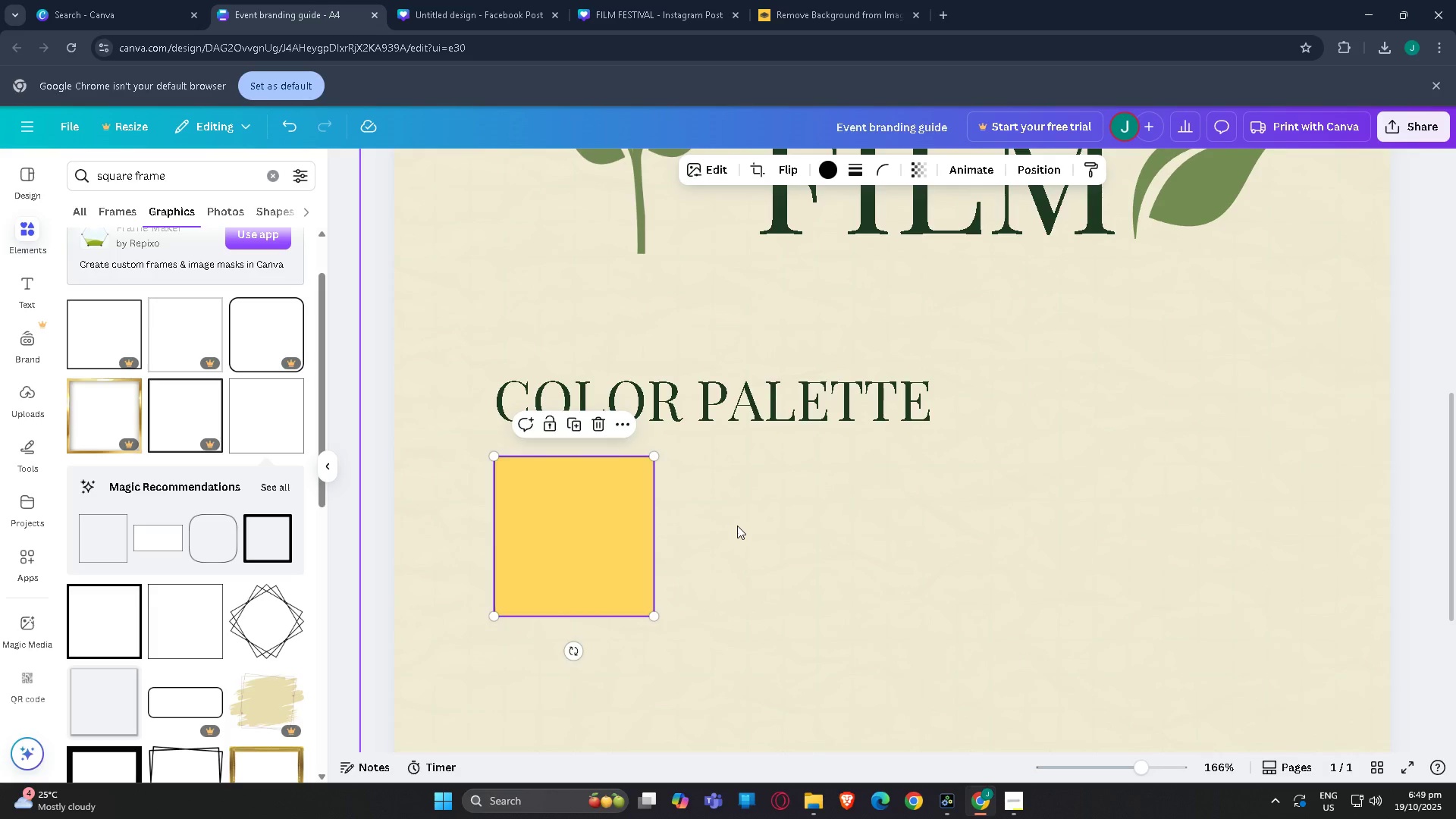 
key(Control+V)
 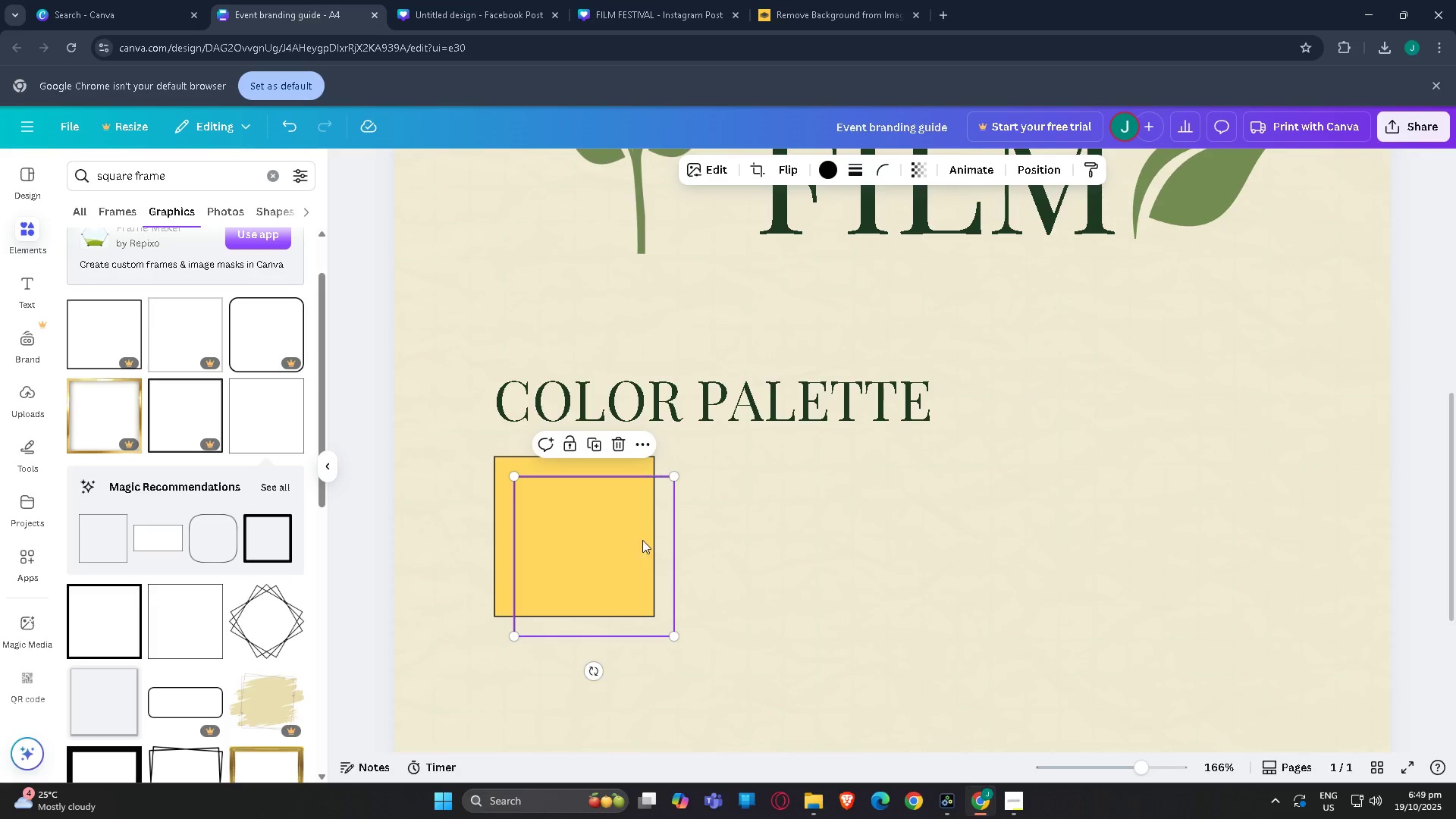 
left_click_drag(start_coordinate=[639, 540], to_coordinate=[801, 521])
 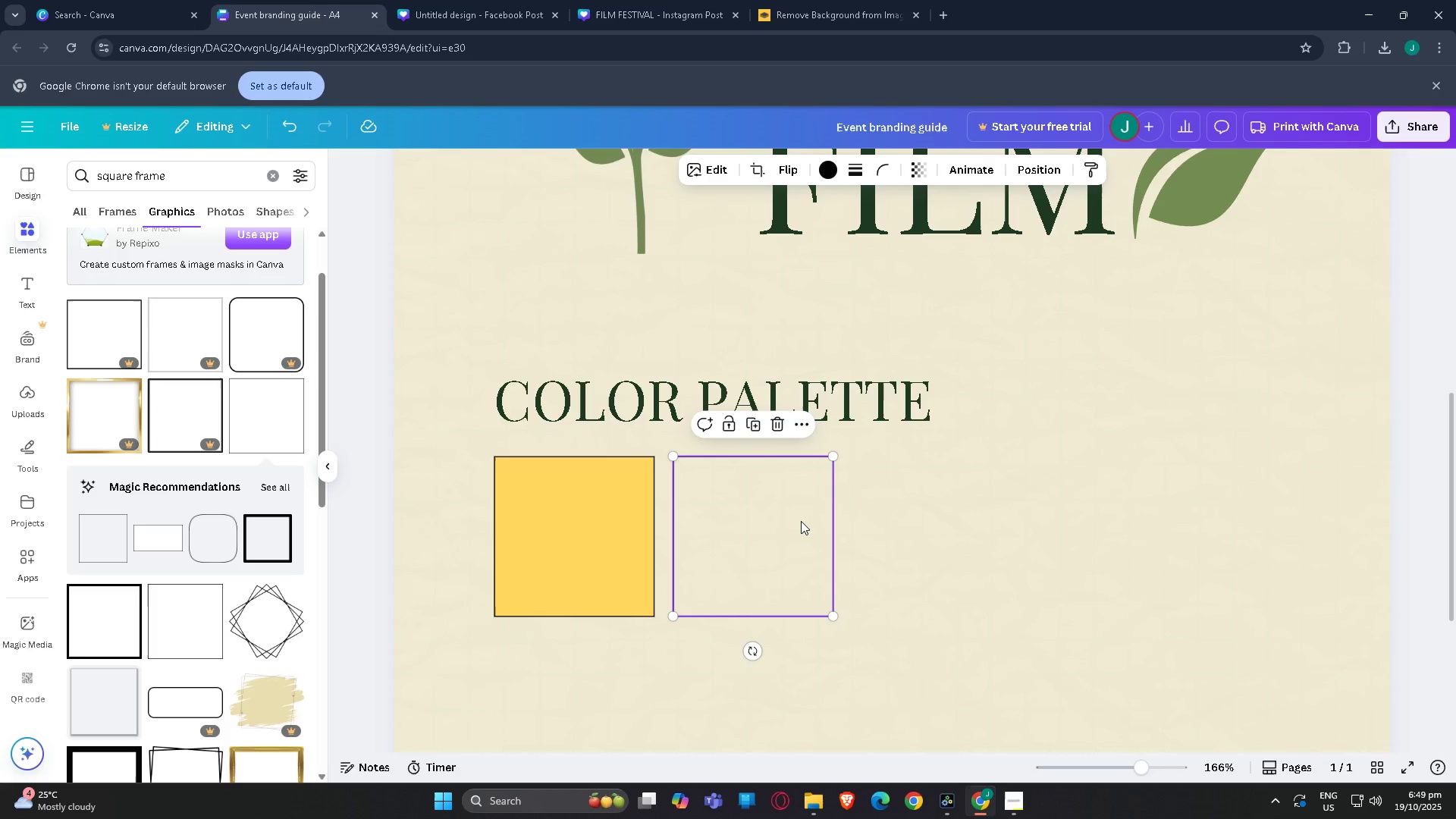 
key(Control+C)
 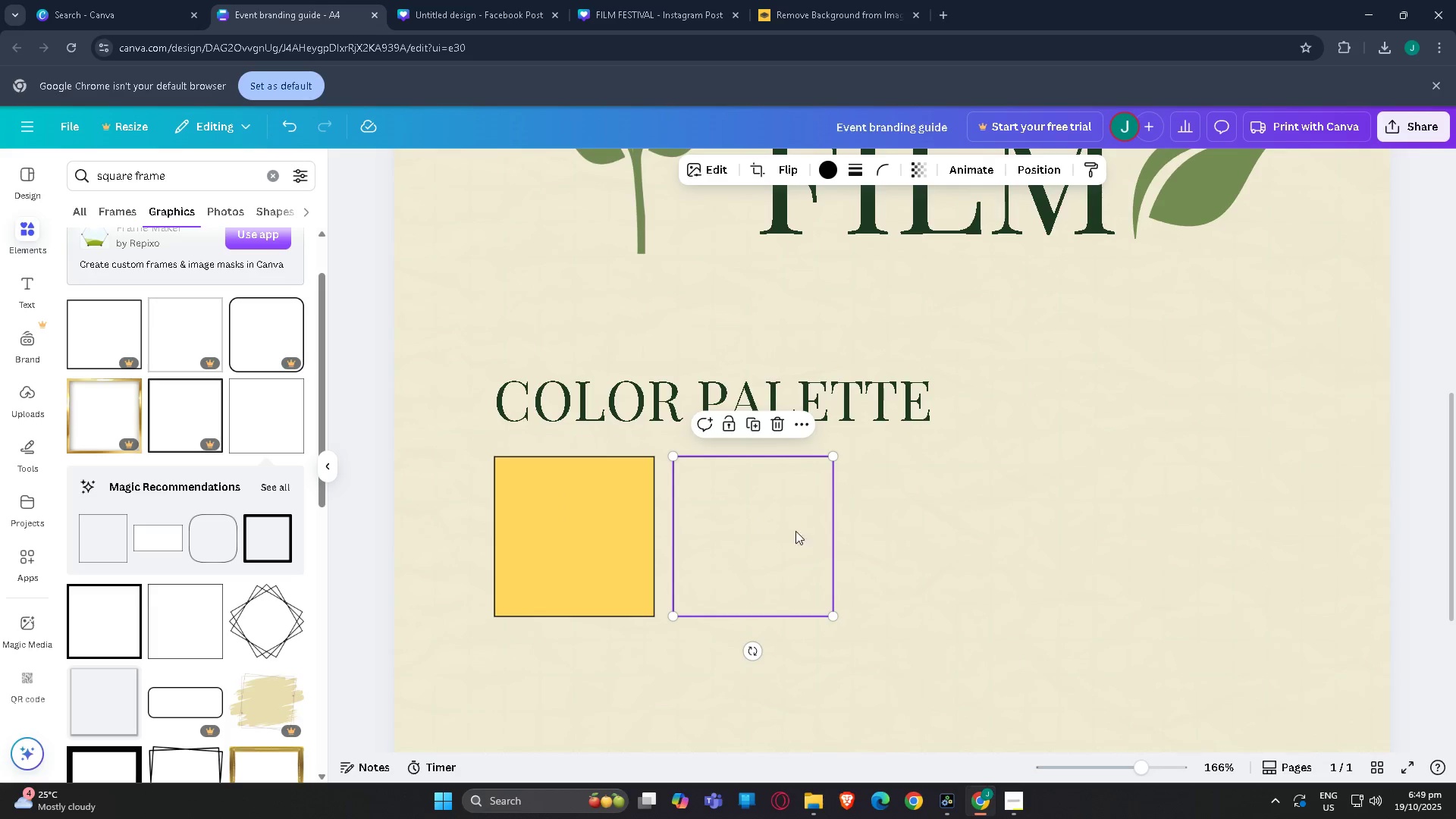 
key(Control+V)
 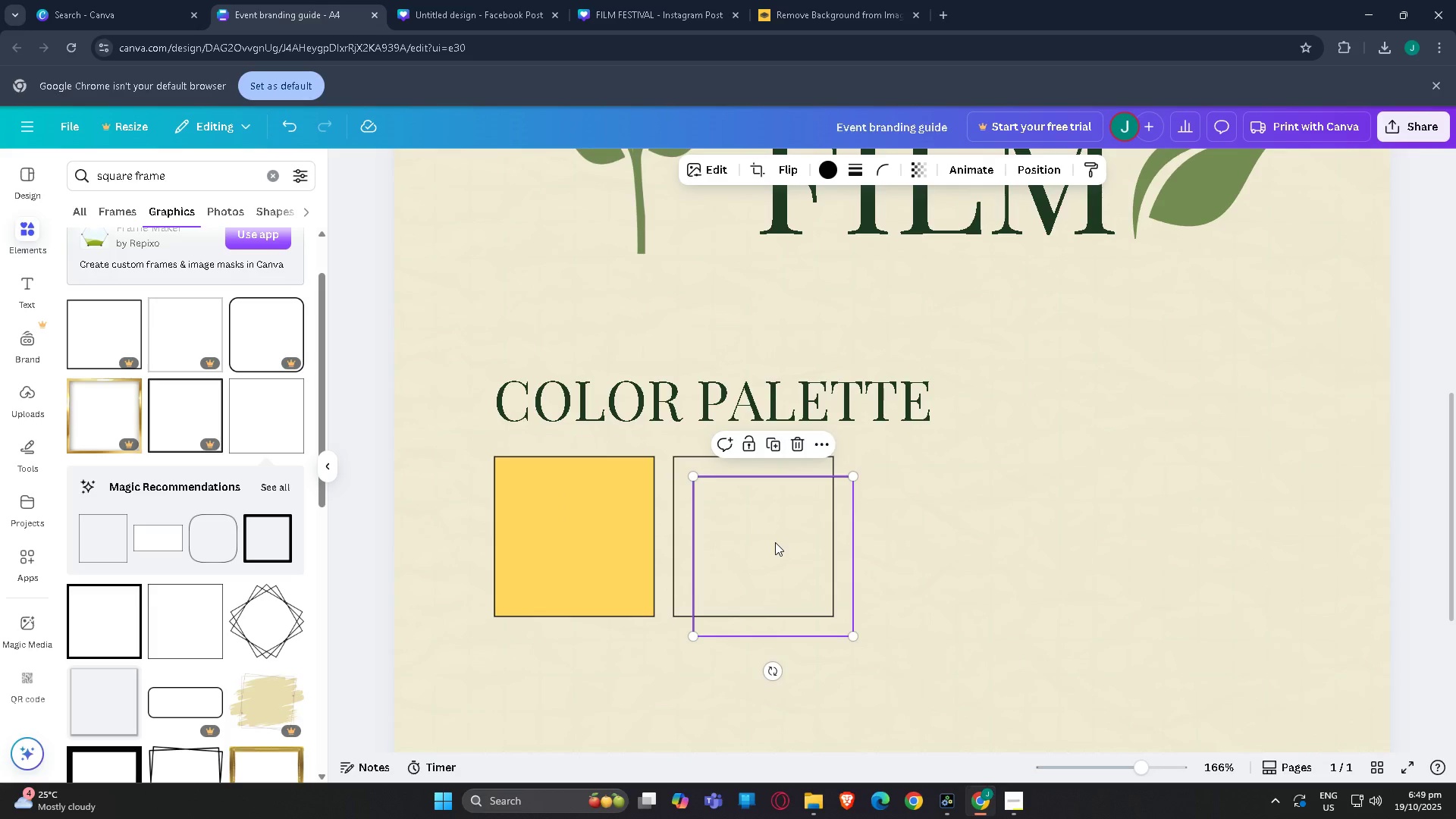 
left_click_drag(start_coordinate=[775, 542], to_coordinate=[937, 523])
 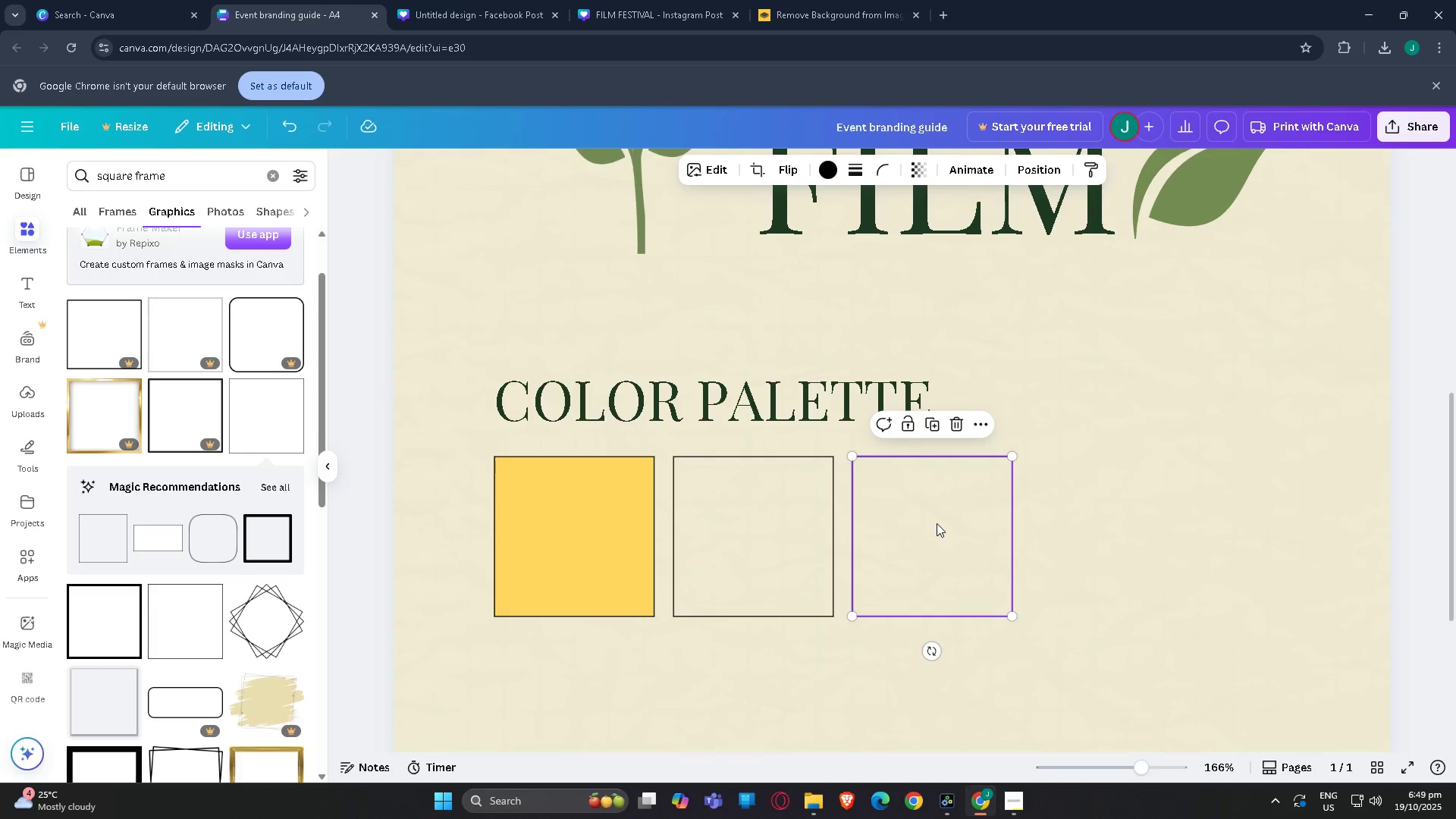 
key(Control+C)
 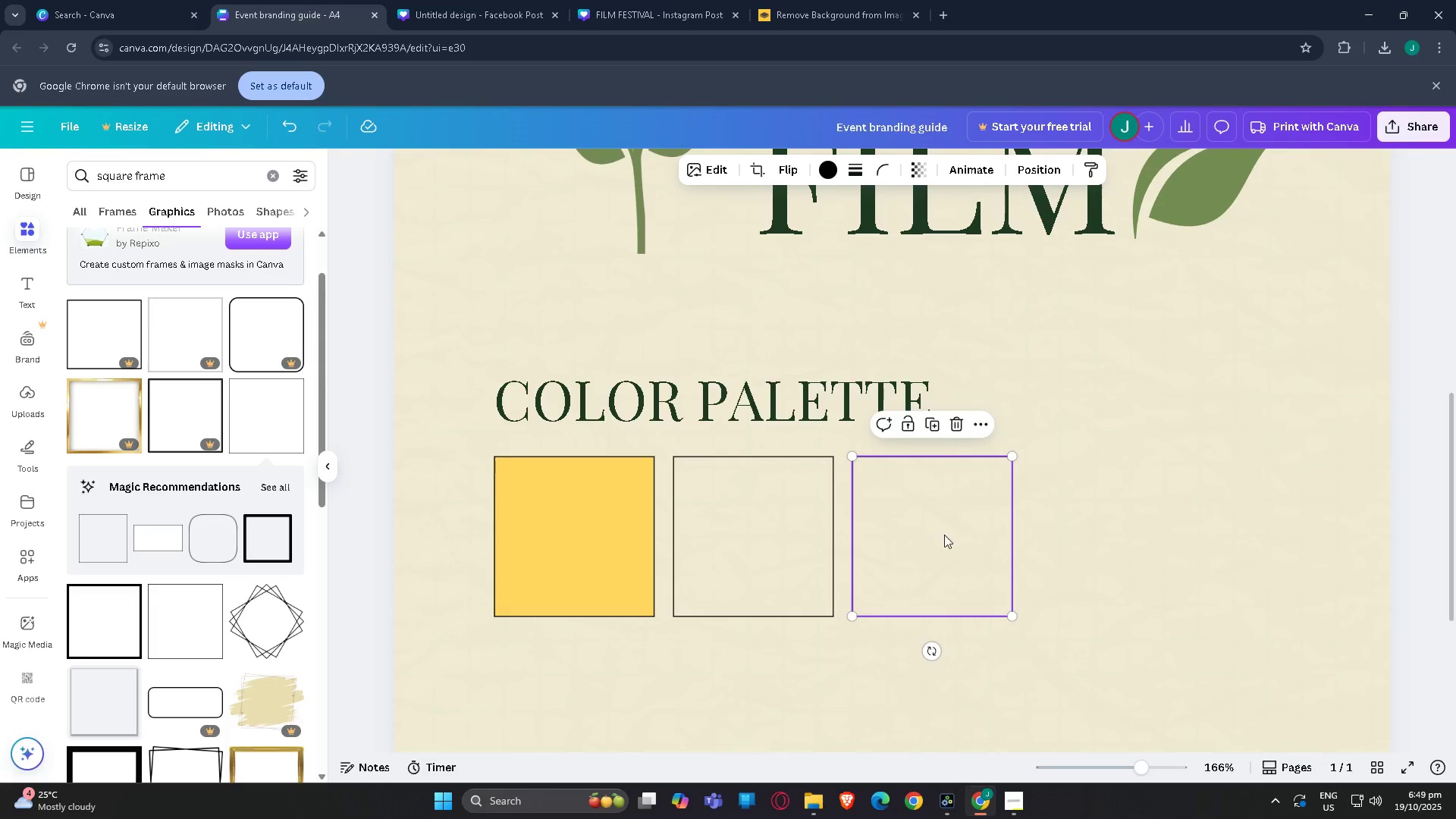 
key(Control+V)
 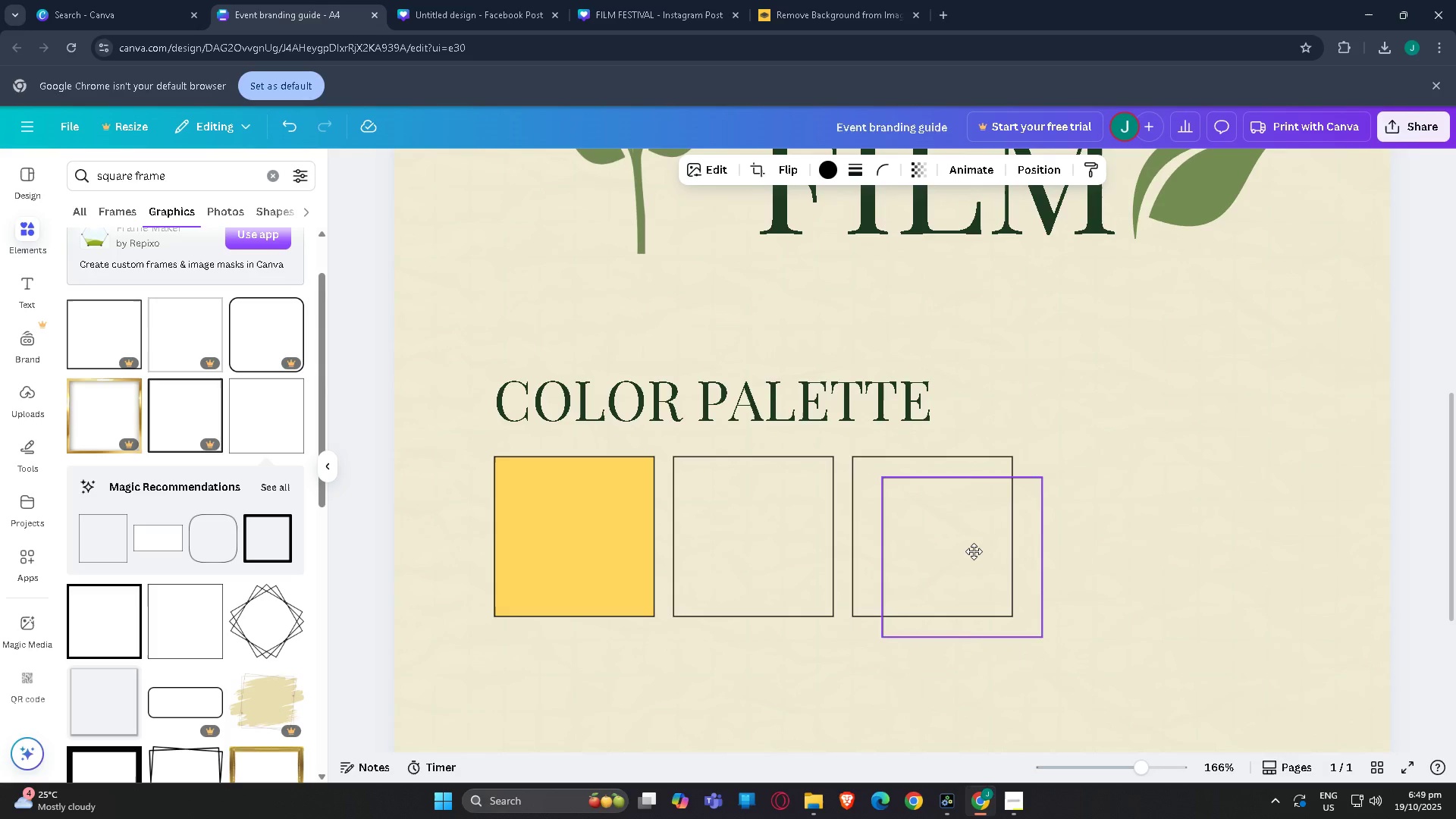 
left_click_drag(start_coordinate=[945, 551], to_coordinate=[1103, 527])
 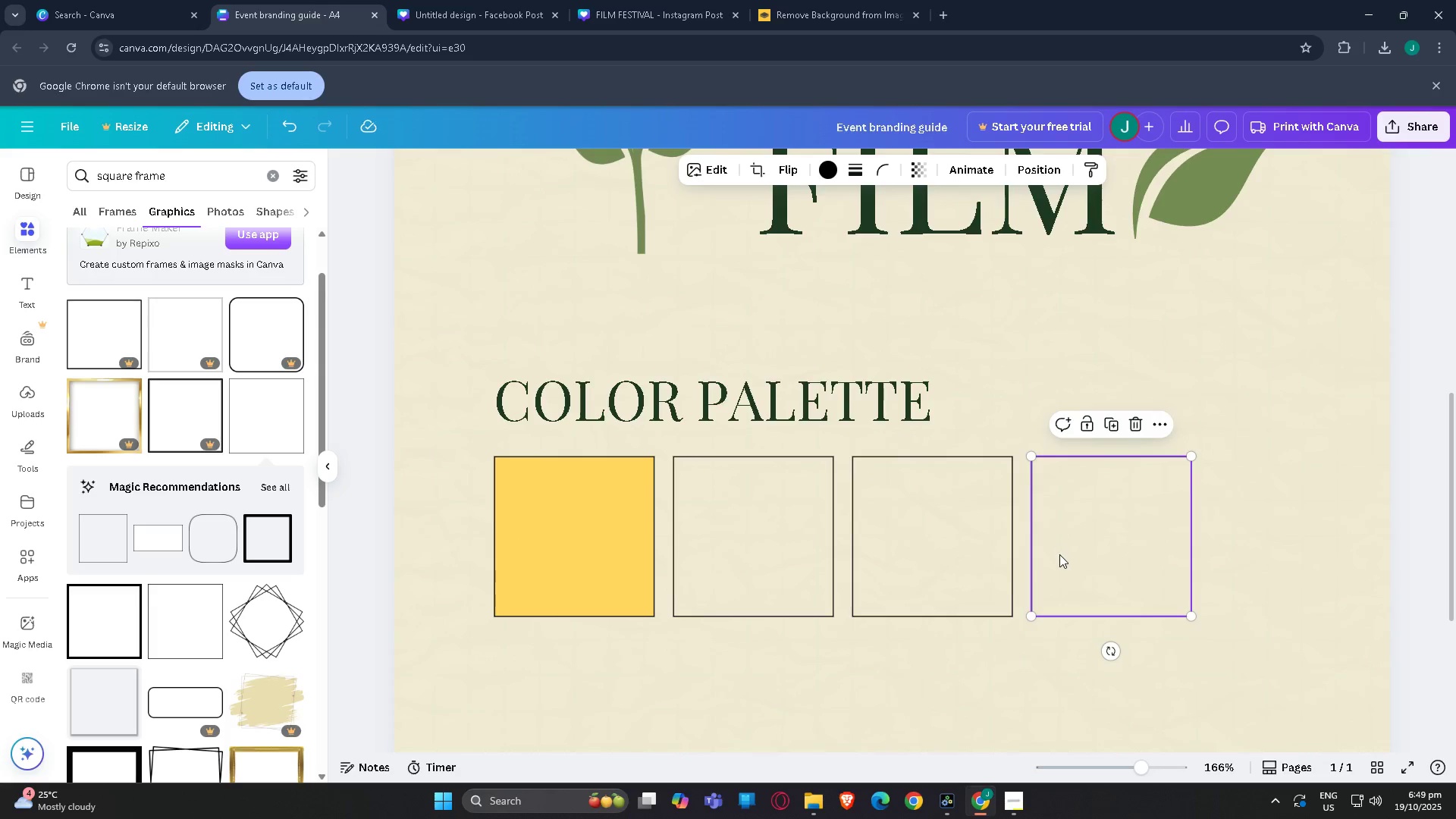 
scroll: coordinate [1040, 551], scroll_direction: up, amount: 1.0
 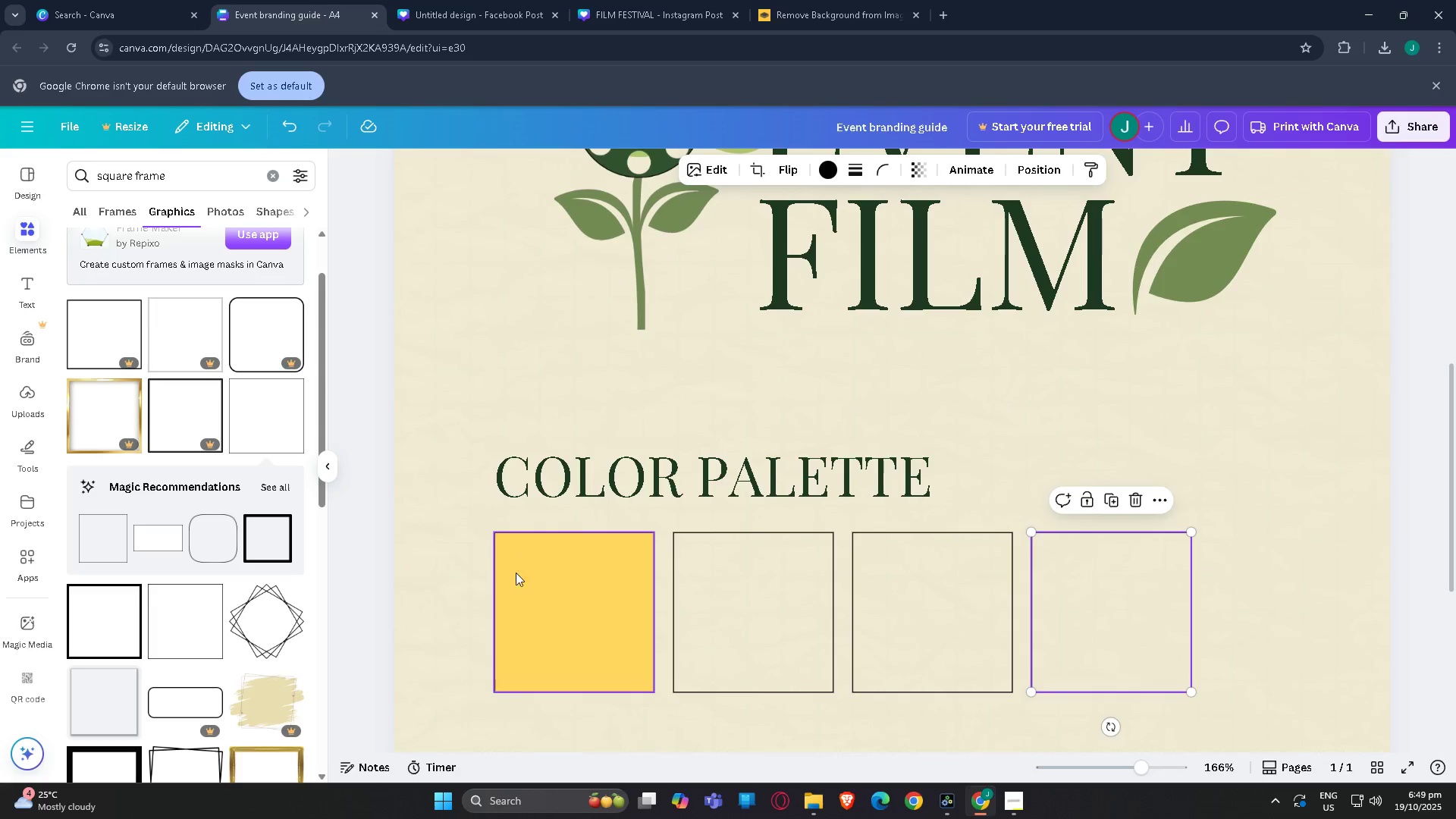 
left_click([527, 604])
 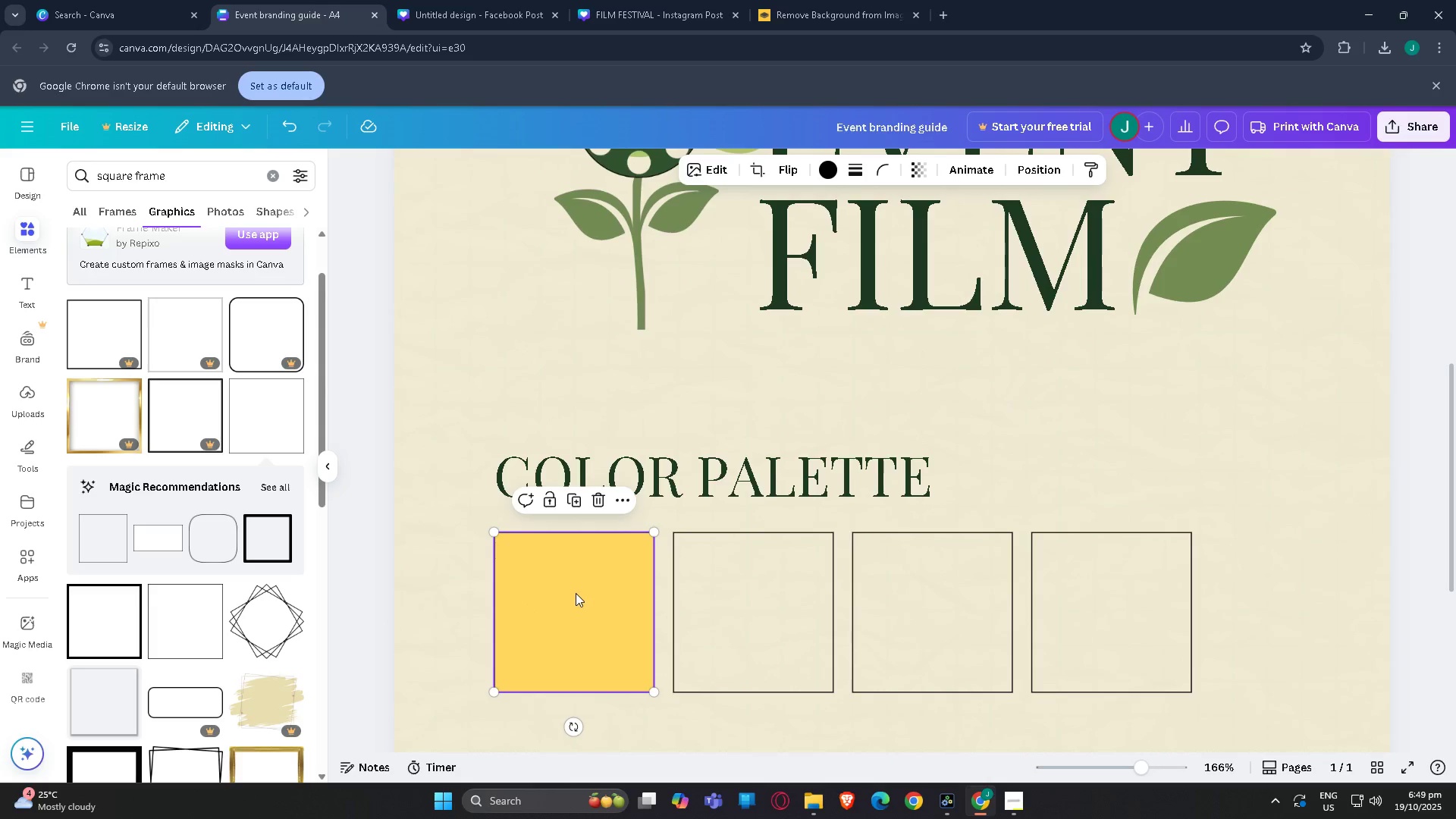 
double_click([576, 593])
 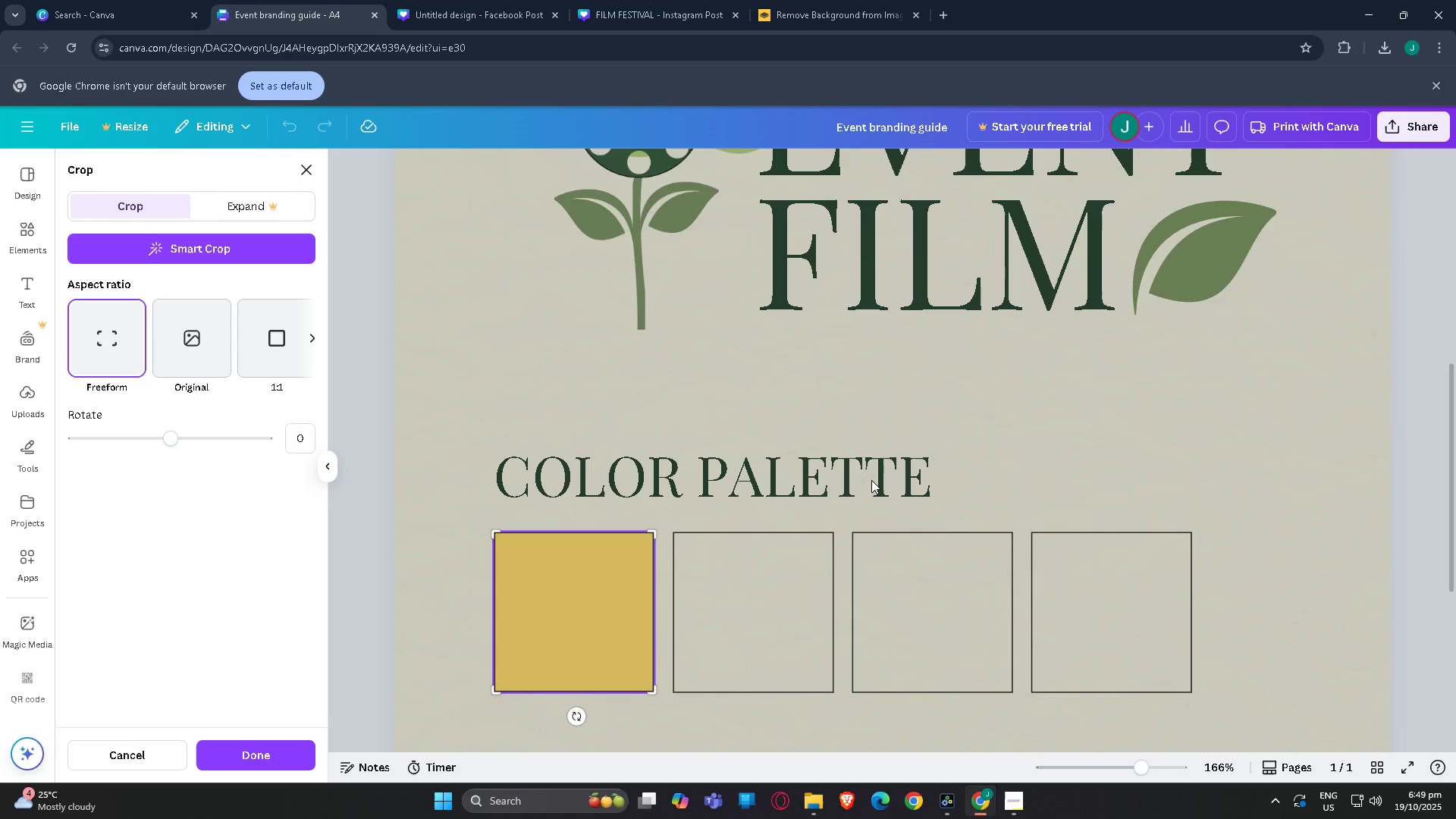 
left_click([871, 480])
 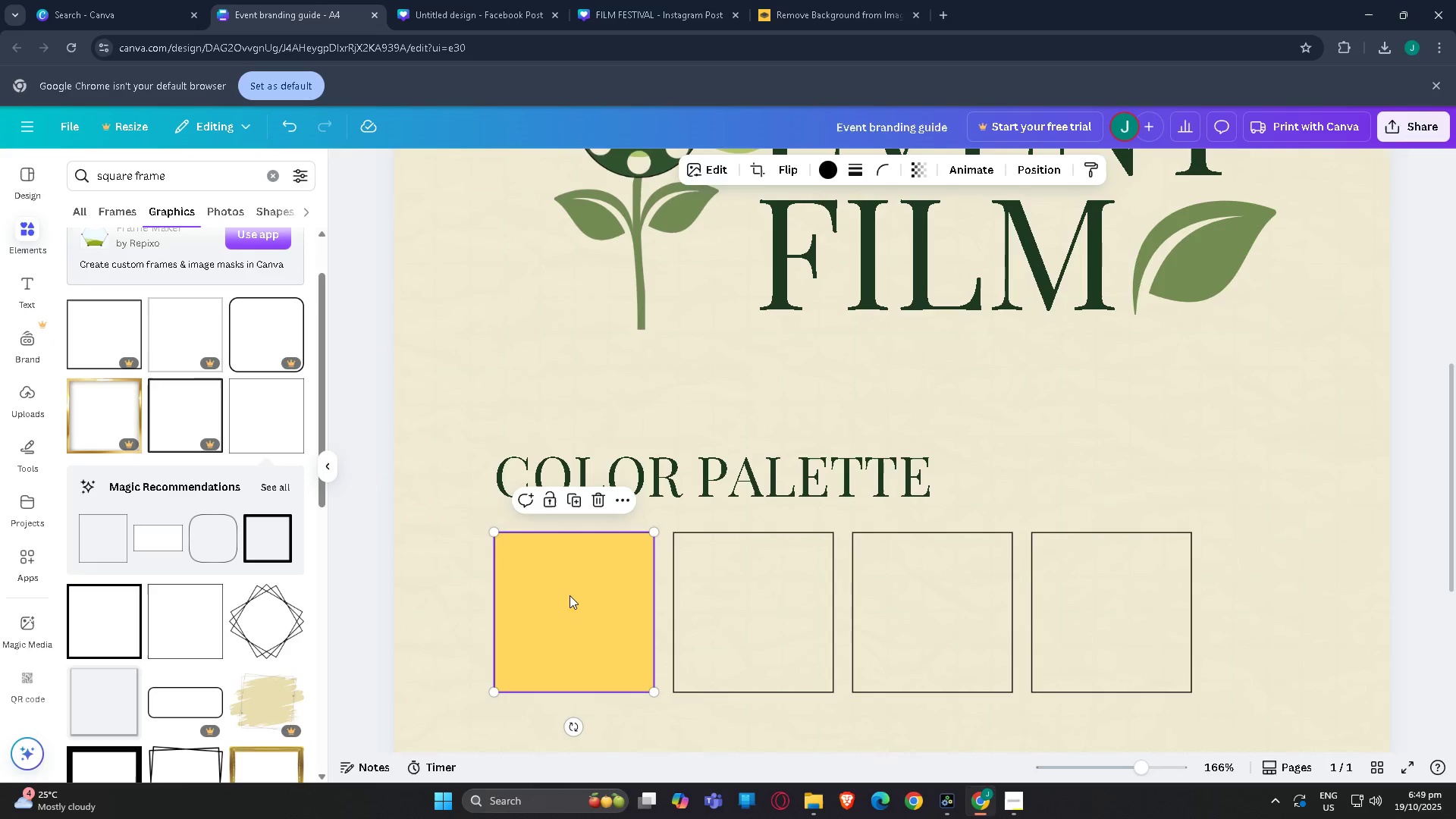 
left_click([570, 595])
 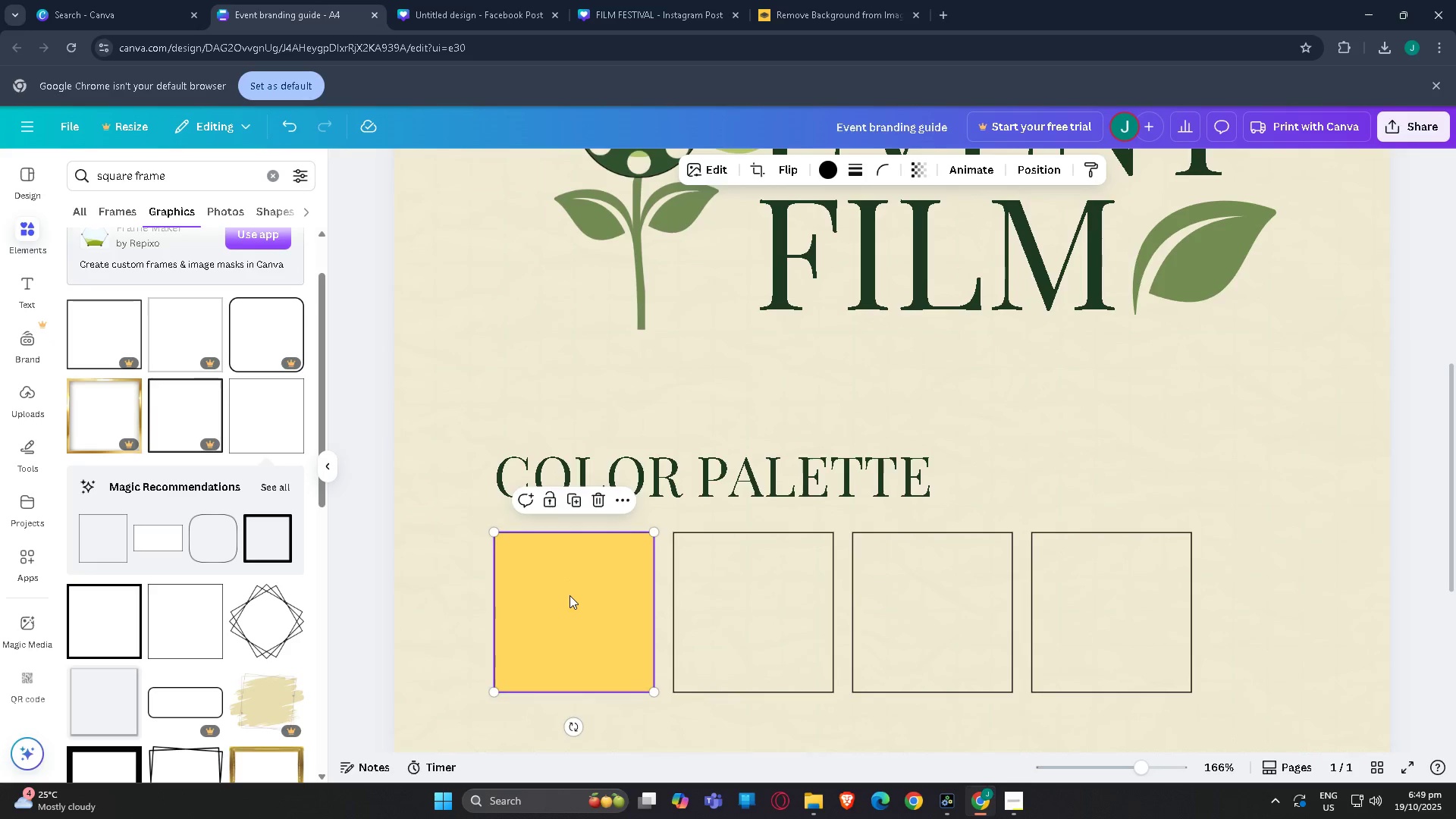 
key(Tab)
 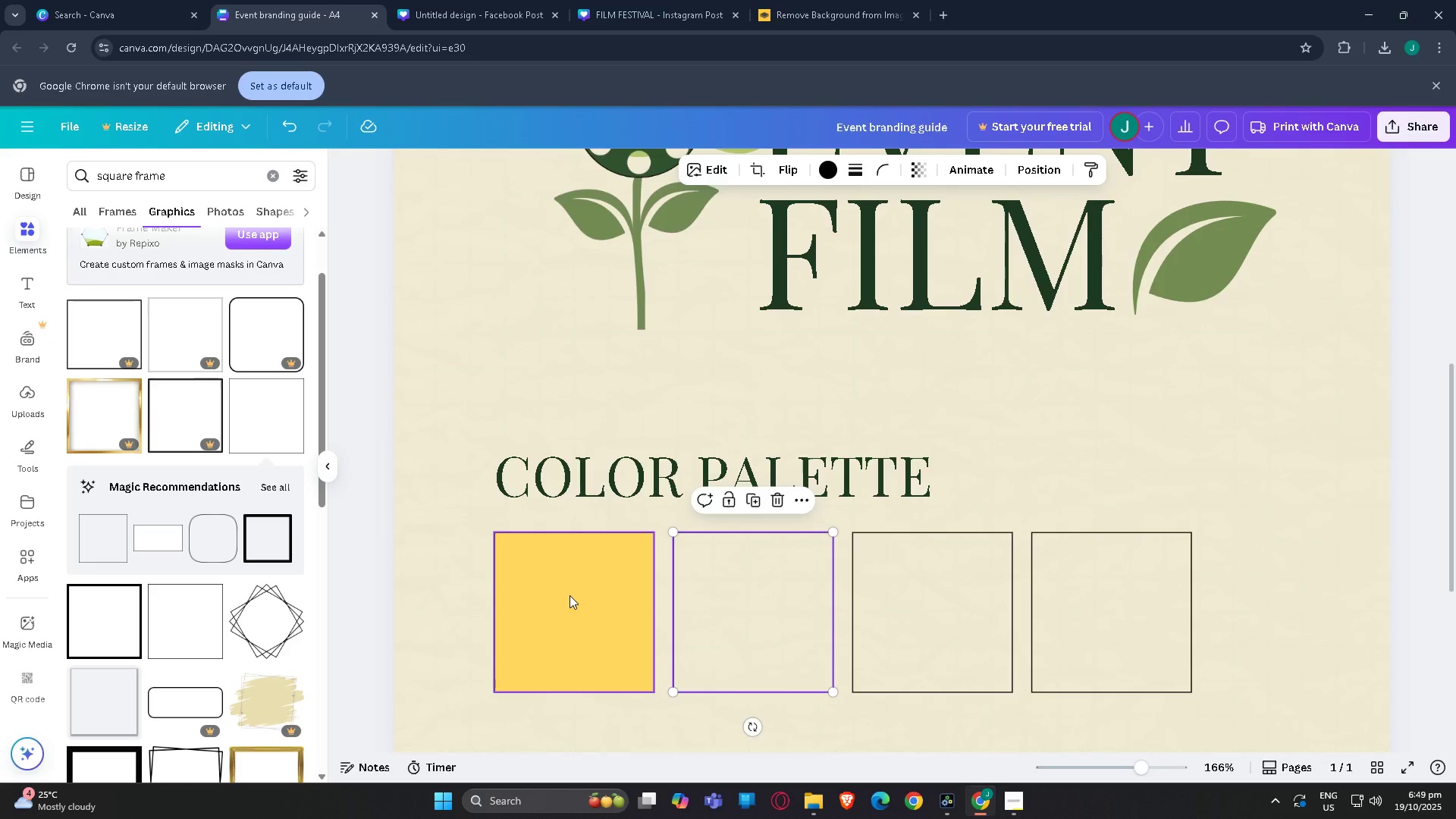 
key(Tab)
 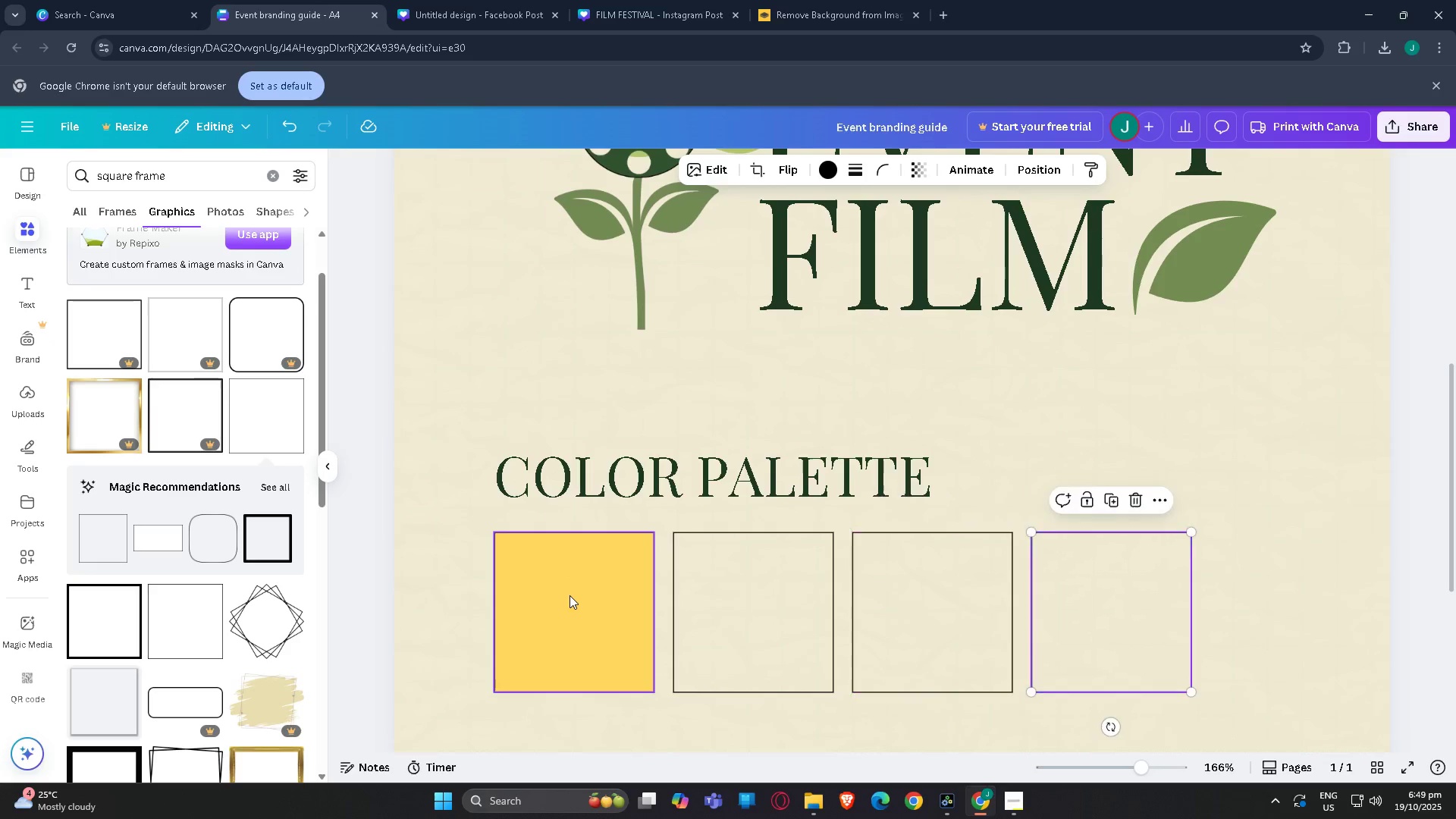 
key(Tab)
 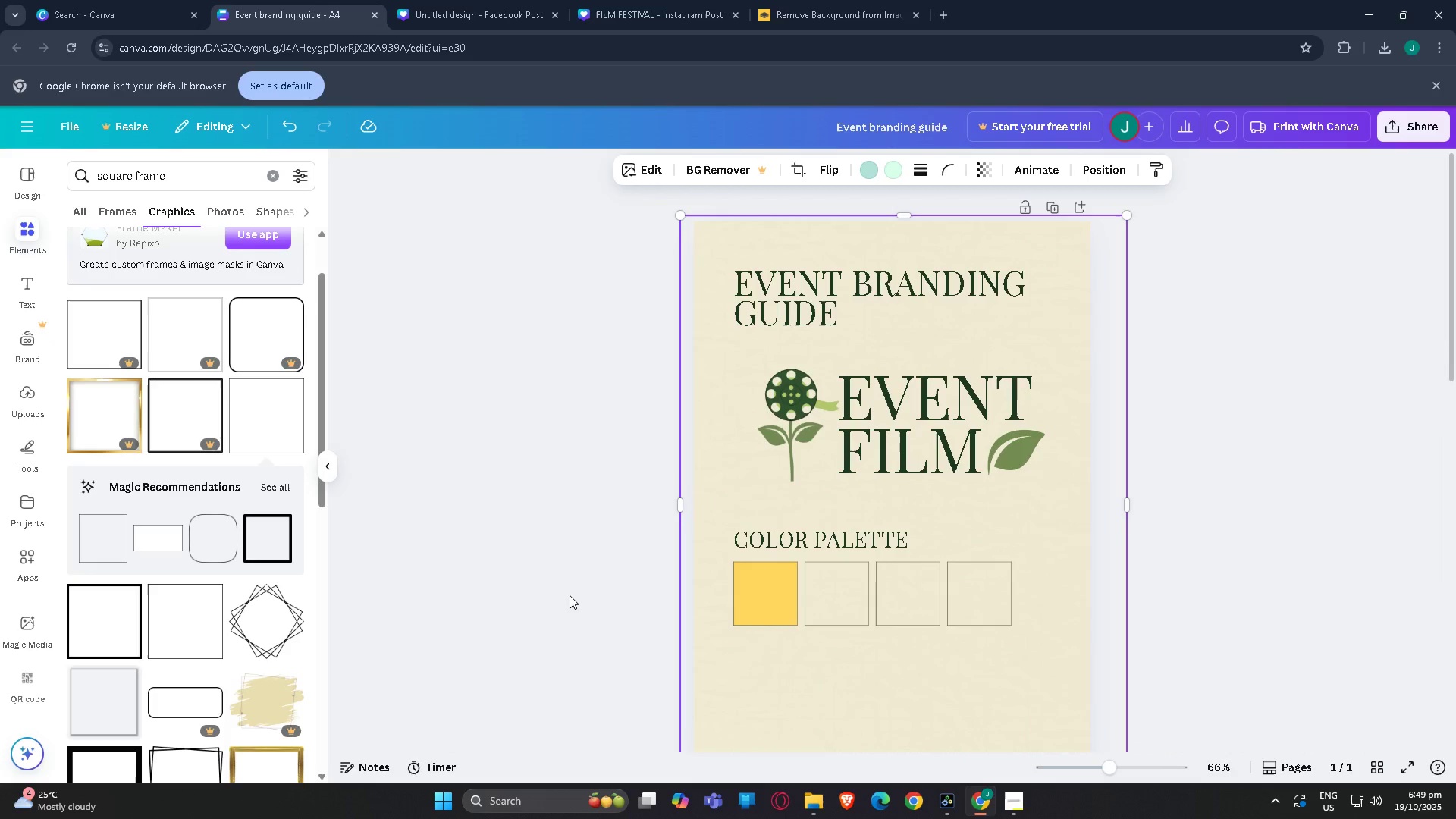 
key(Tab)
 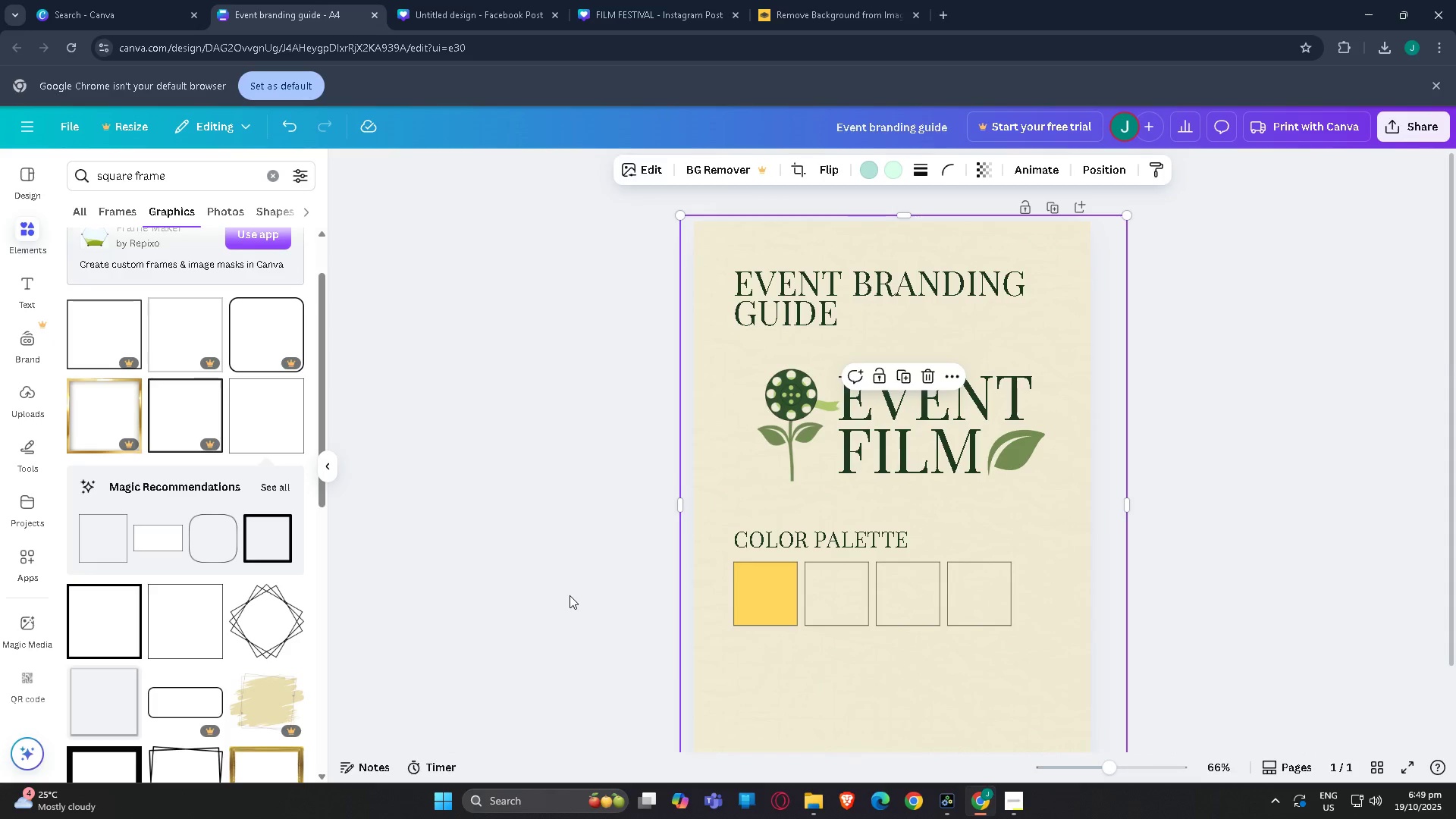 
key(Tab)
 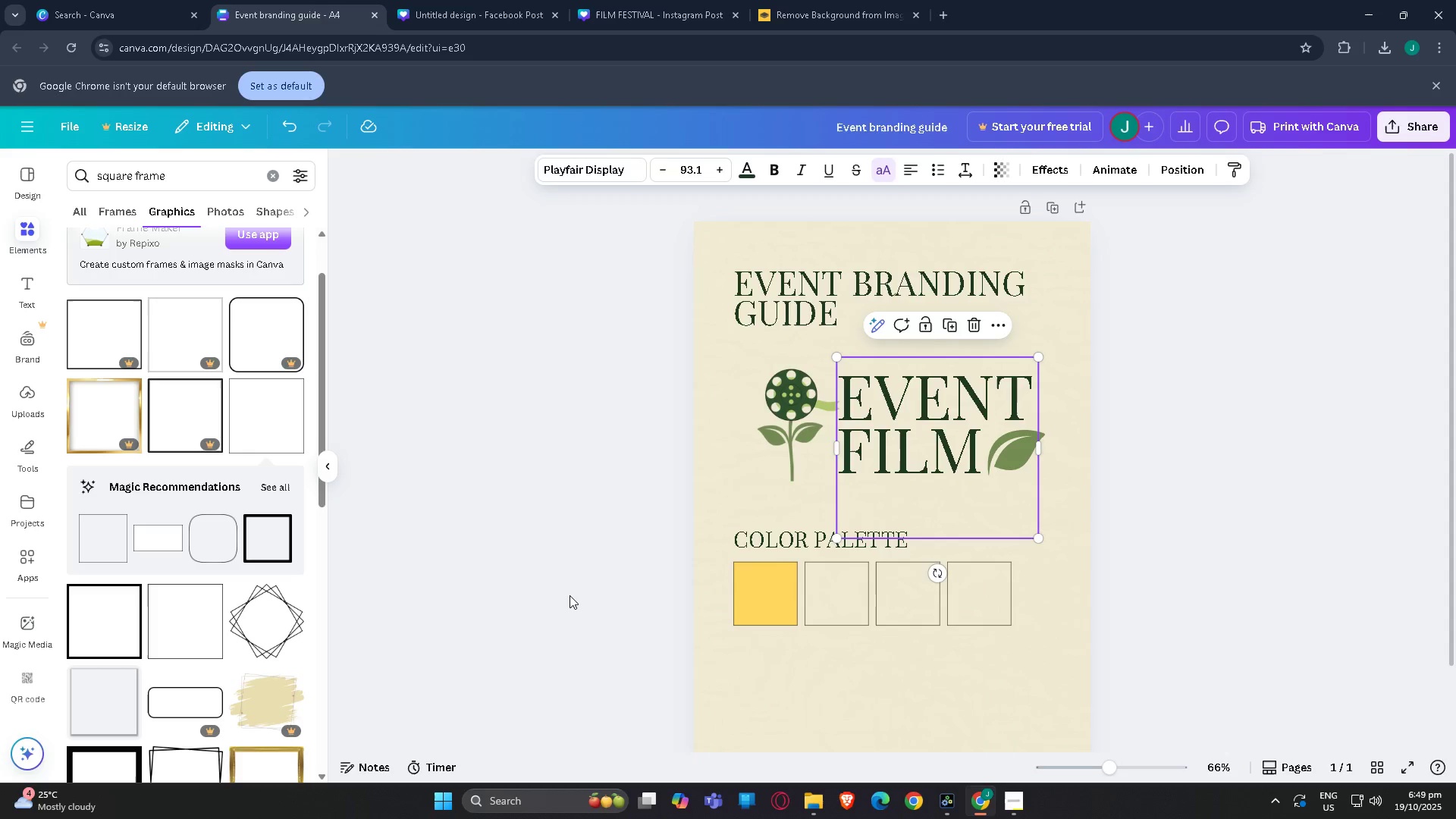 
key(Tab)
 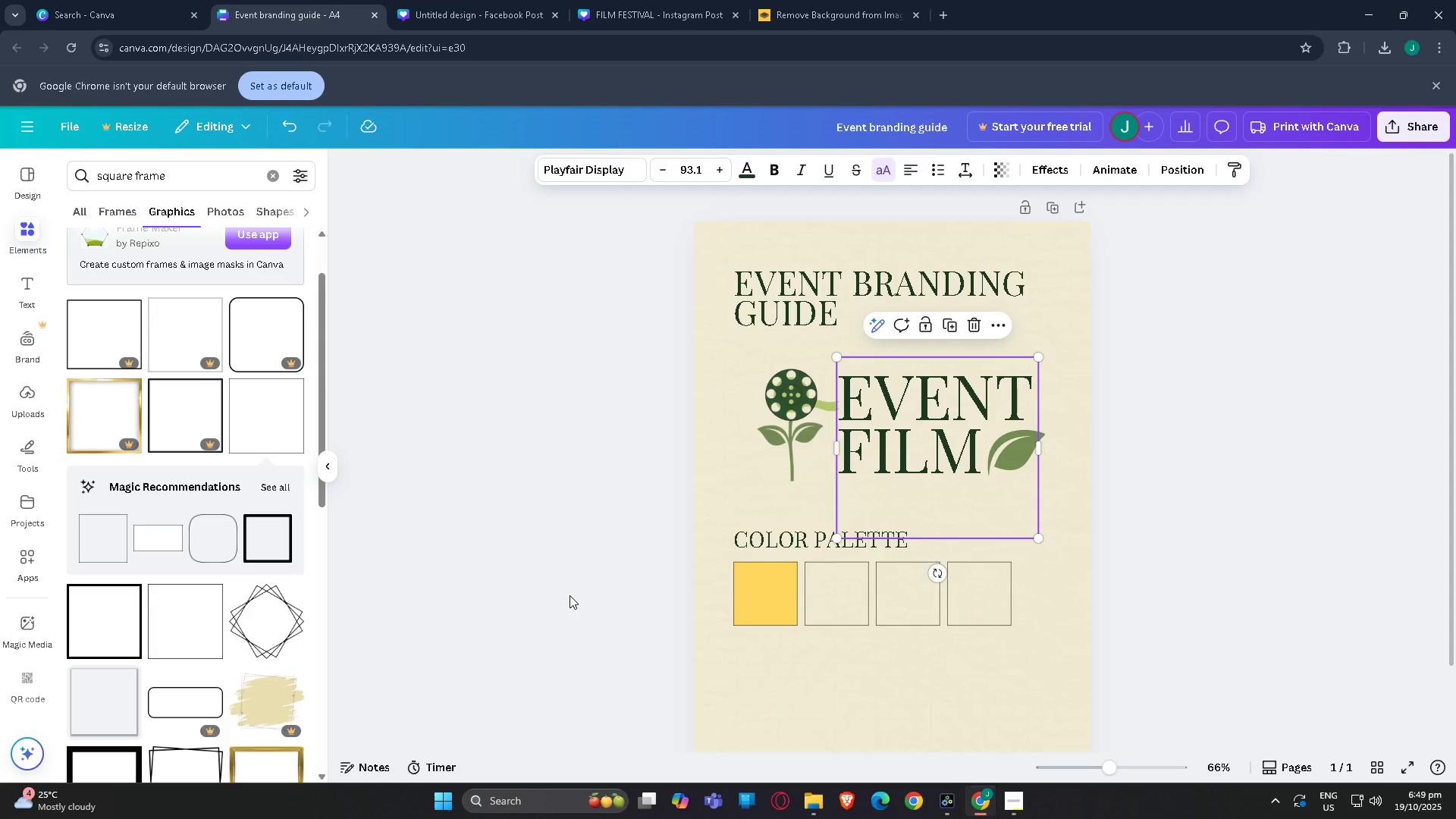 
key(Tab)
 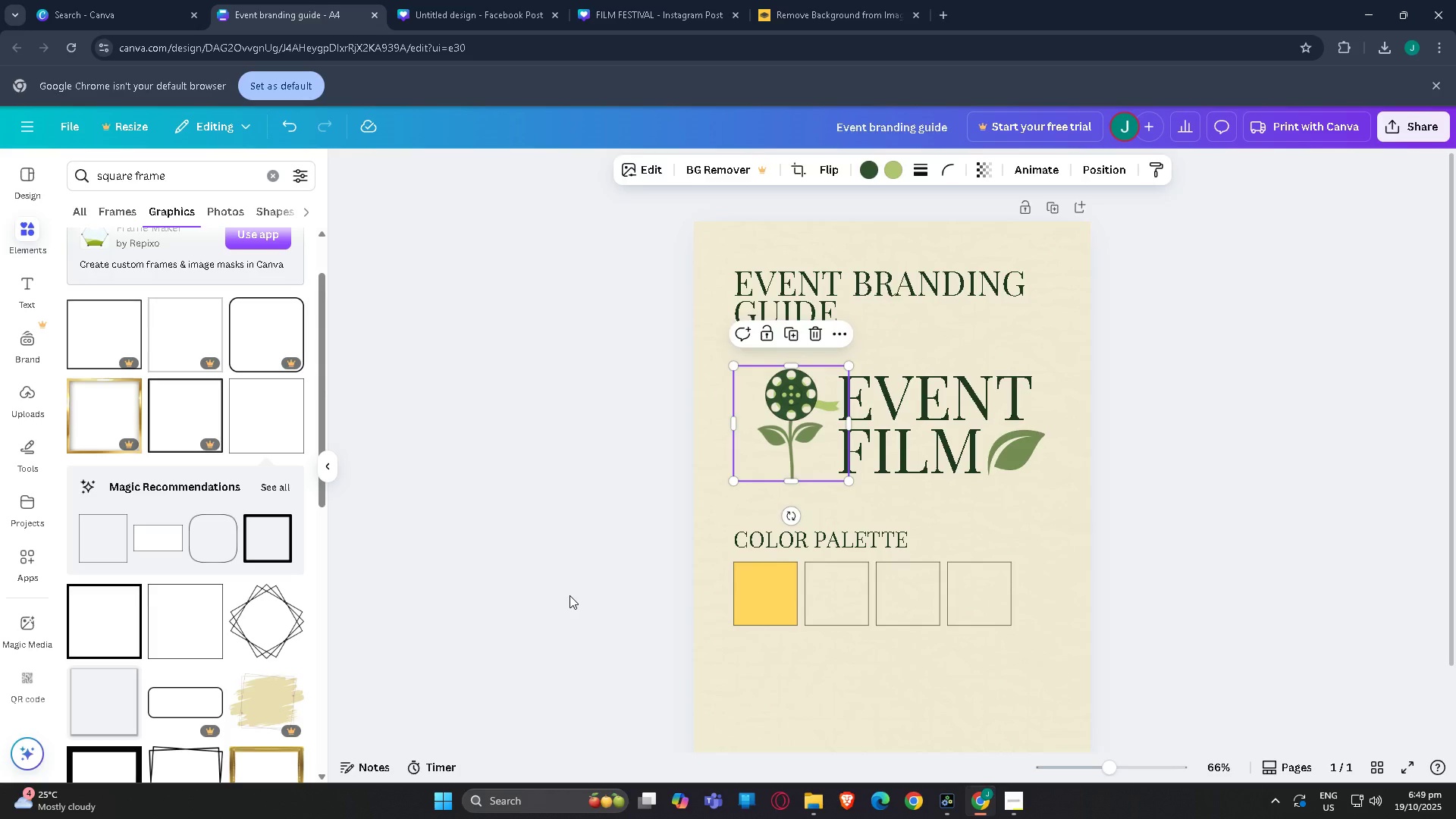 
key(Tab)
 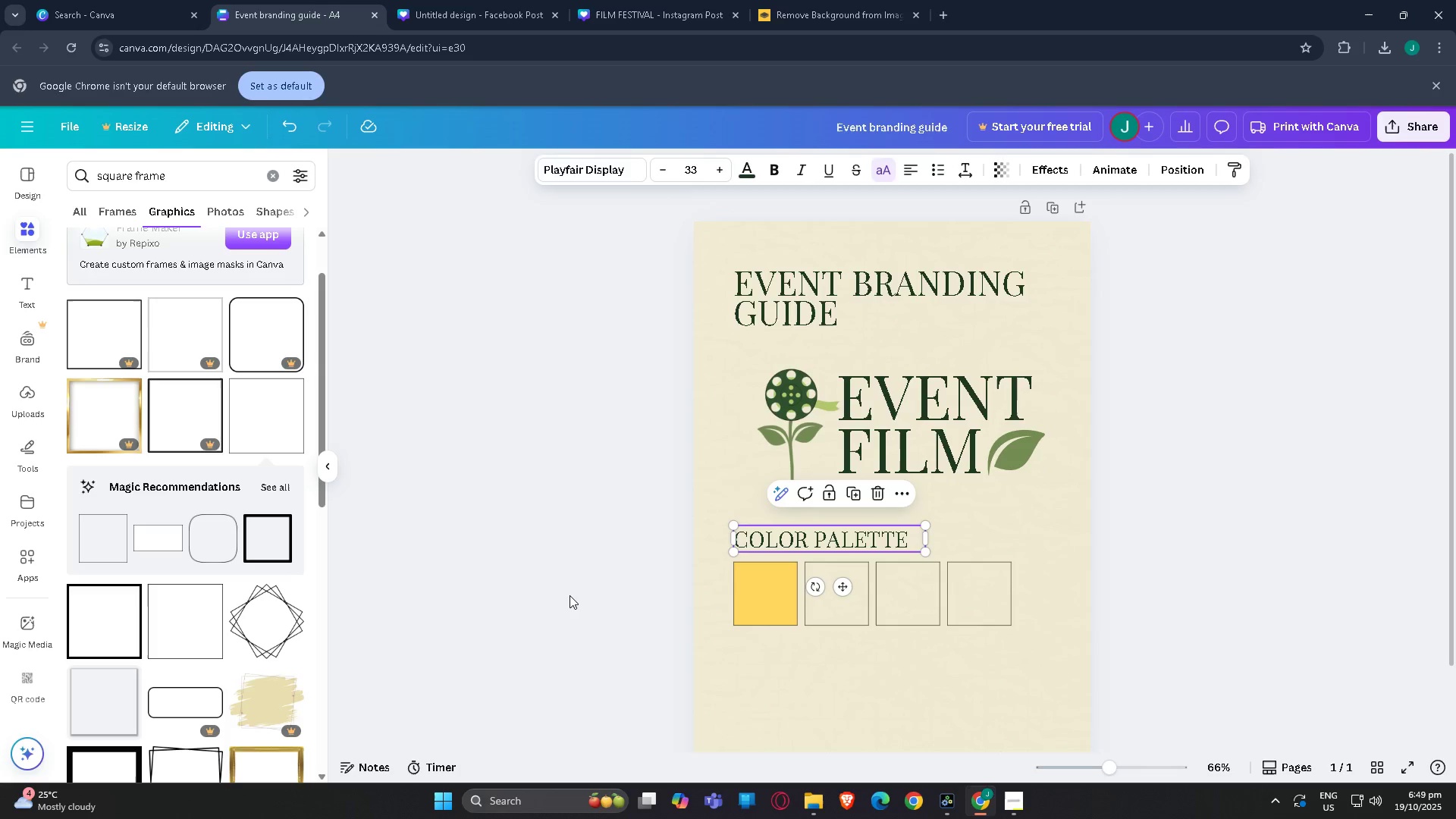 
key(Tab)
 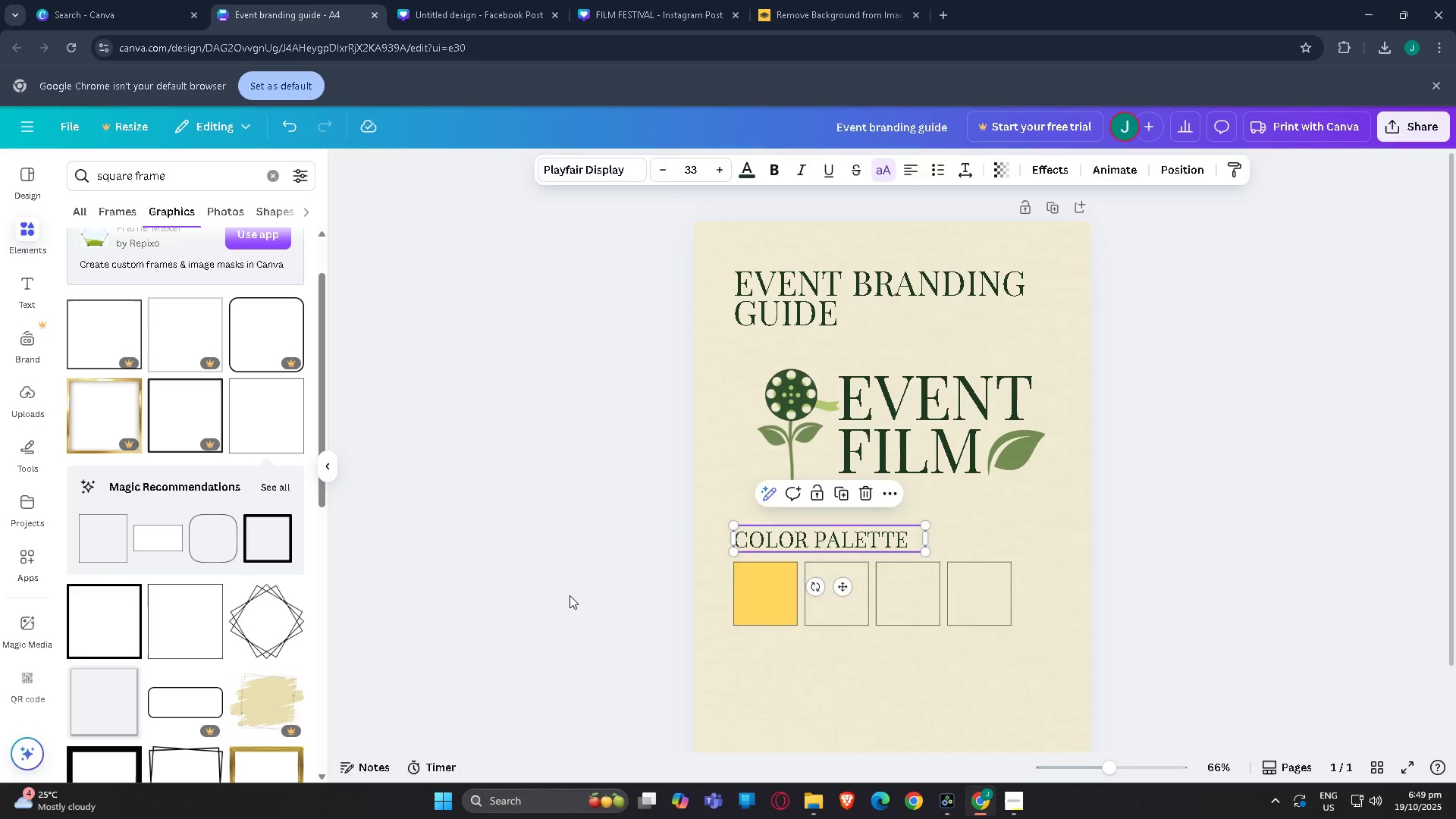 
key(Tab)
 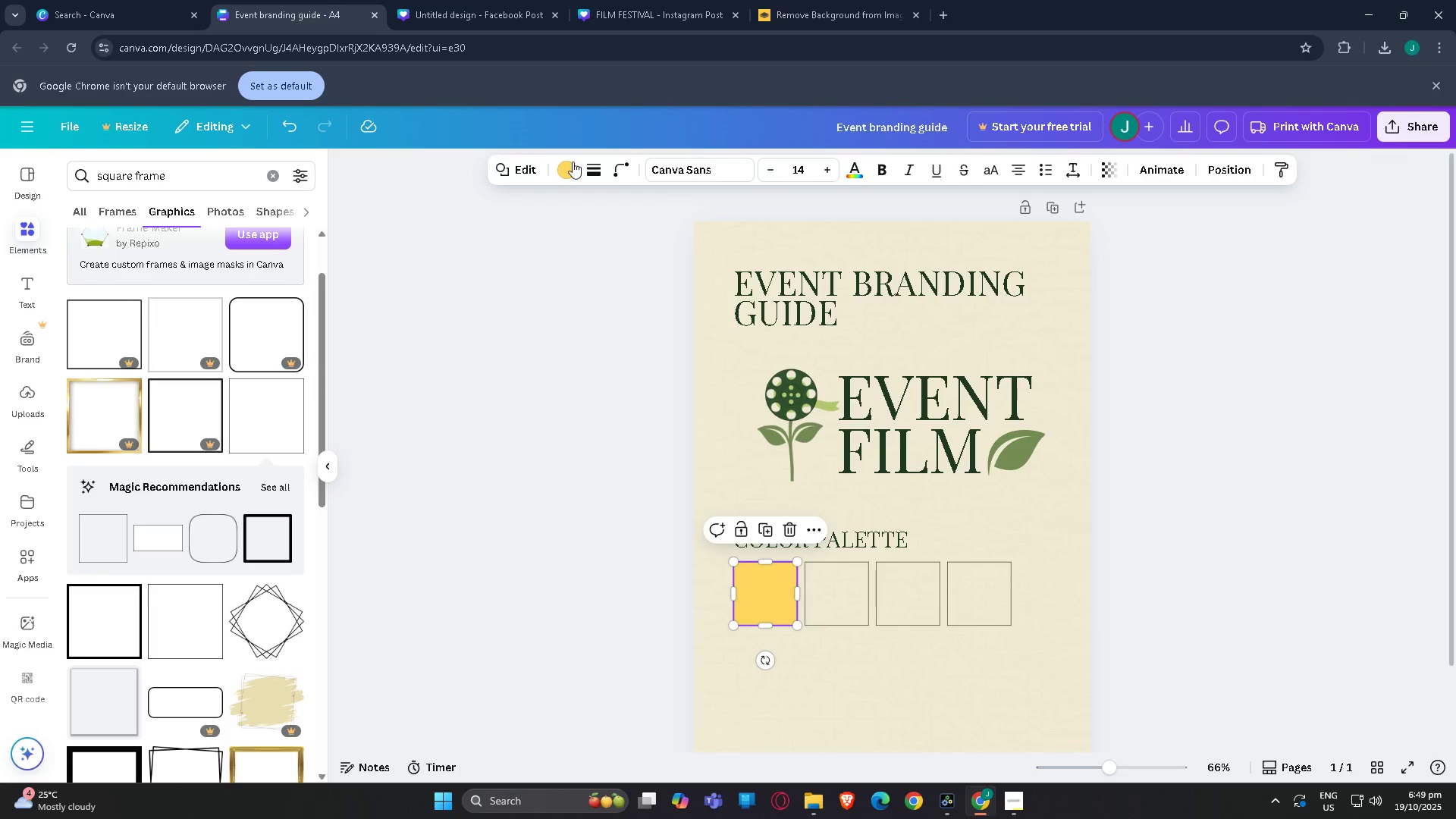 
left_click([569, 162])
 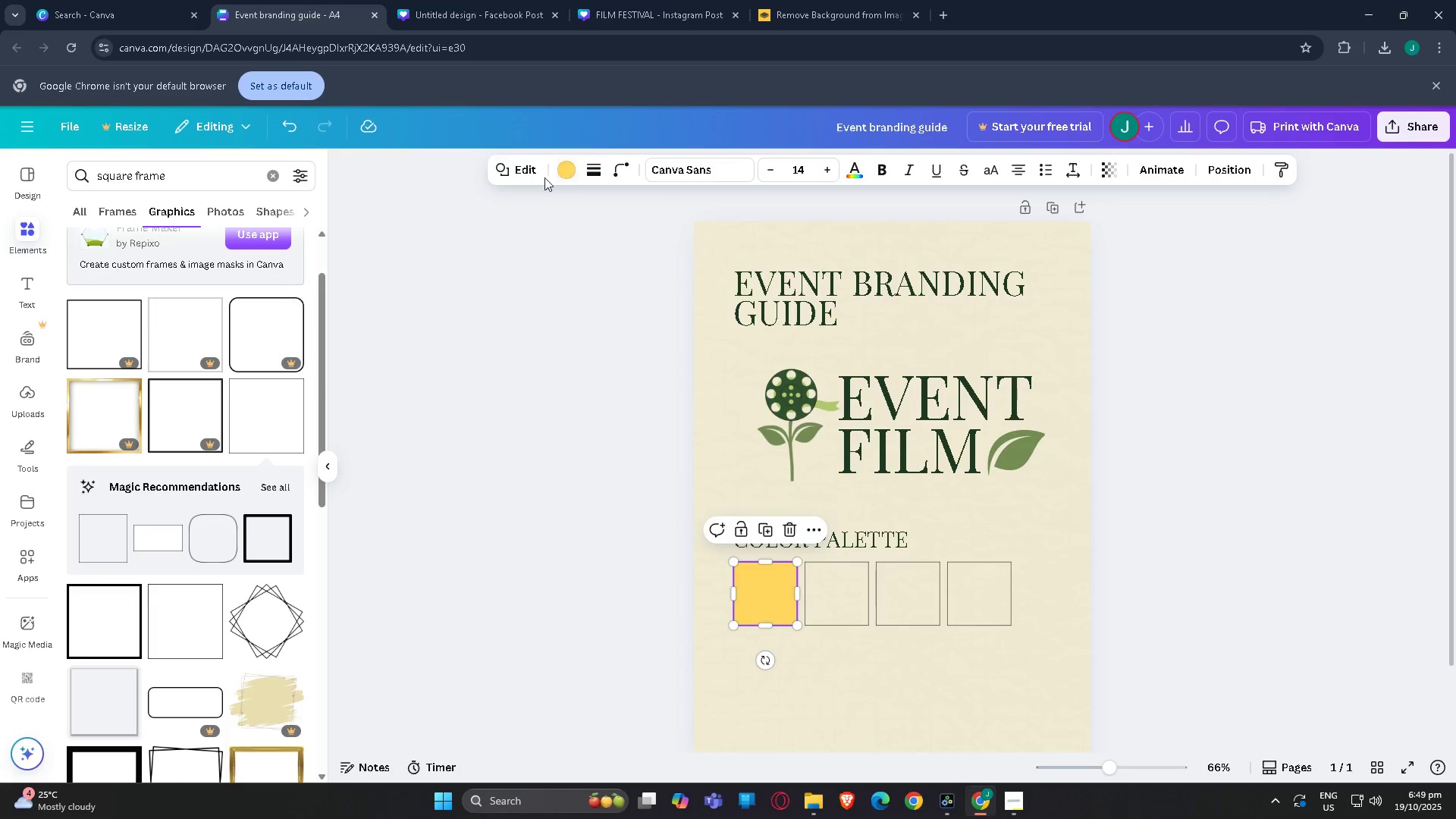 
left_click([572, 169])
 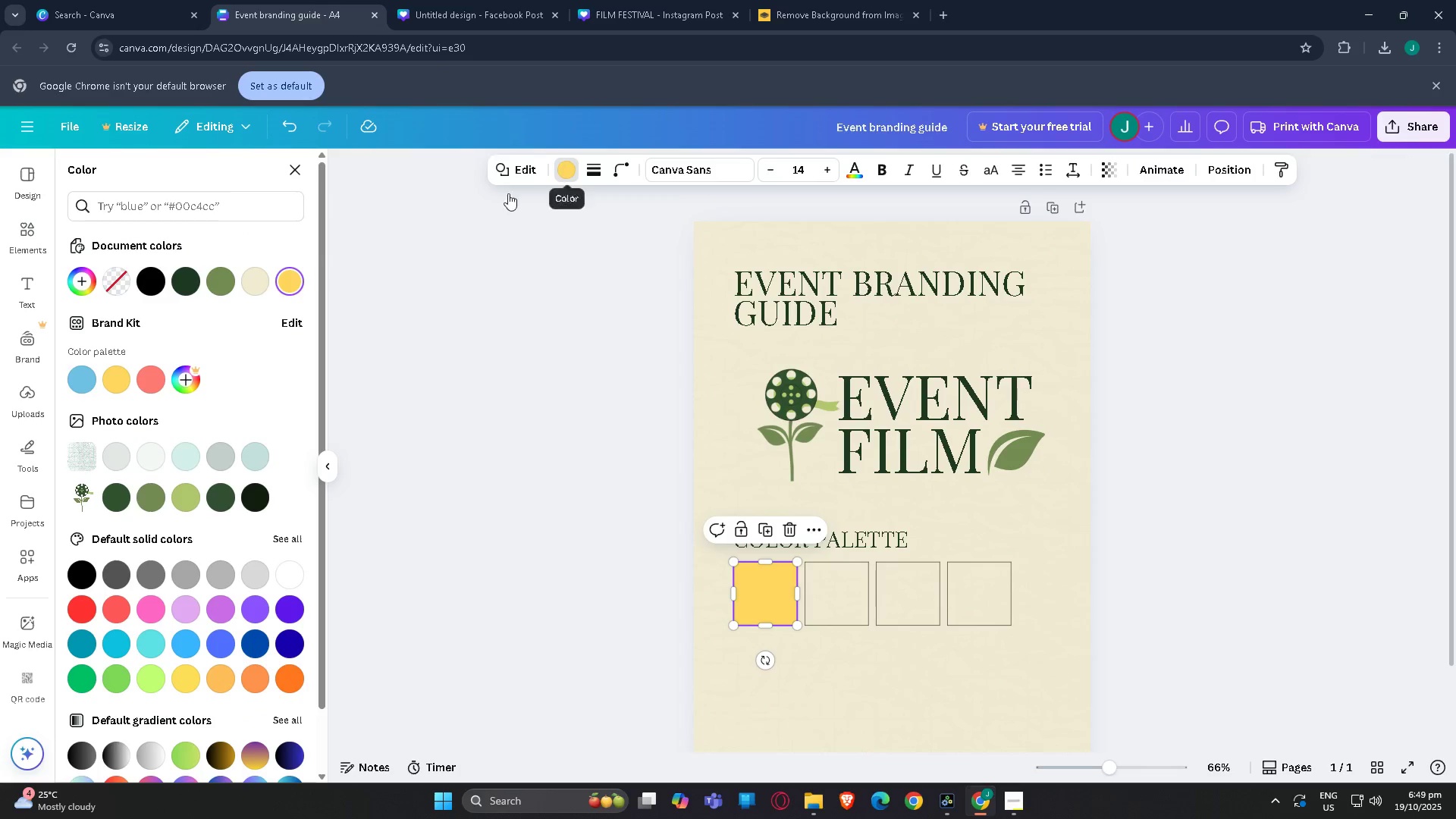 
mouse_move([157, 281])
 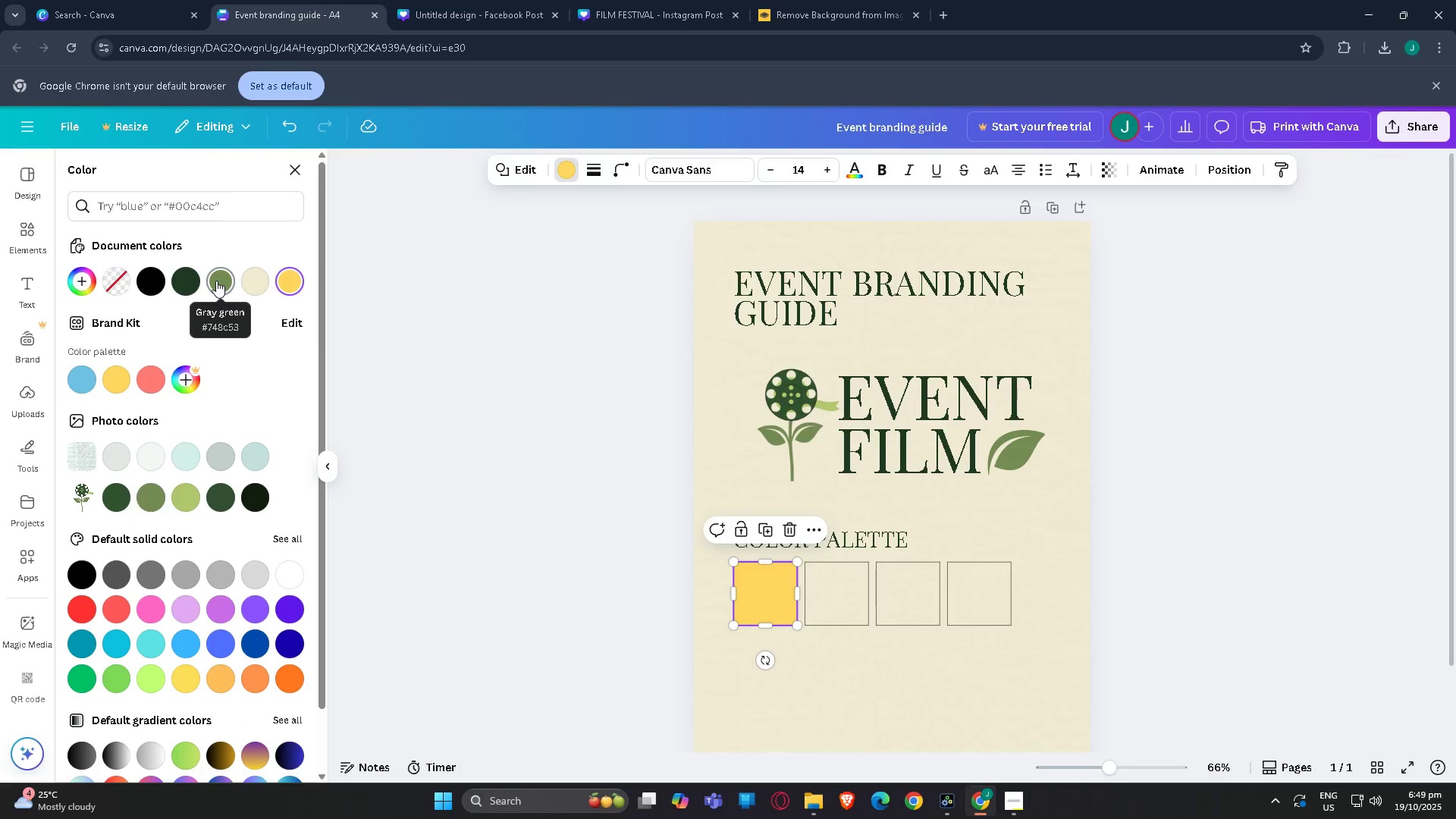 
left_click([216, 281])
 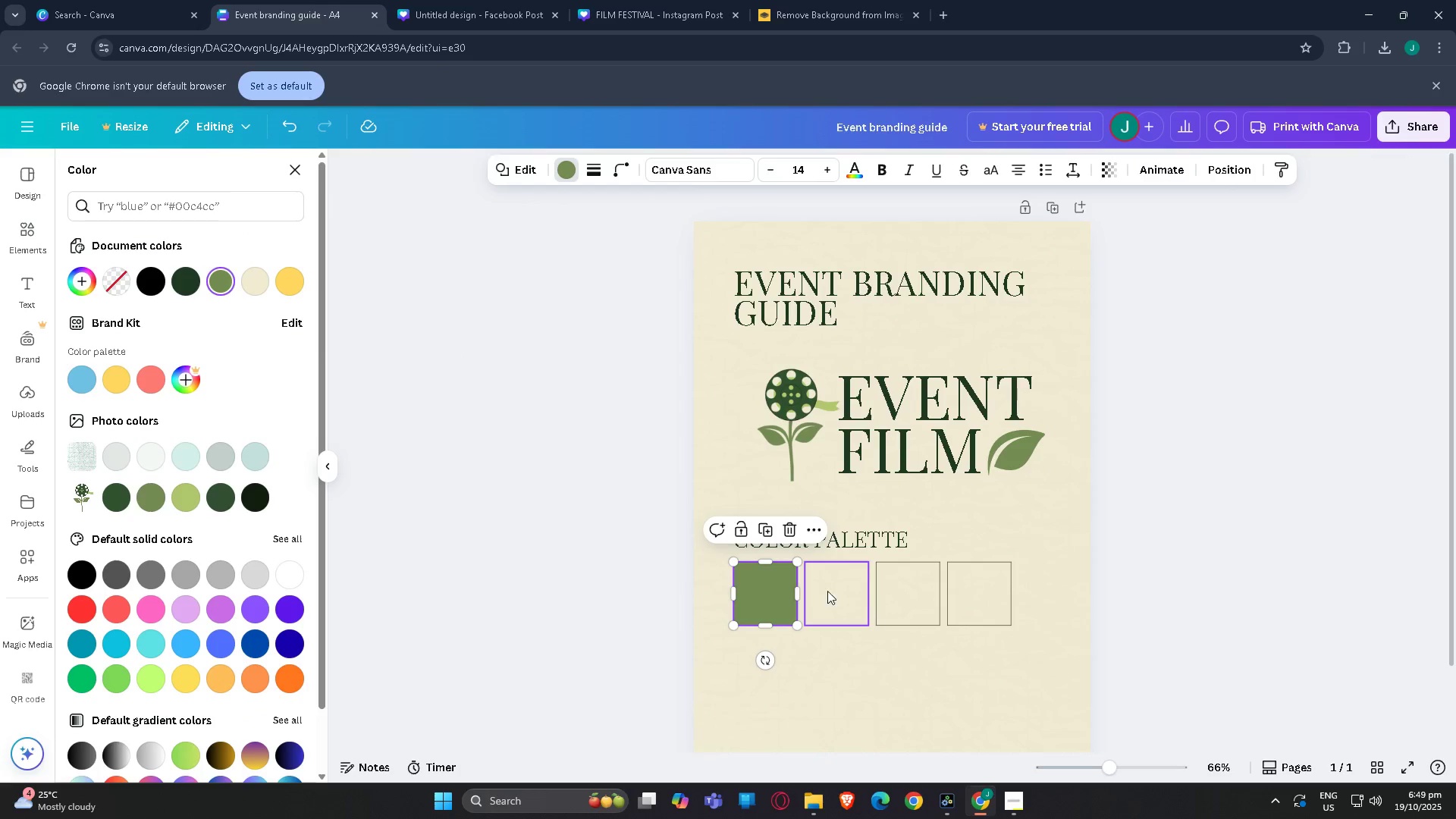 
left_click([855, 597])
 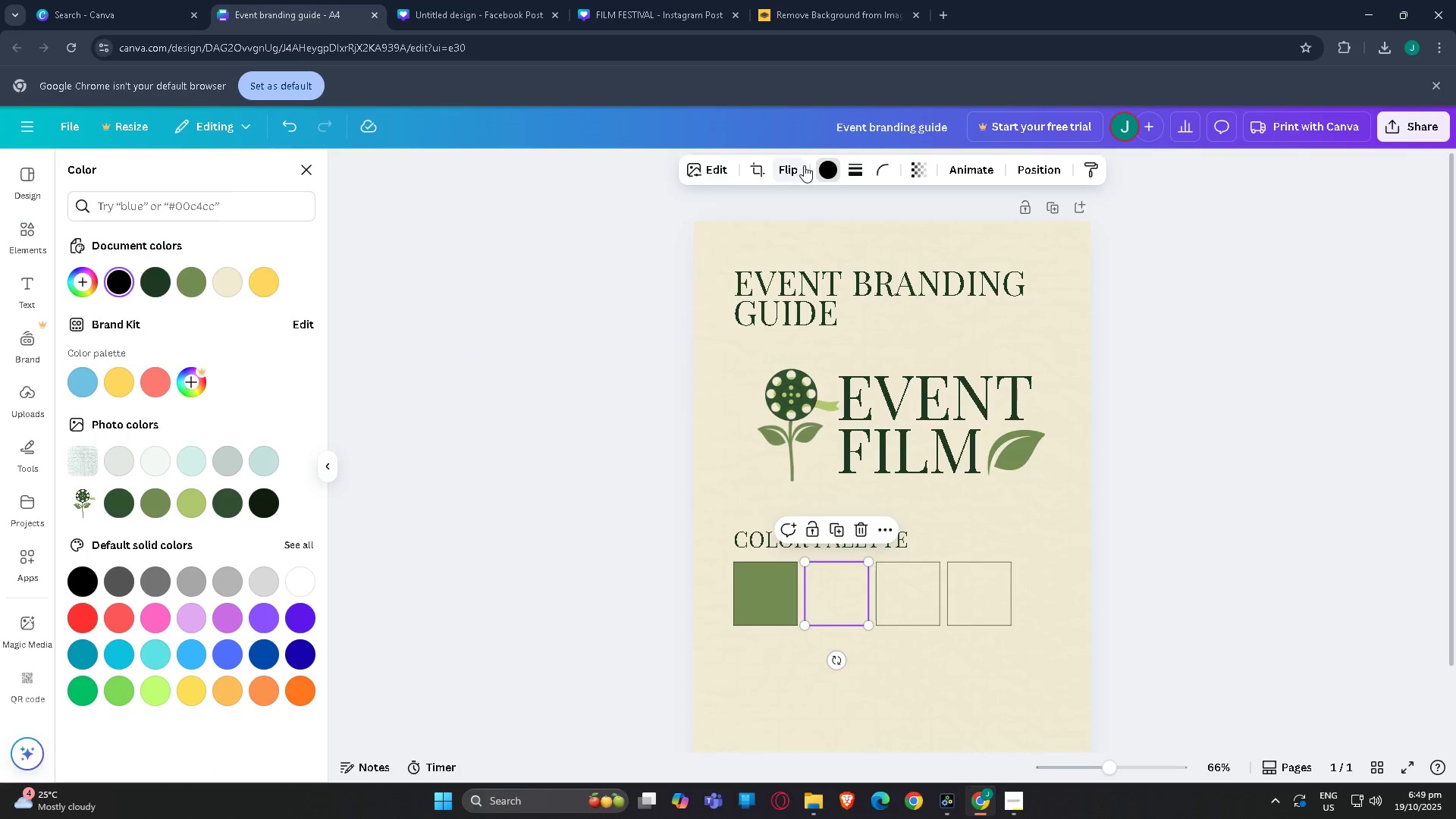 
left_click([836, 171])
 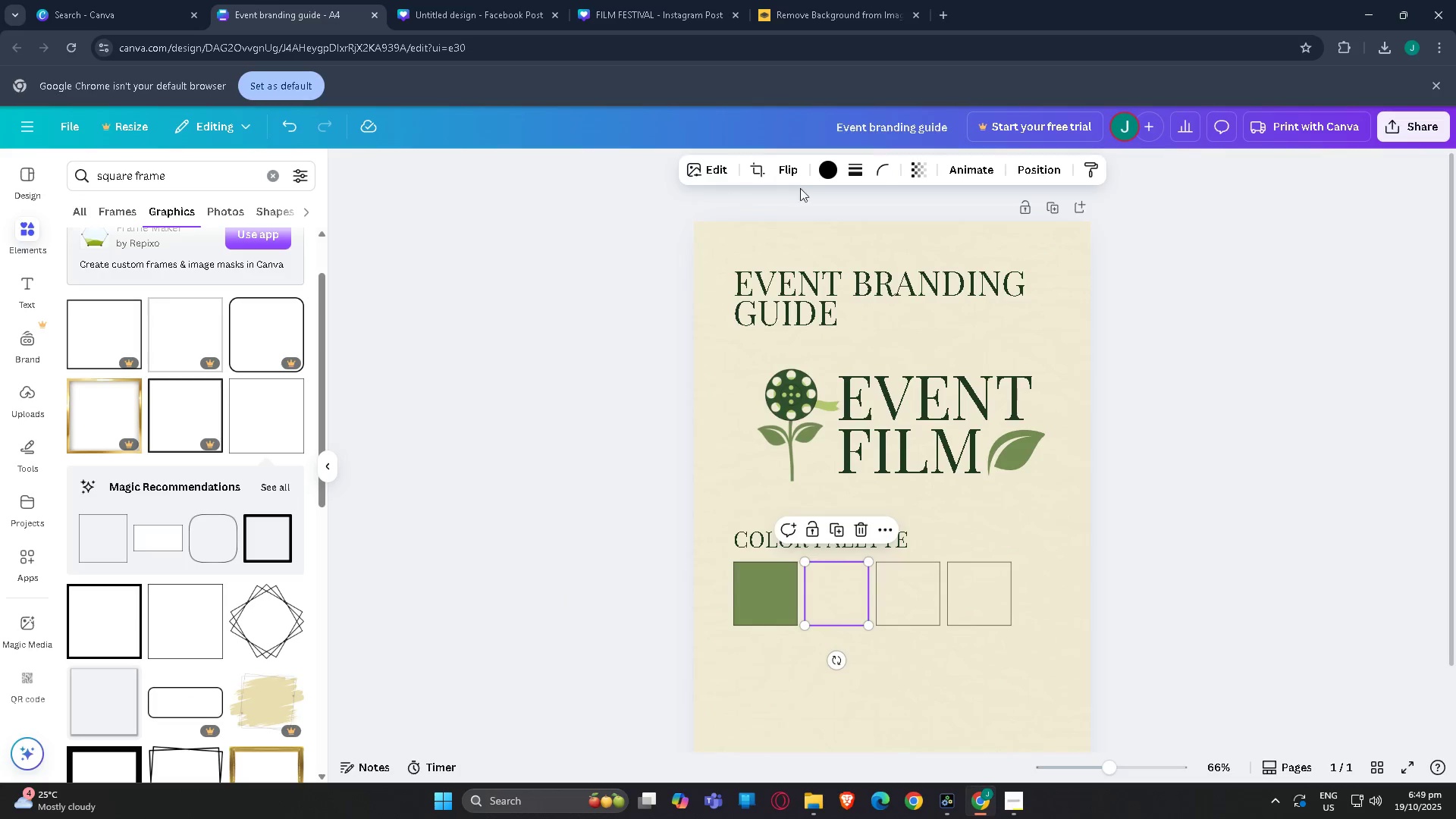 
left_click([822, 173])
 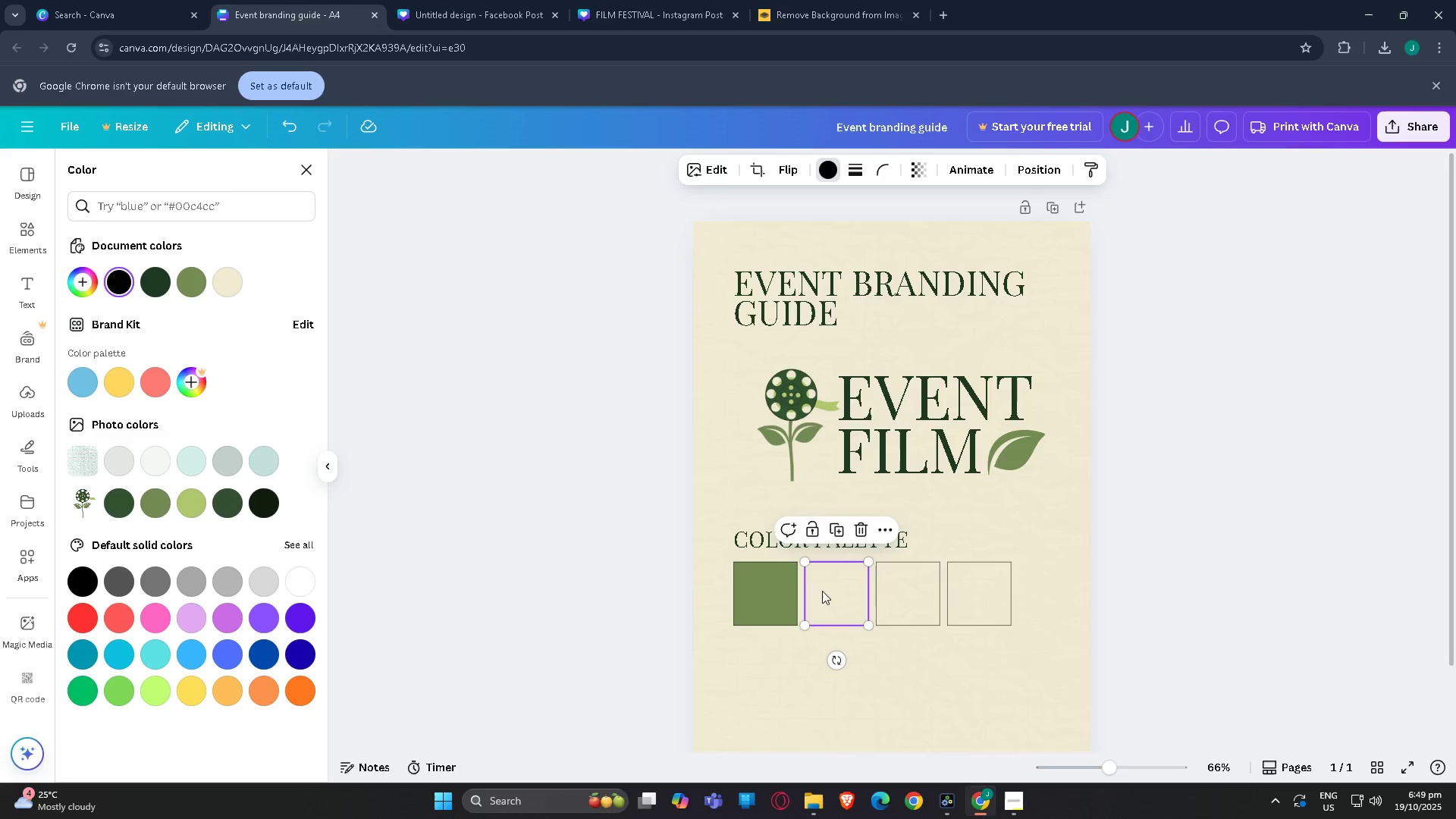 
left_click([749, 610])
 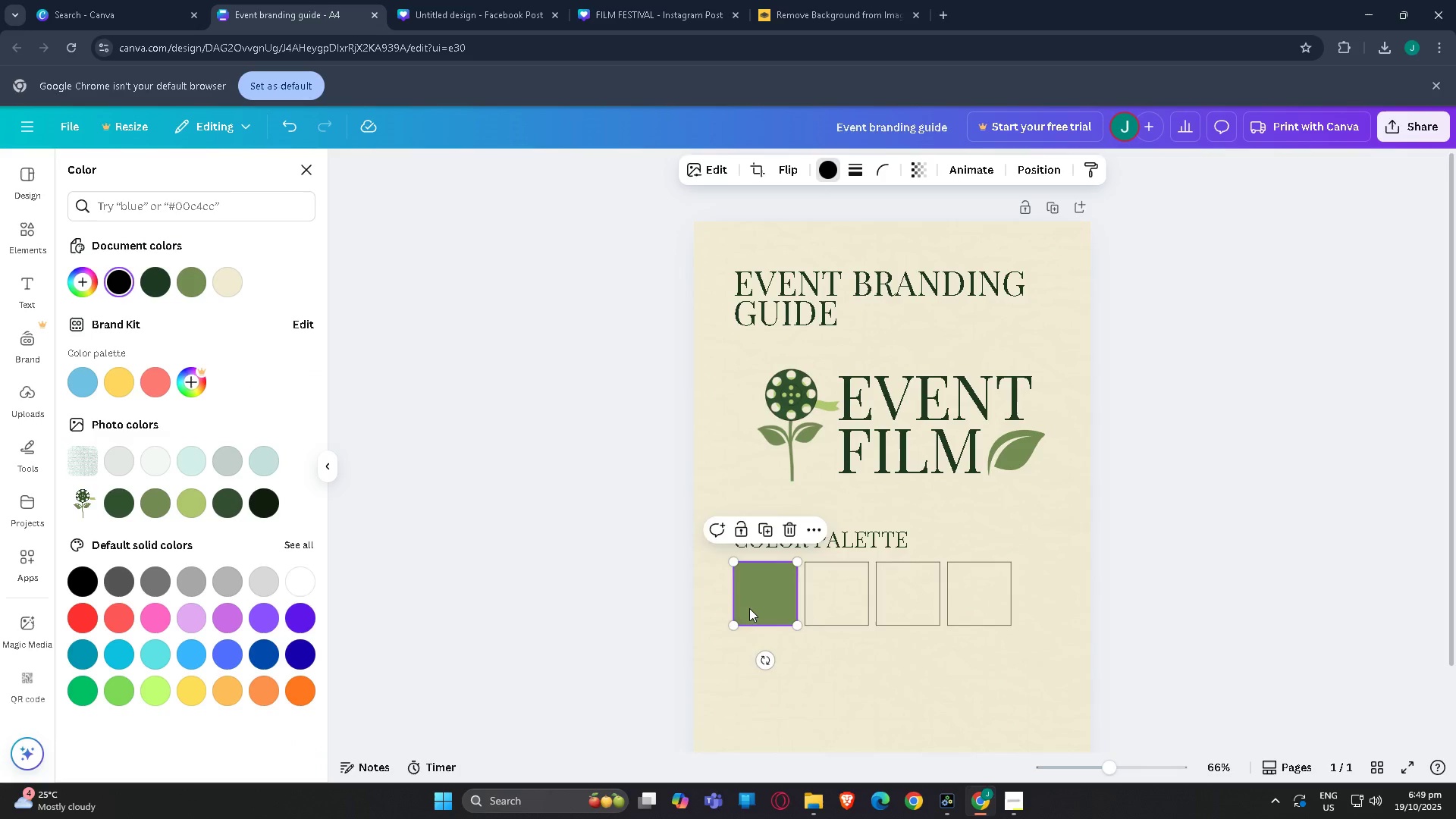 
key(Tab)
 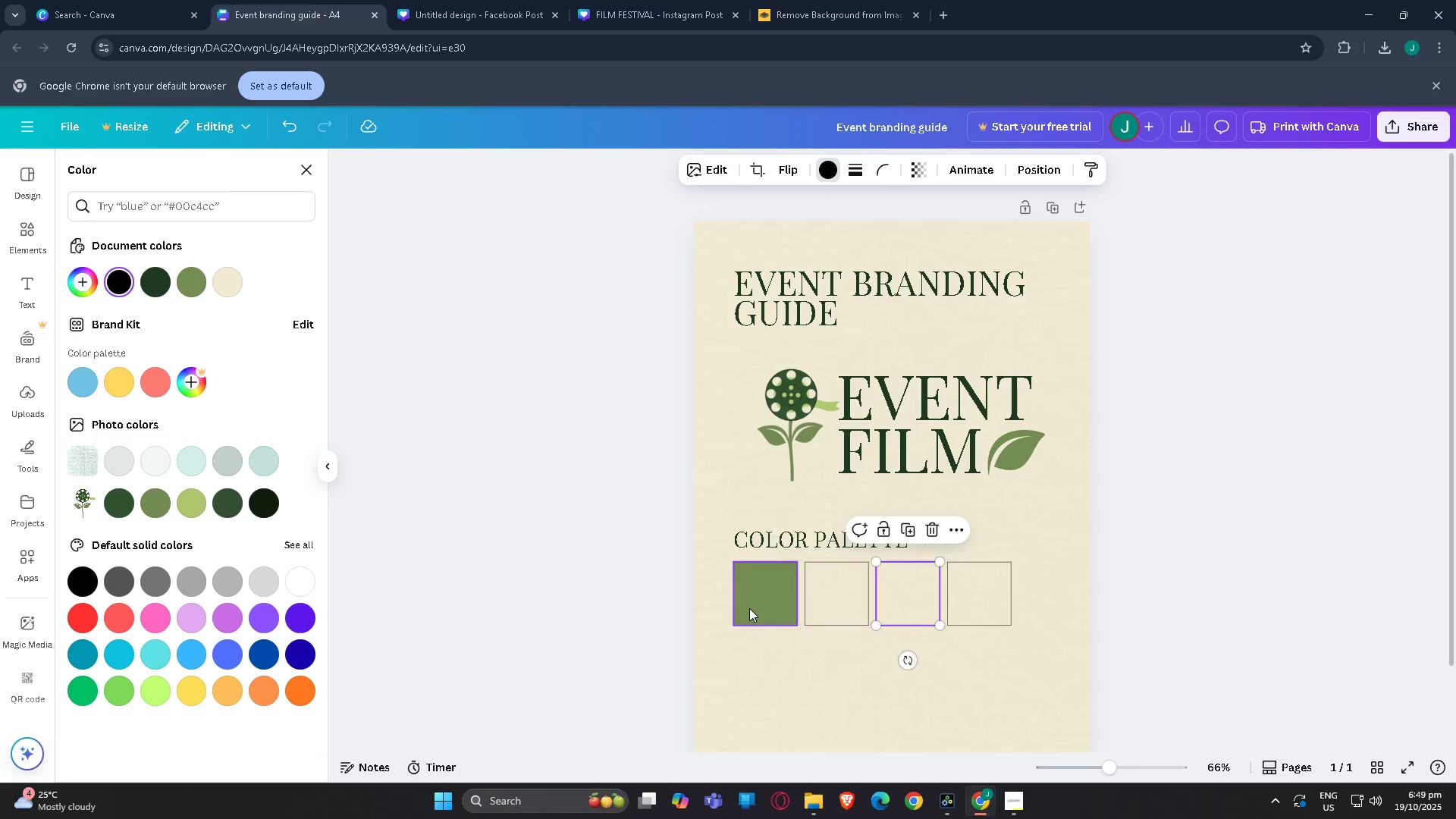 
key(Tab)
 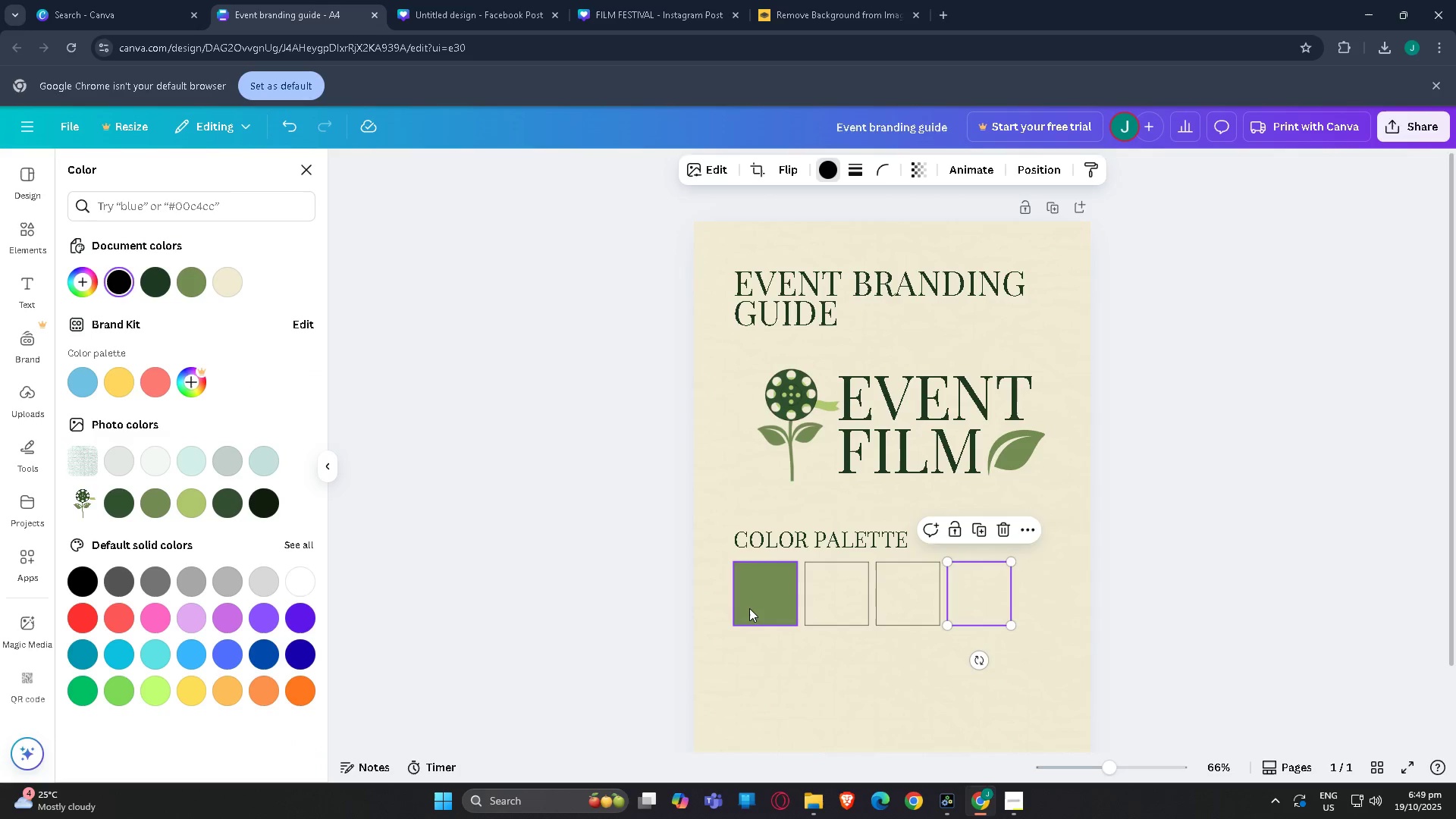 
key(Tab)
 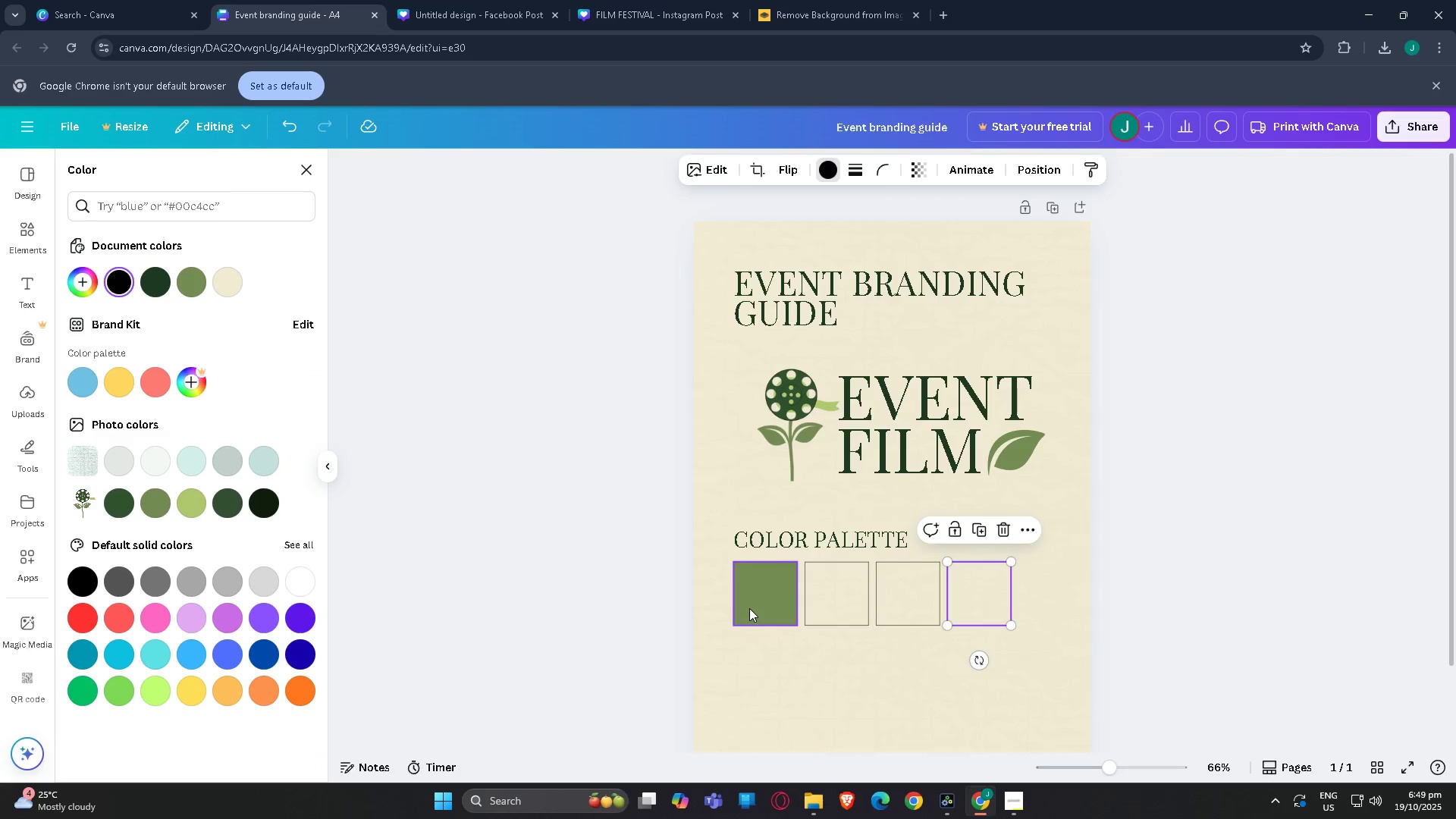 
key(Tab)
 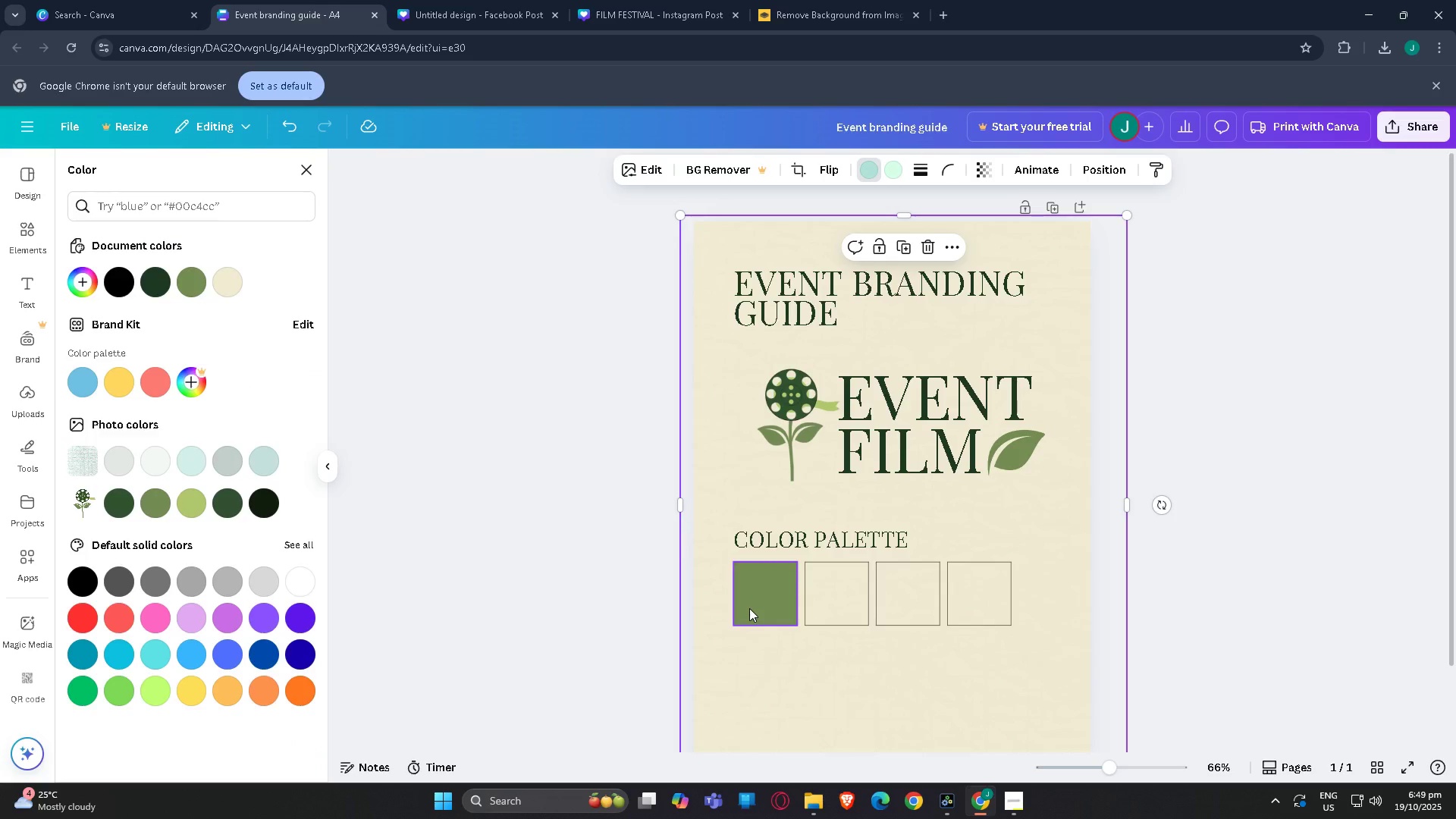 
key(Tab)
 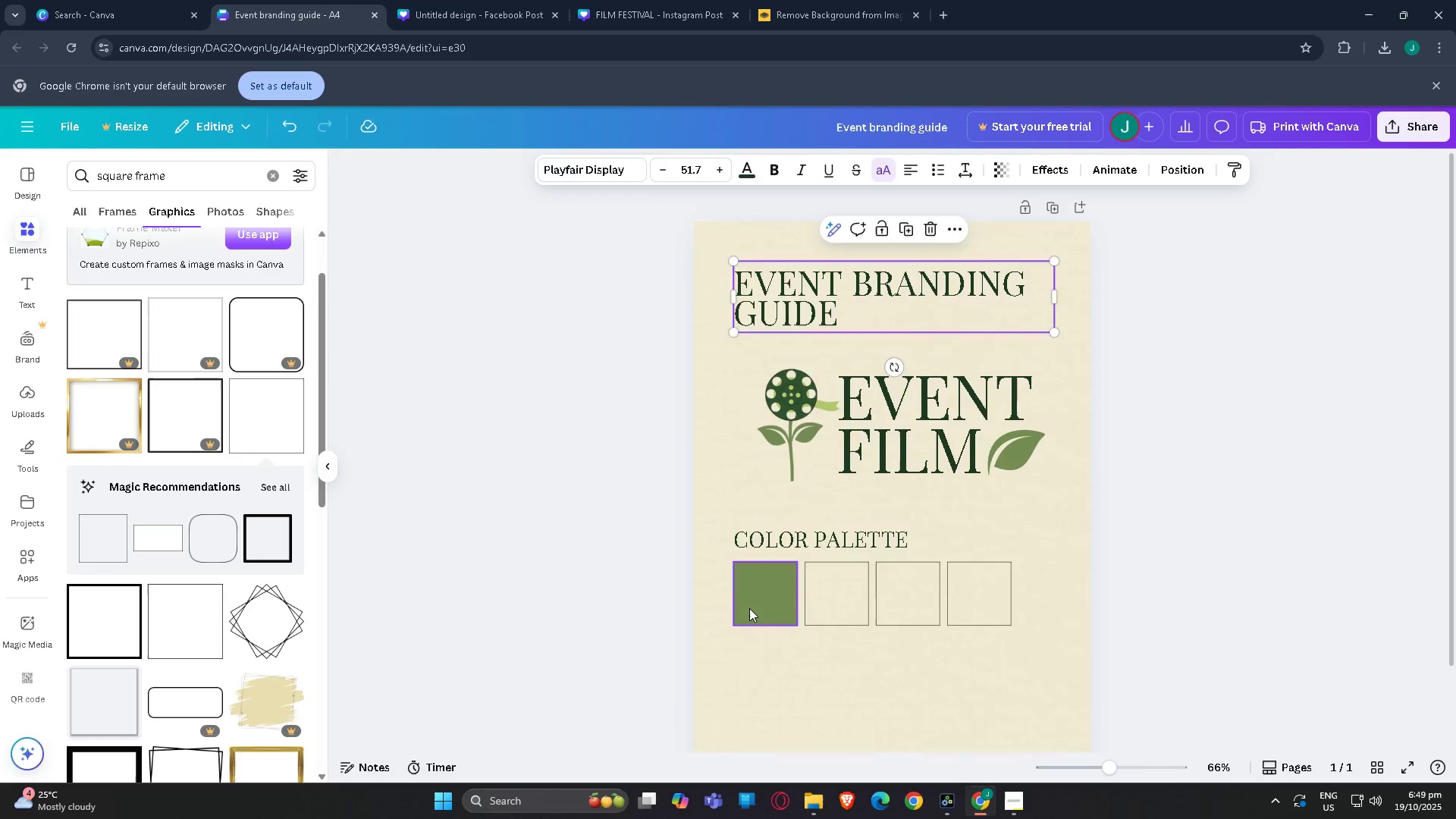 
key(Tab)
 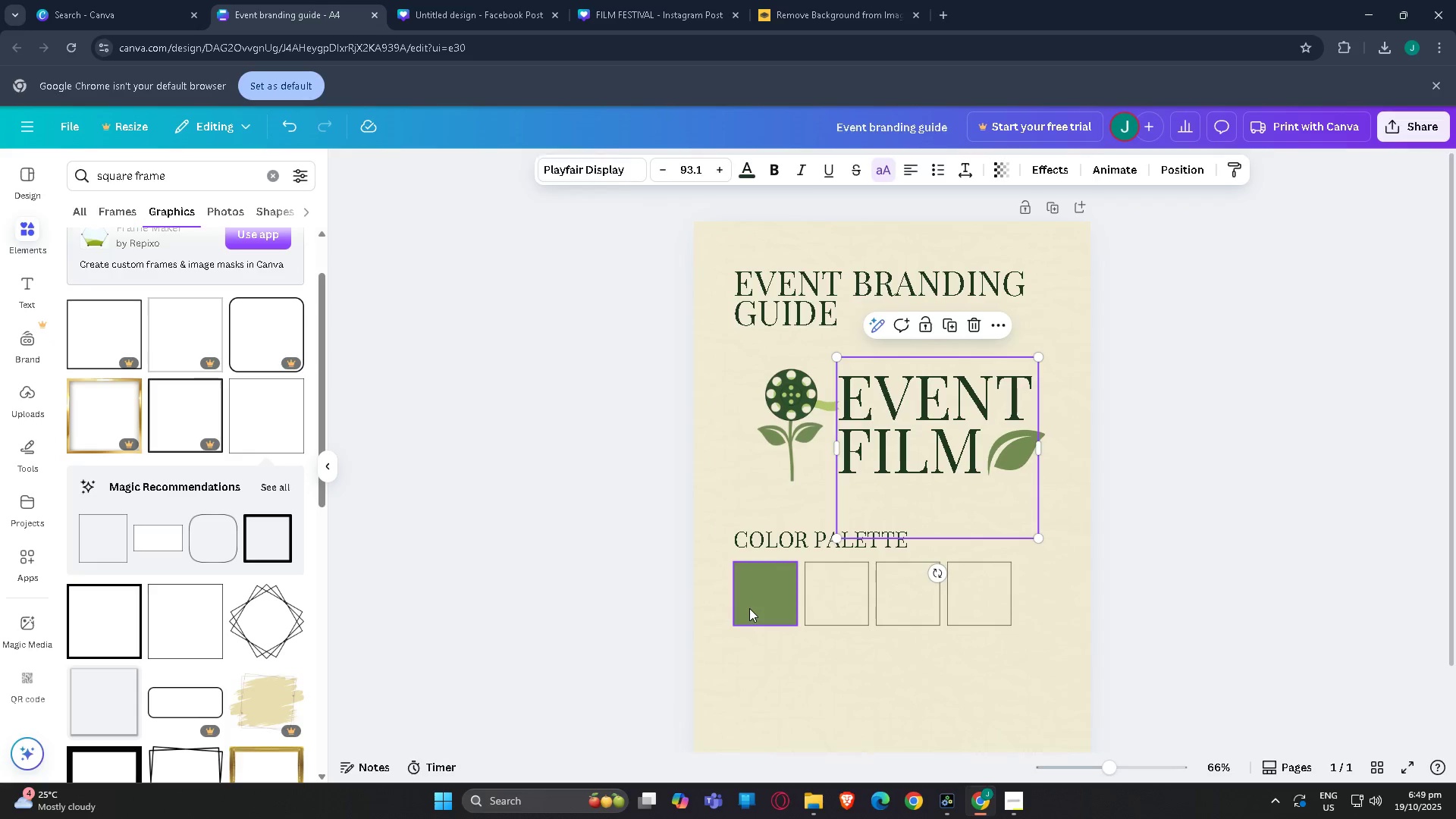 
key(Tab)
 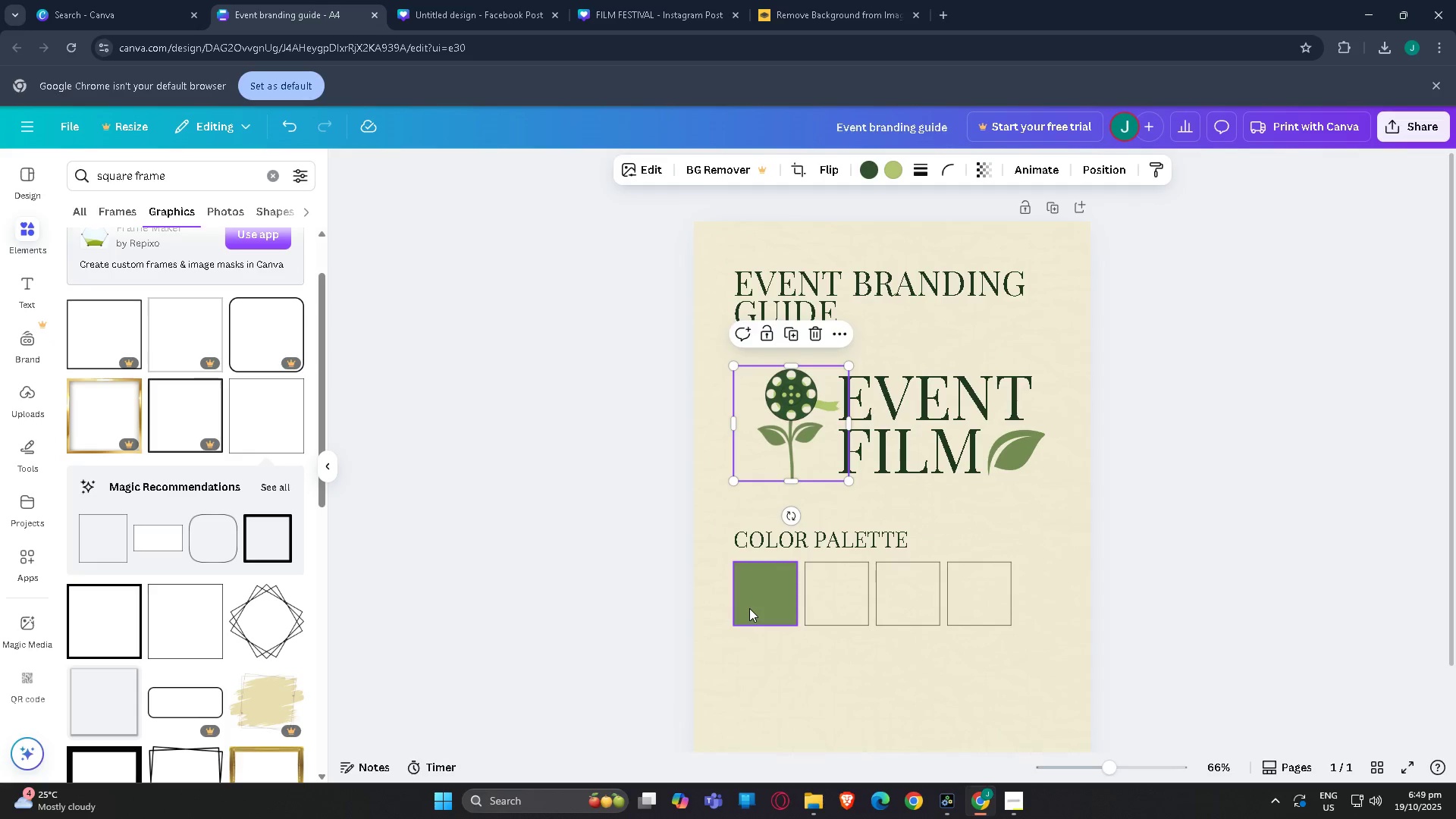 
key(Tab)
 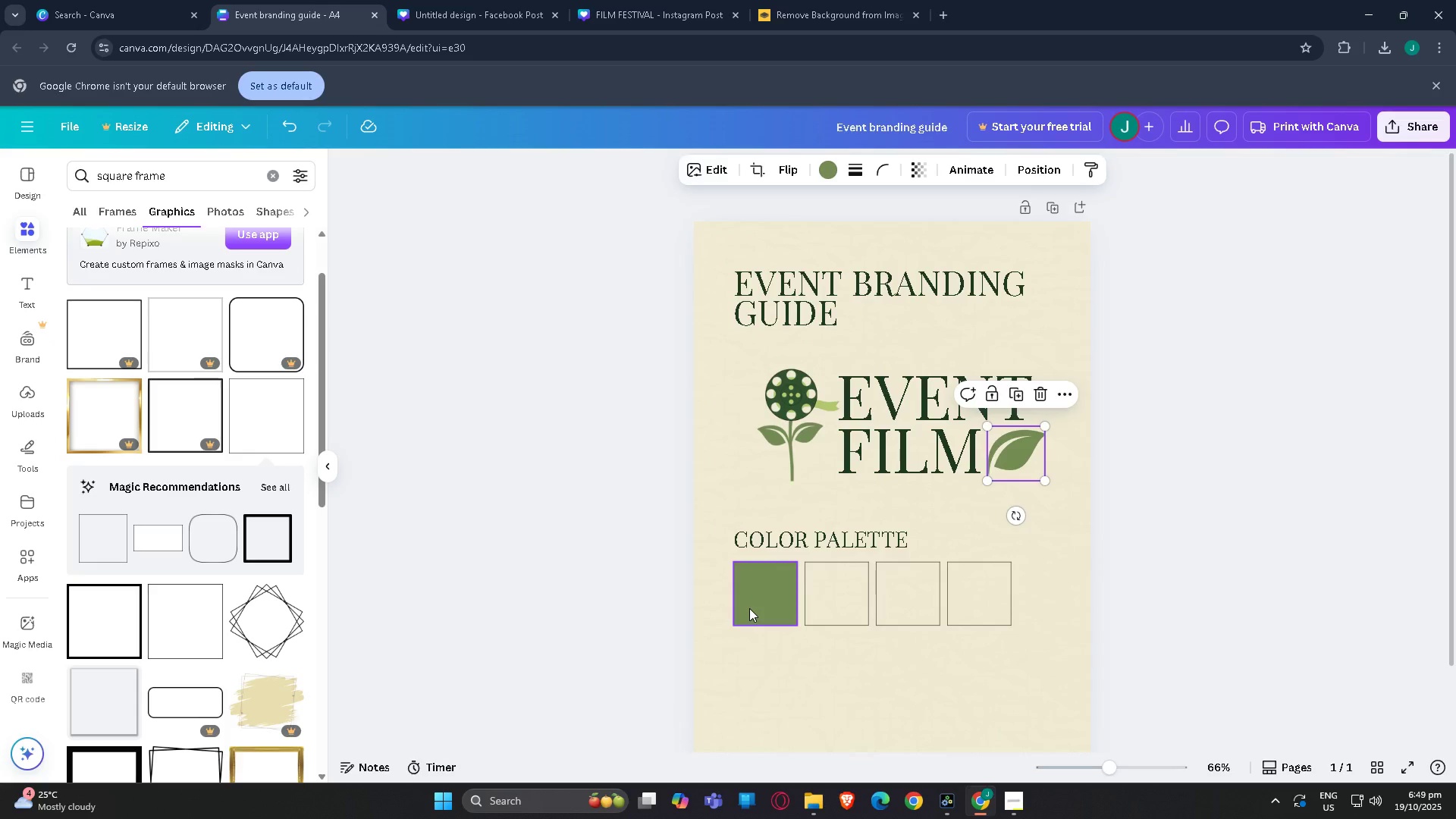 
key(Tab)
 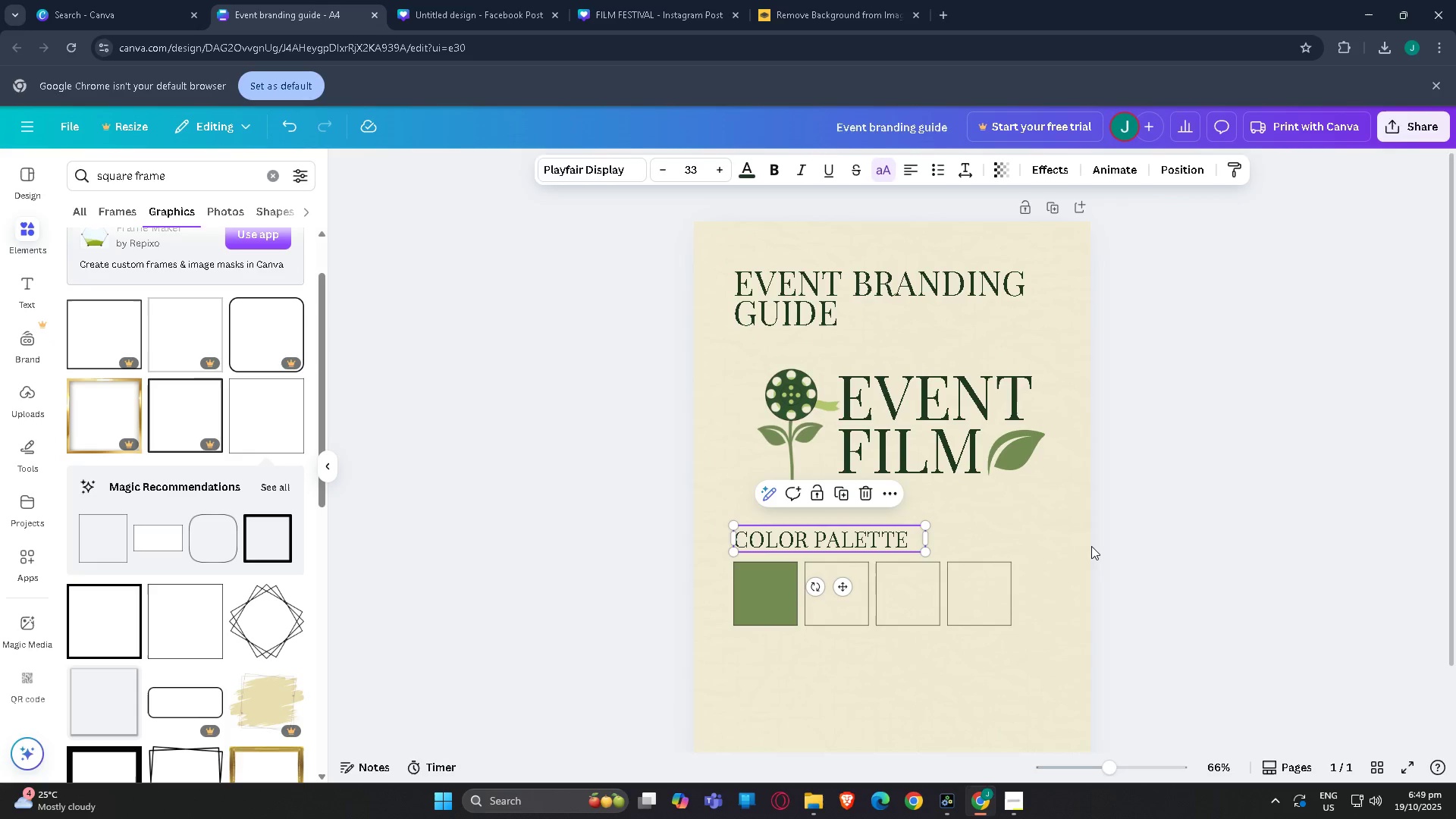 
key(Tab)
 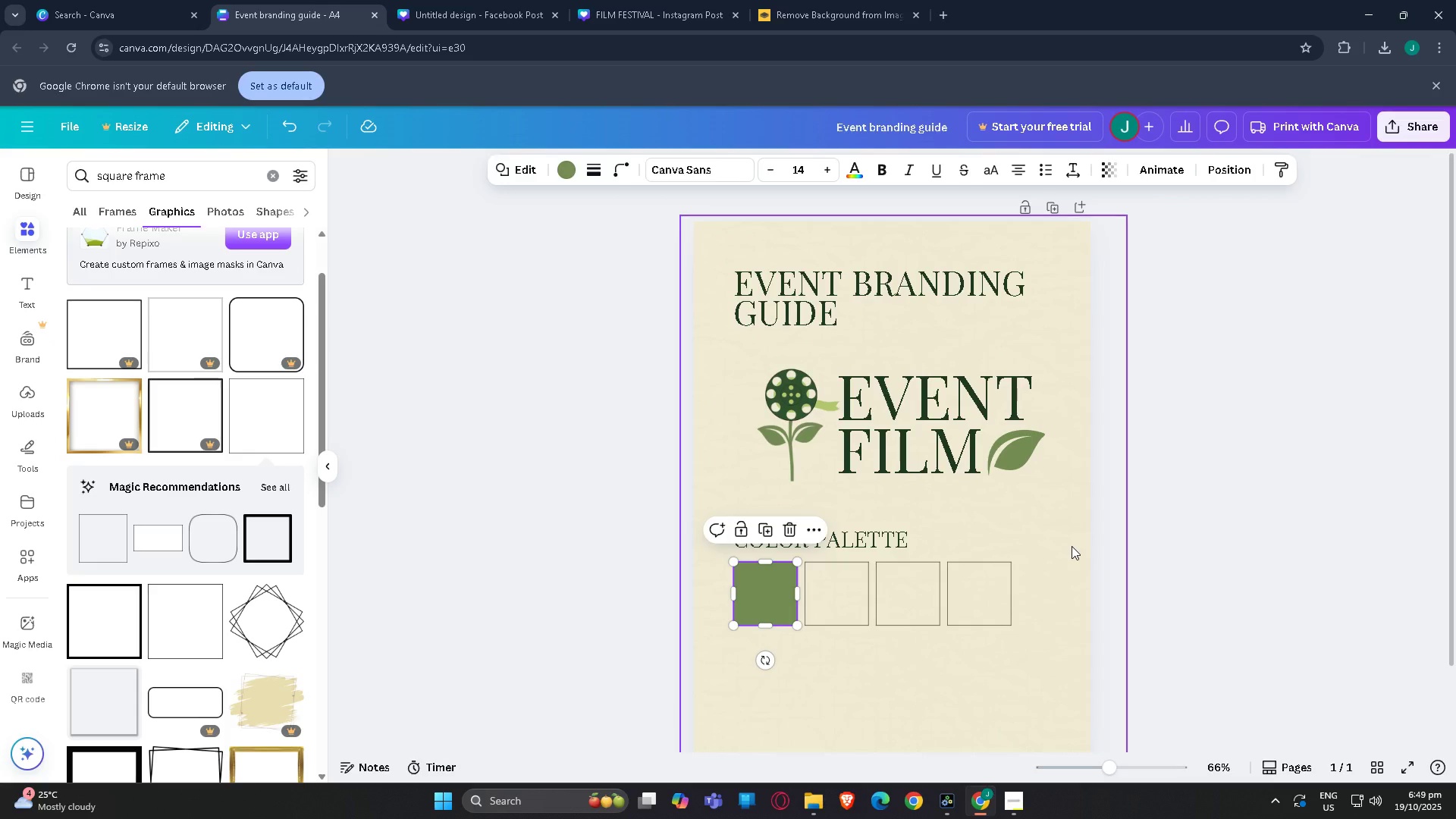 
key(Control+C)
 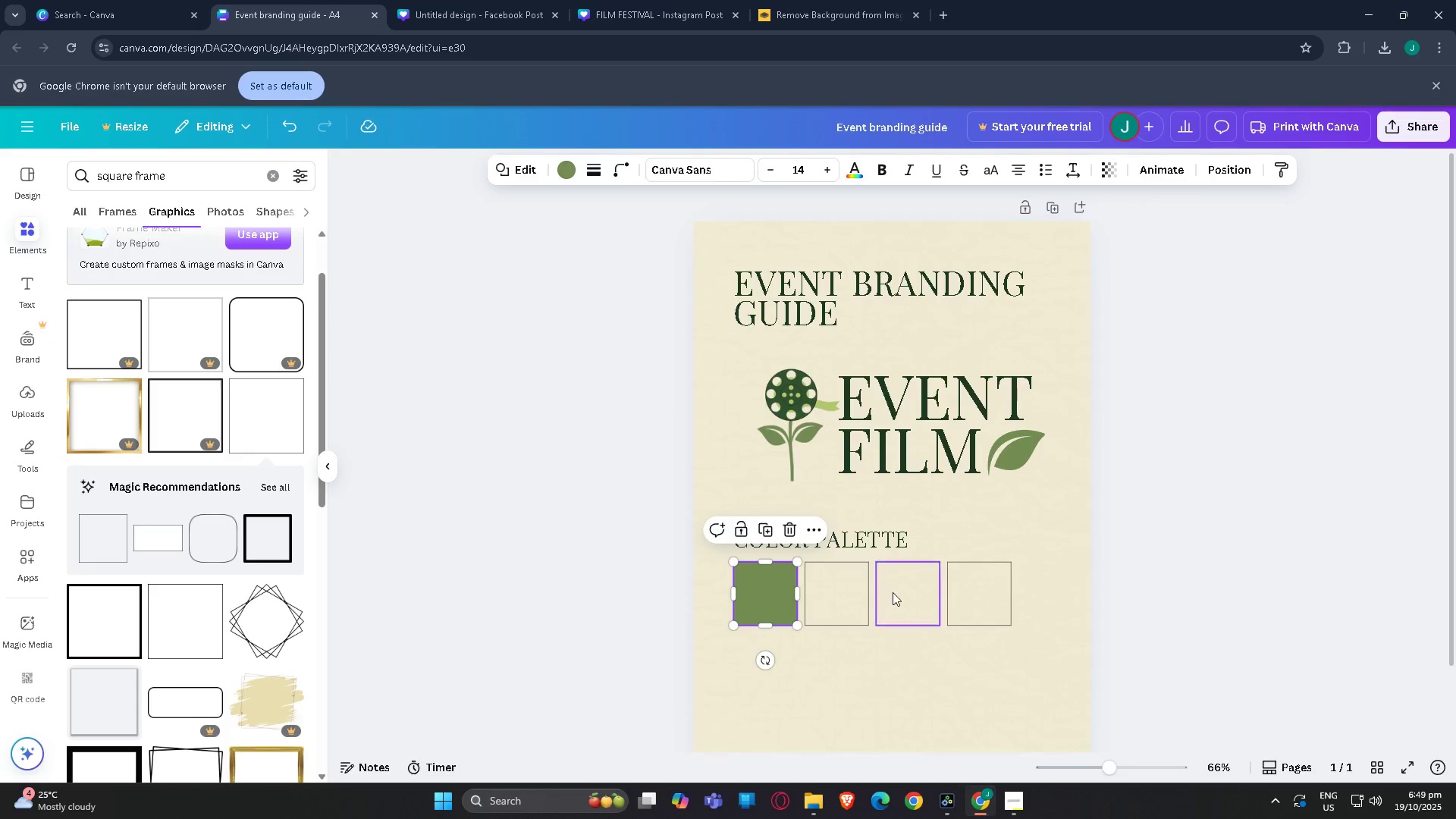 
key(Control+V)
 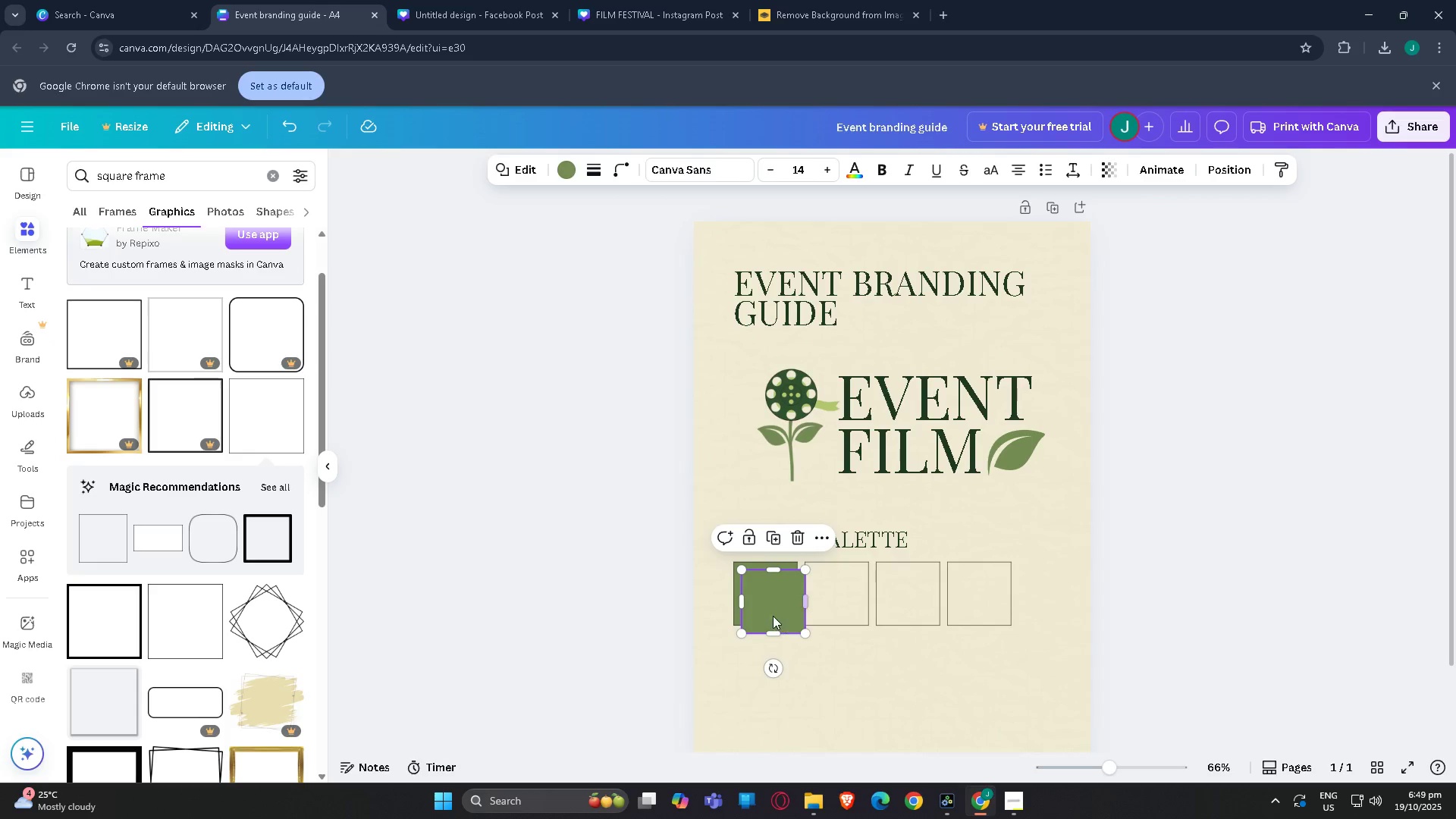 
left_click_drag(start_coordinate=[772, 615], to_coordinate=[837, 607])
 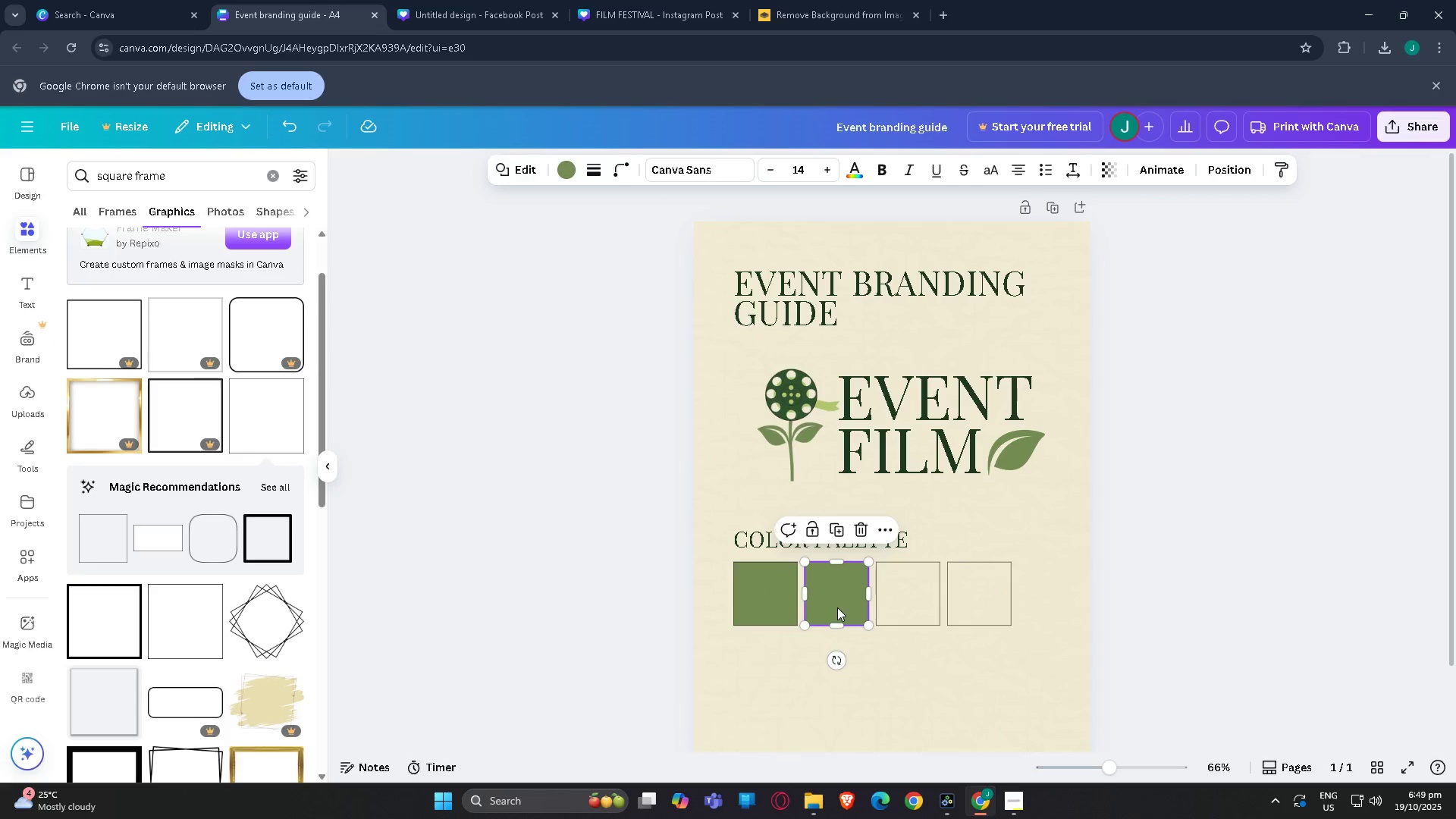 
key(Control+V)
 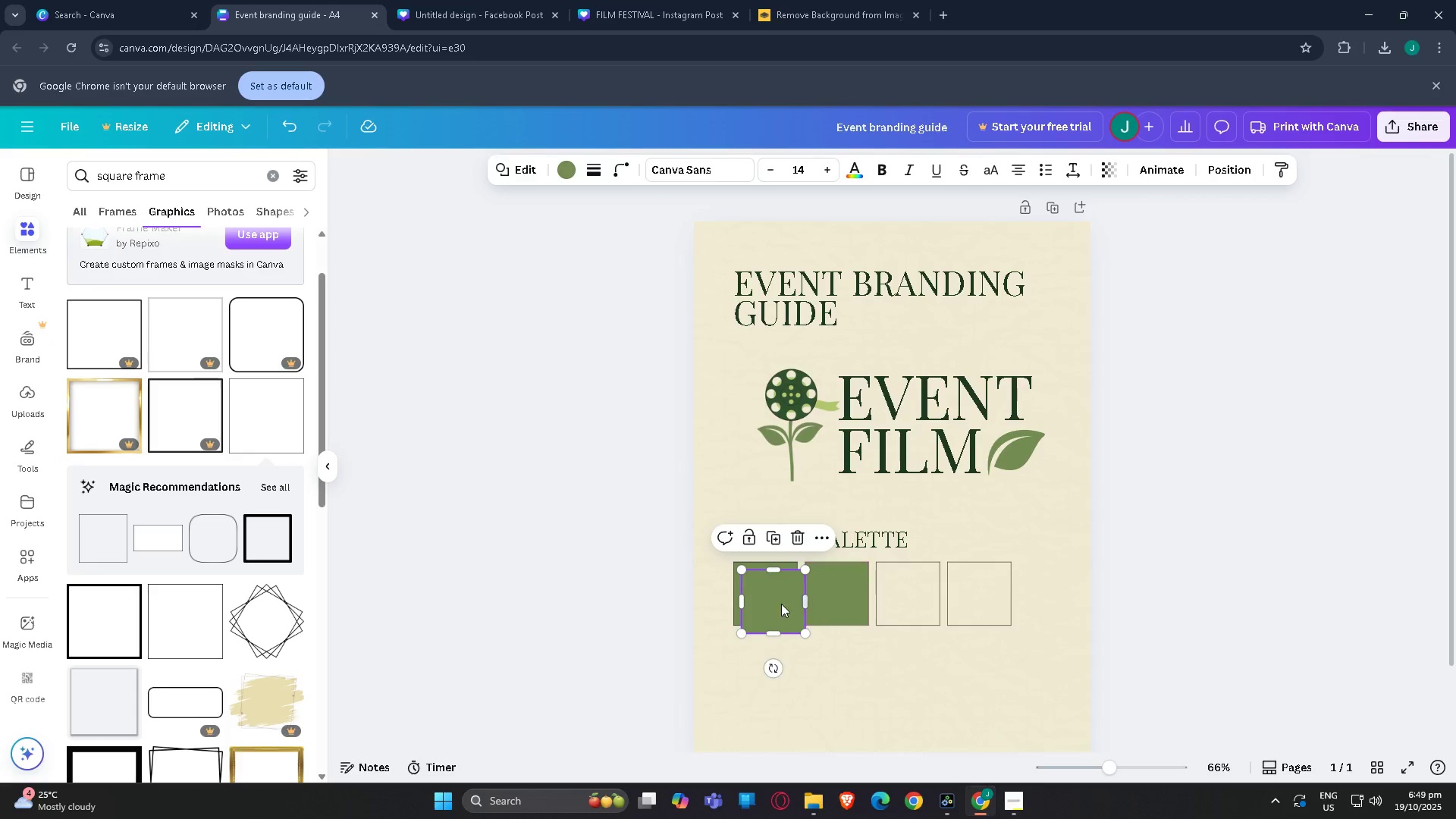 
left_click_drag(start_coordinate=[773, 601], to_coordinate=[908, 596])
 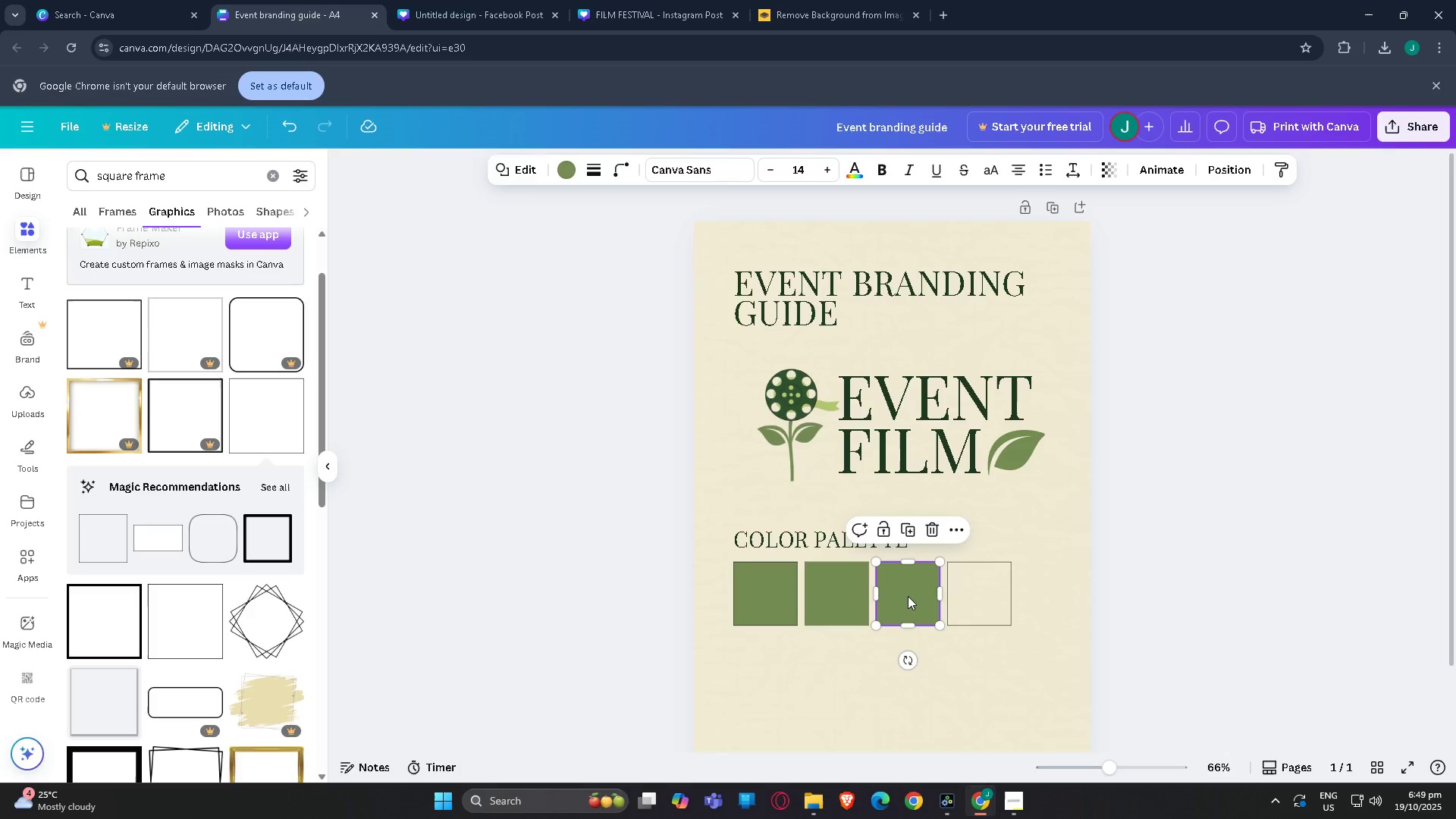 
key(Control+V)
 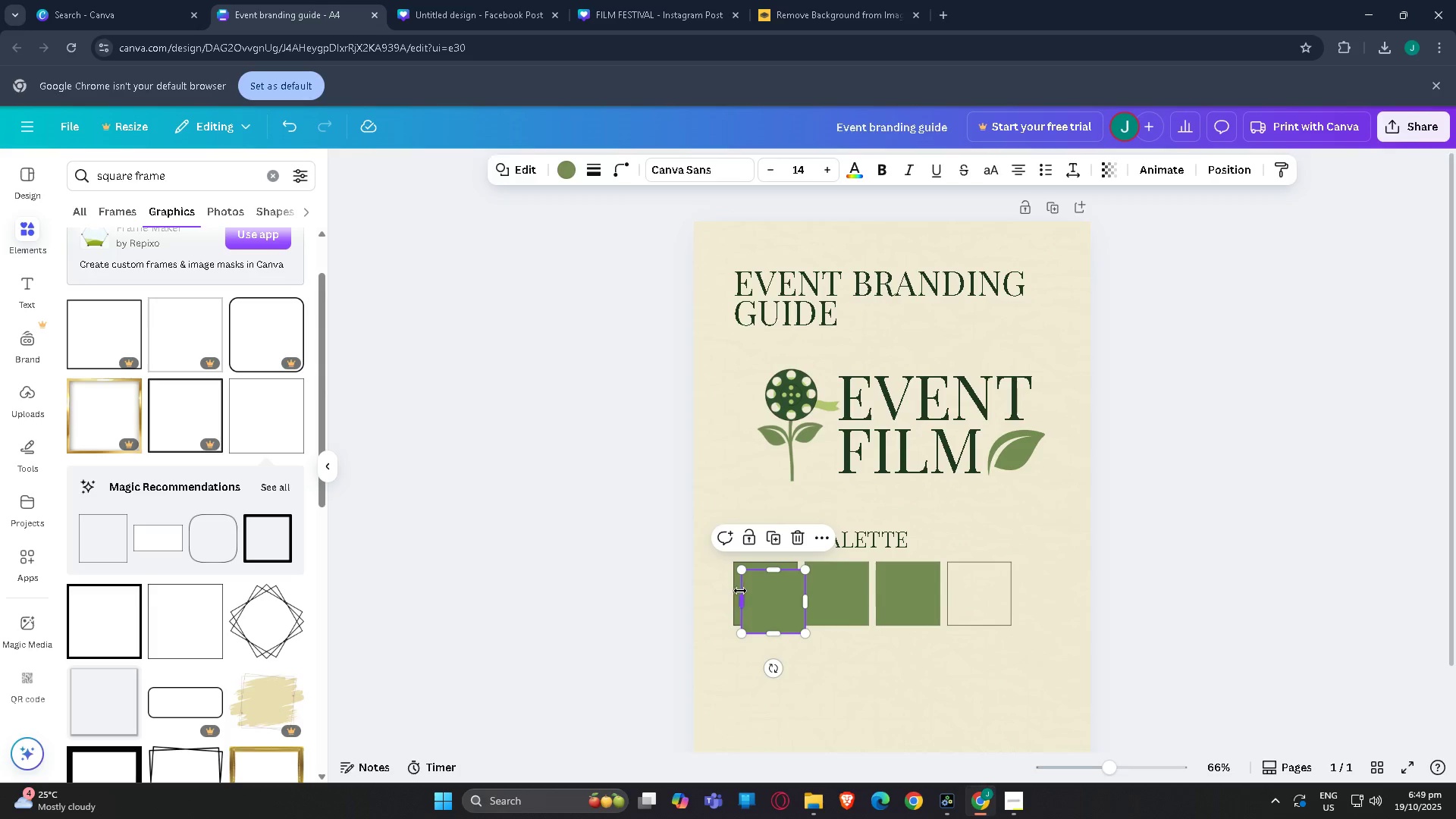 
left_click_drag(start_coordinate=[768, 601], to_coordinate=[975, 595])
 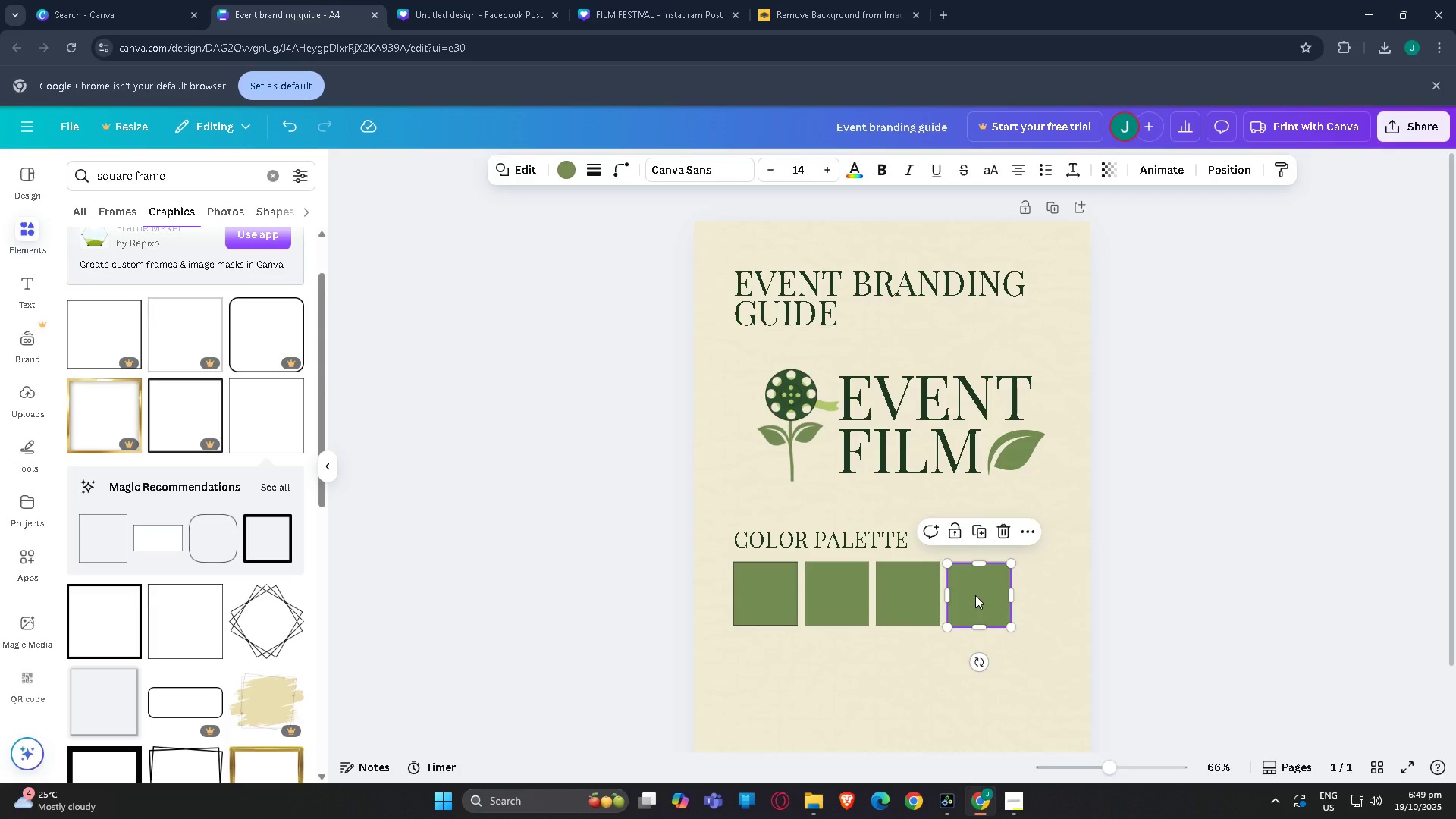 
key(Control+BracketLeft)
 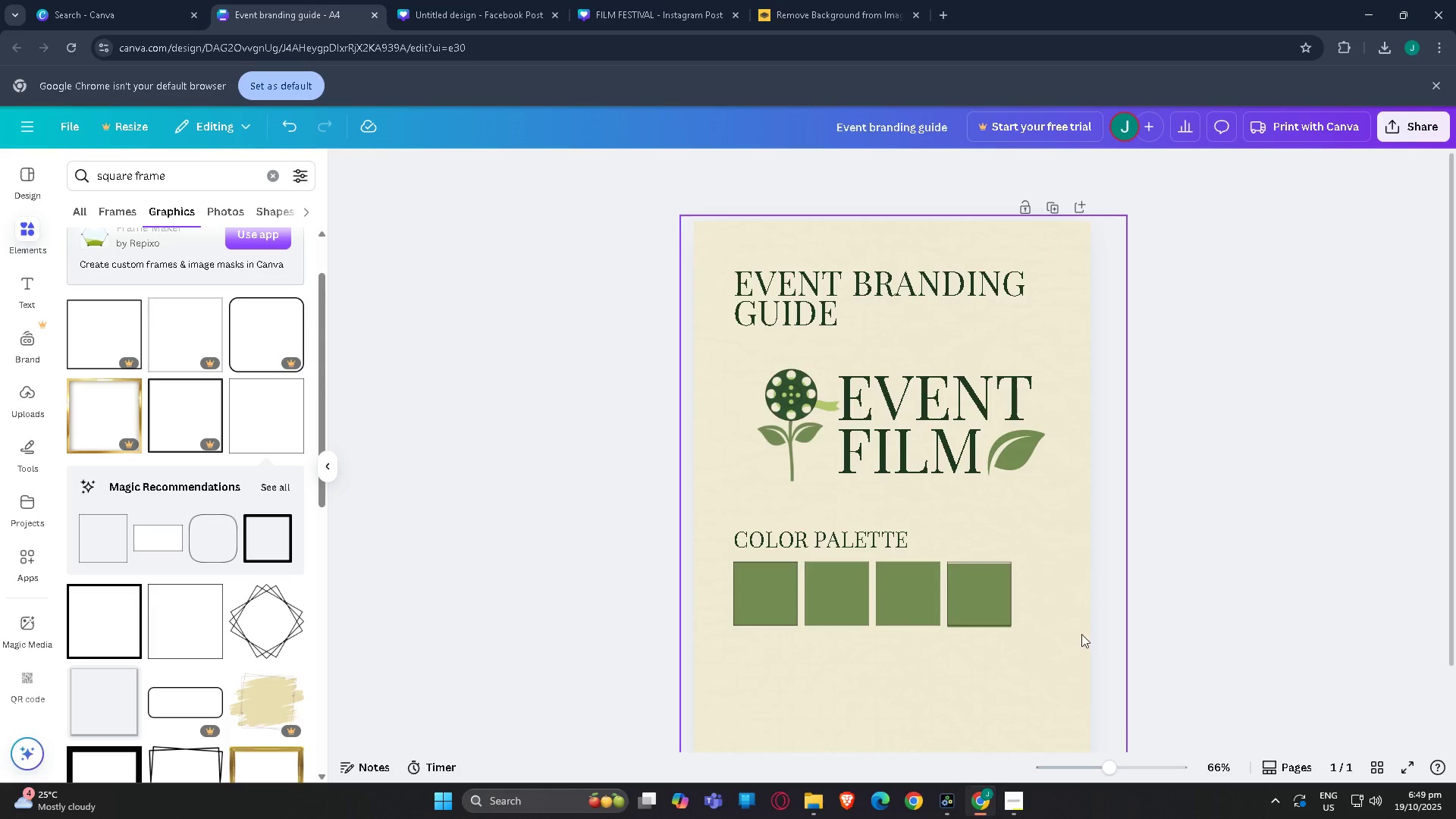 
left_click([1129, 770])
 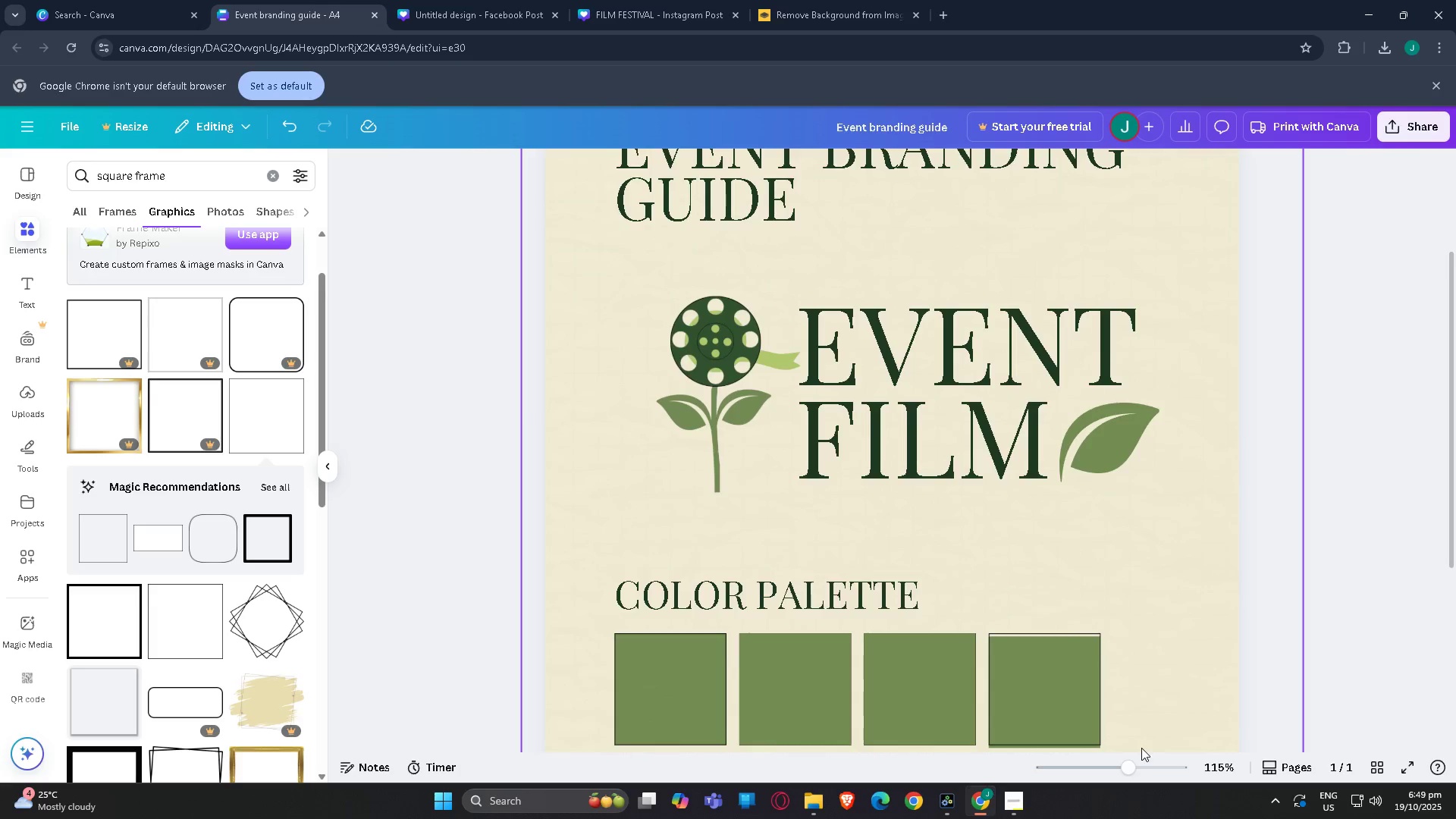 
scroll: coordinate [1141, 746], scroll_direction: down, amount: 2.0
 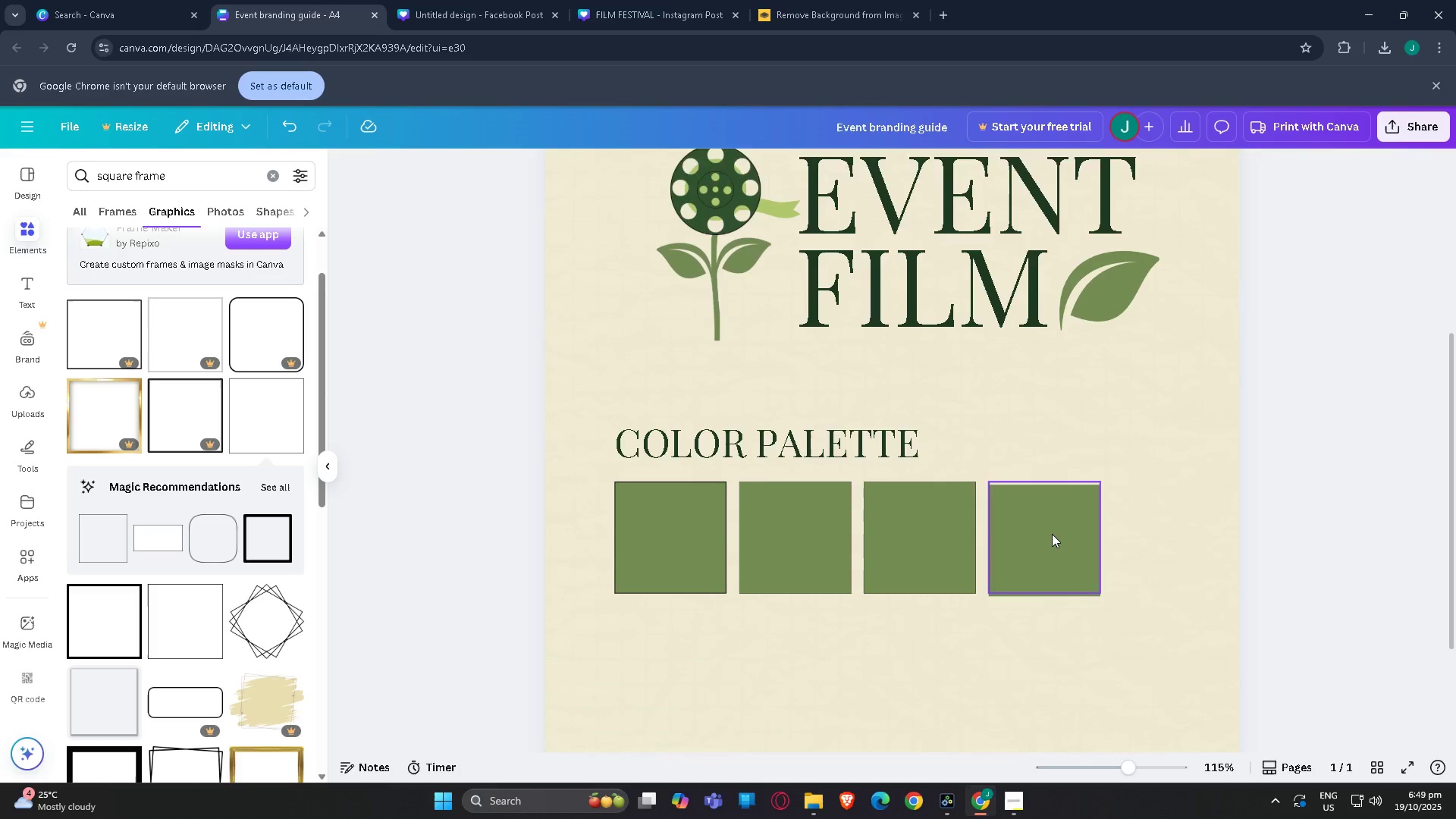 
left_click([1052, 534])
 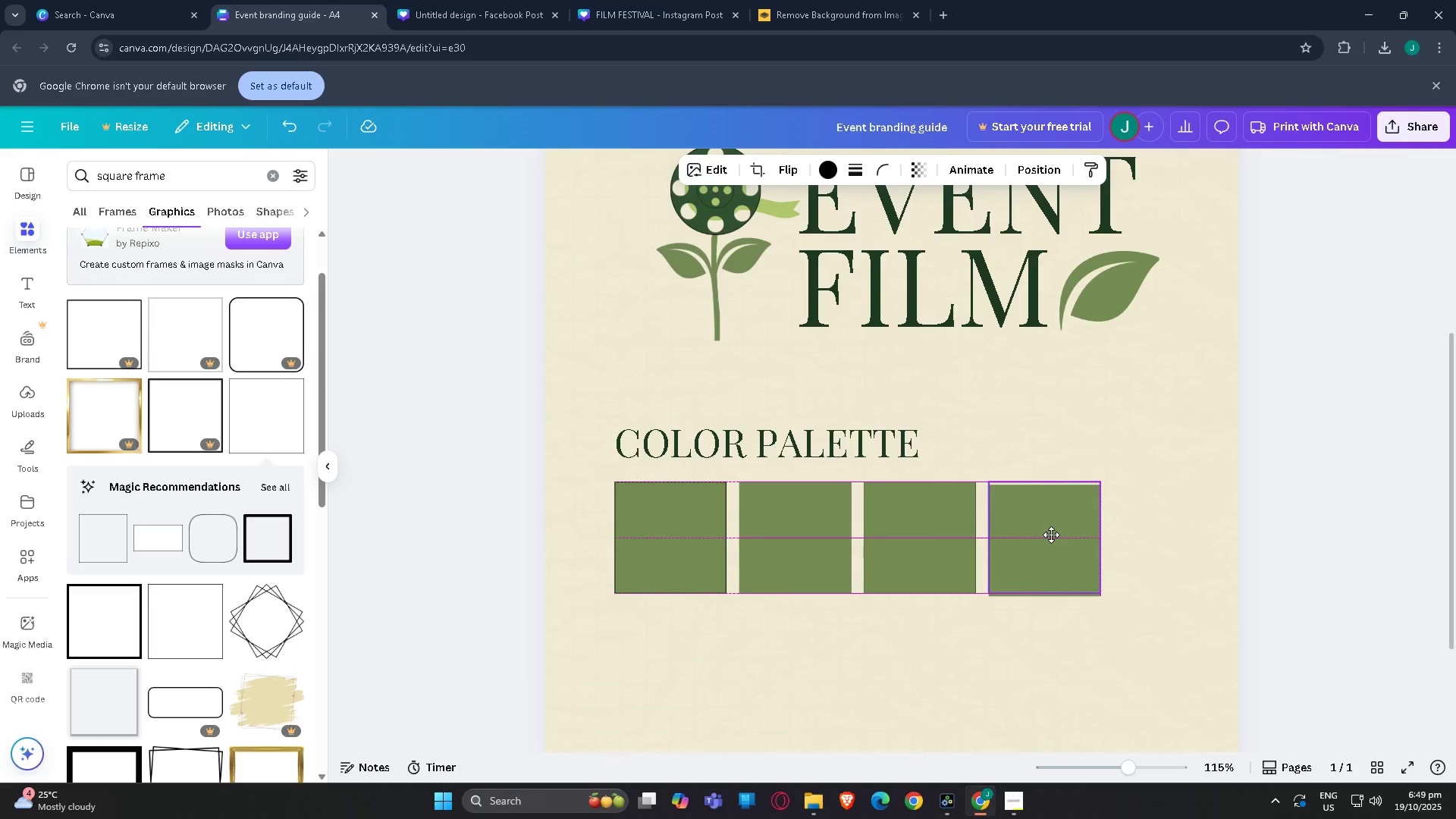 
key(Tab)
 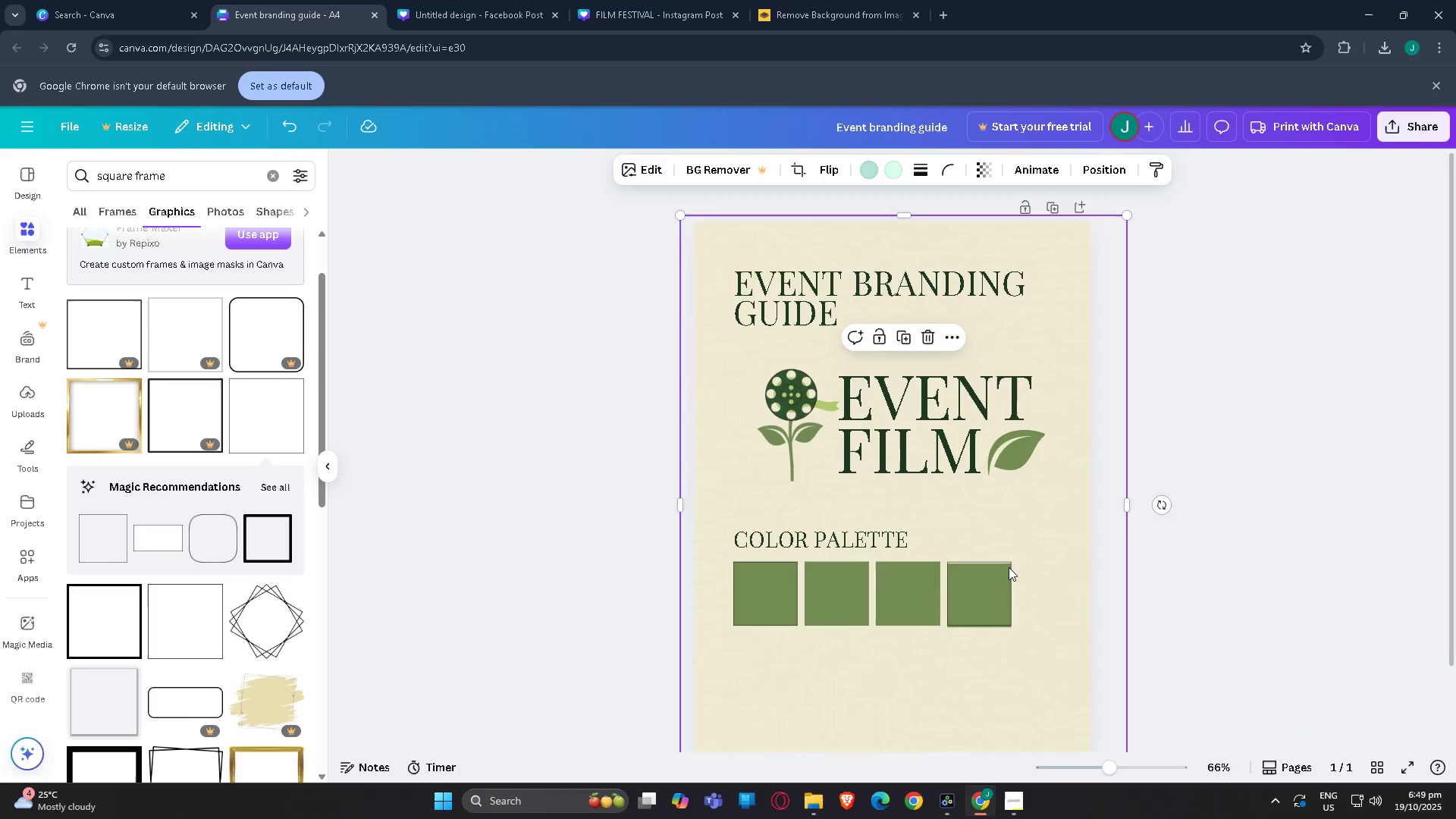 
key(Tab)
 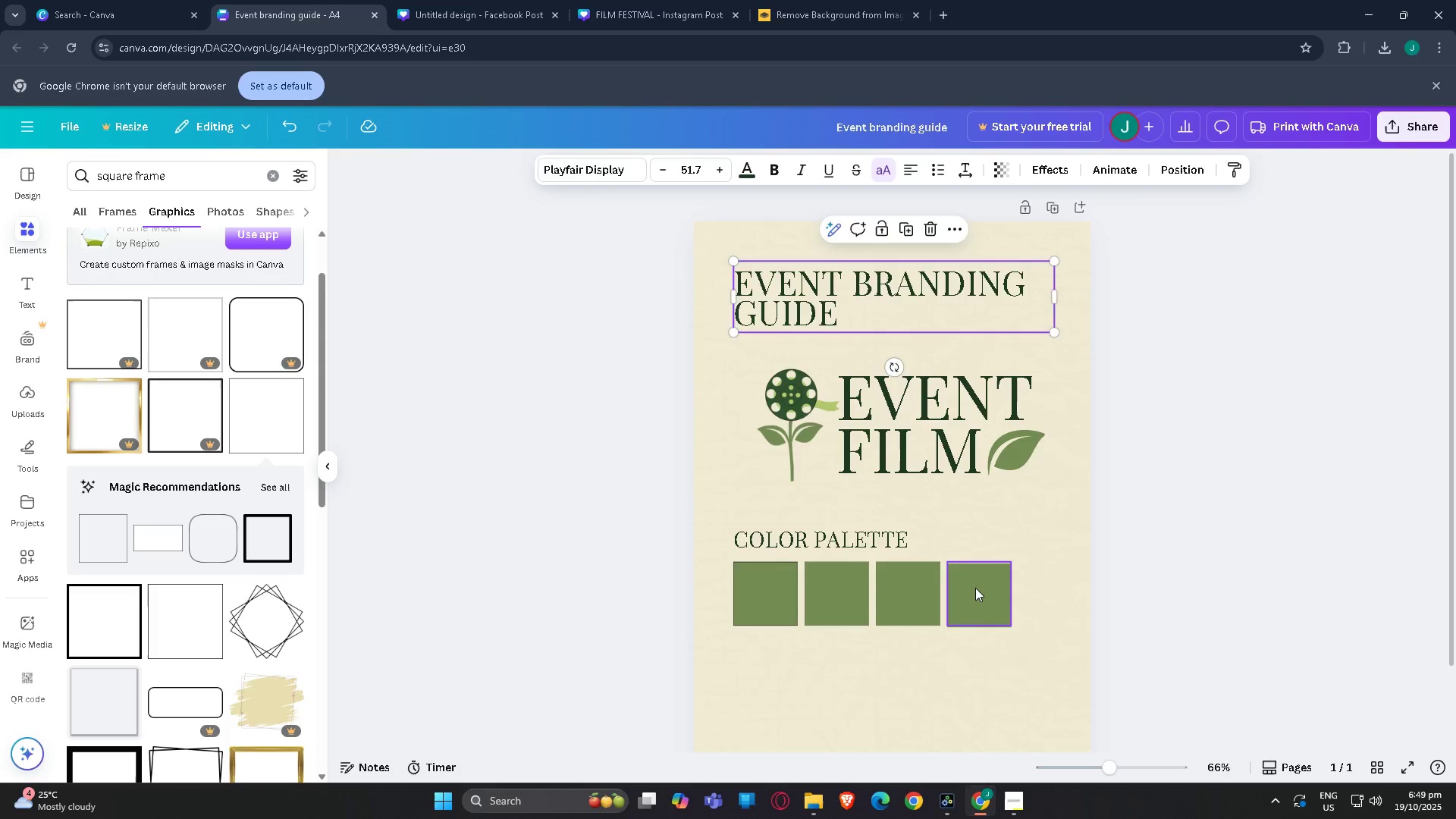 
key(Tab)
 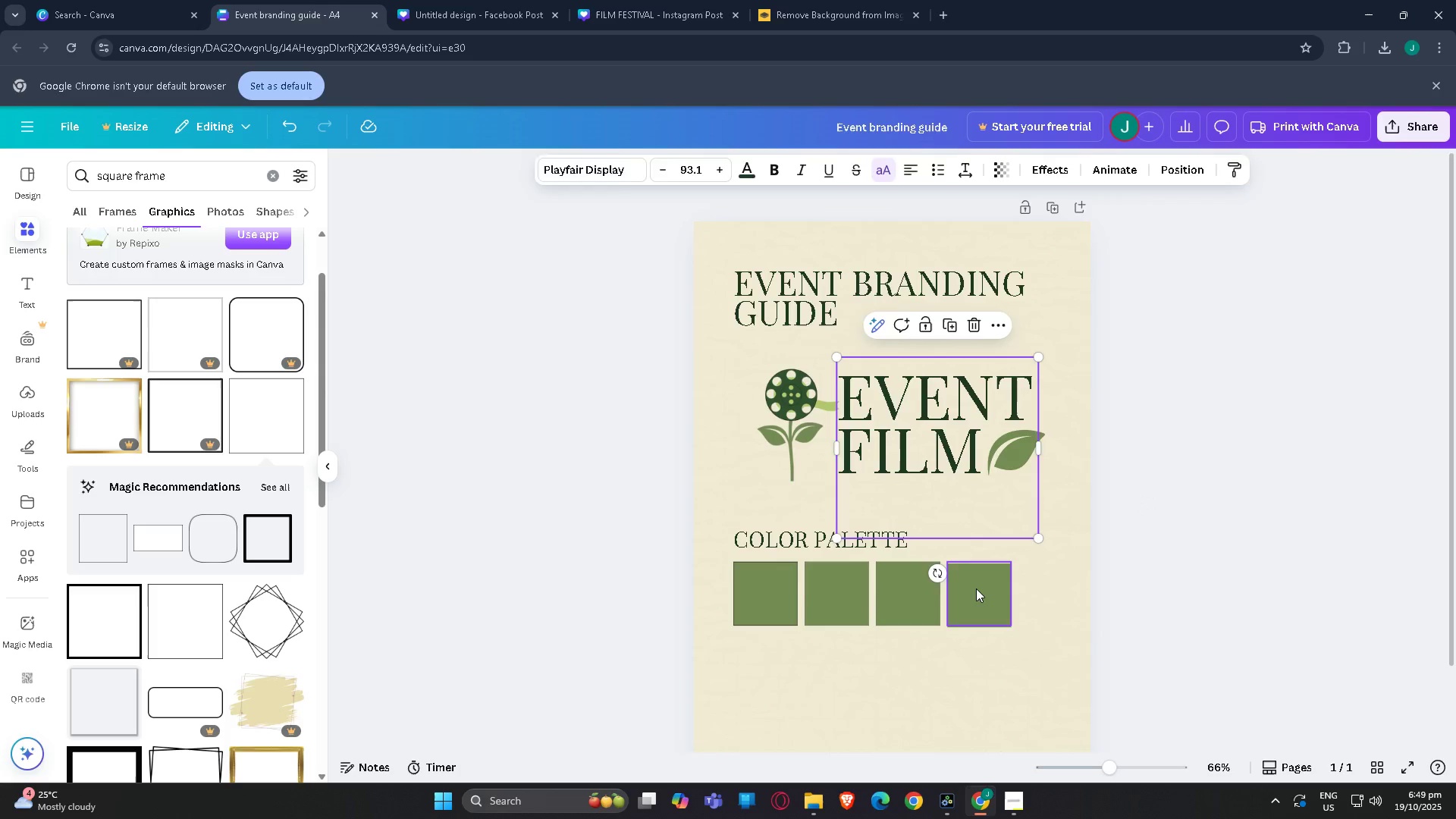 
key(Tab)
 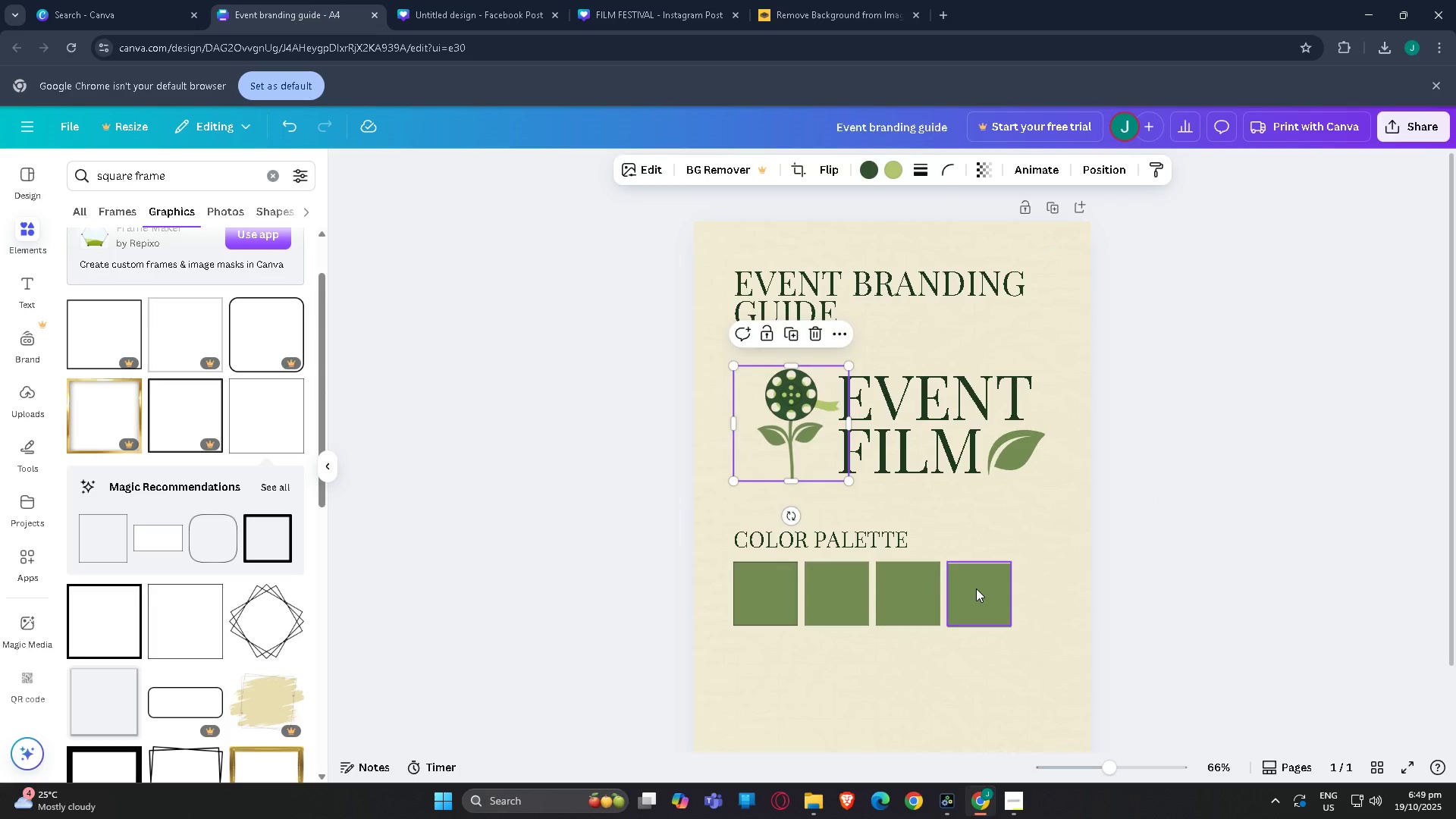 
key(Tab)
 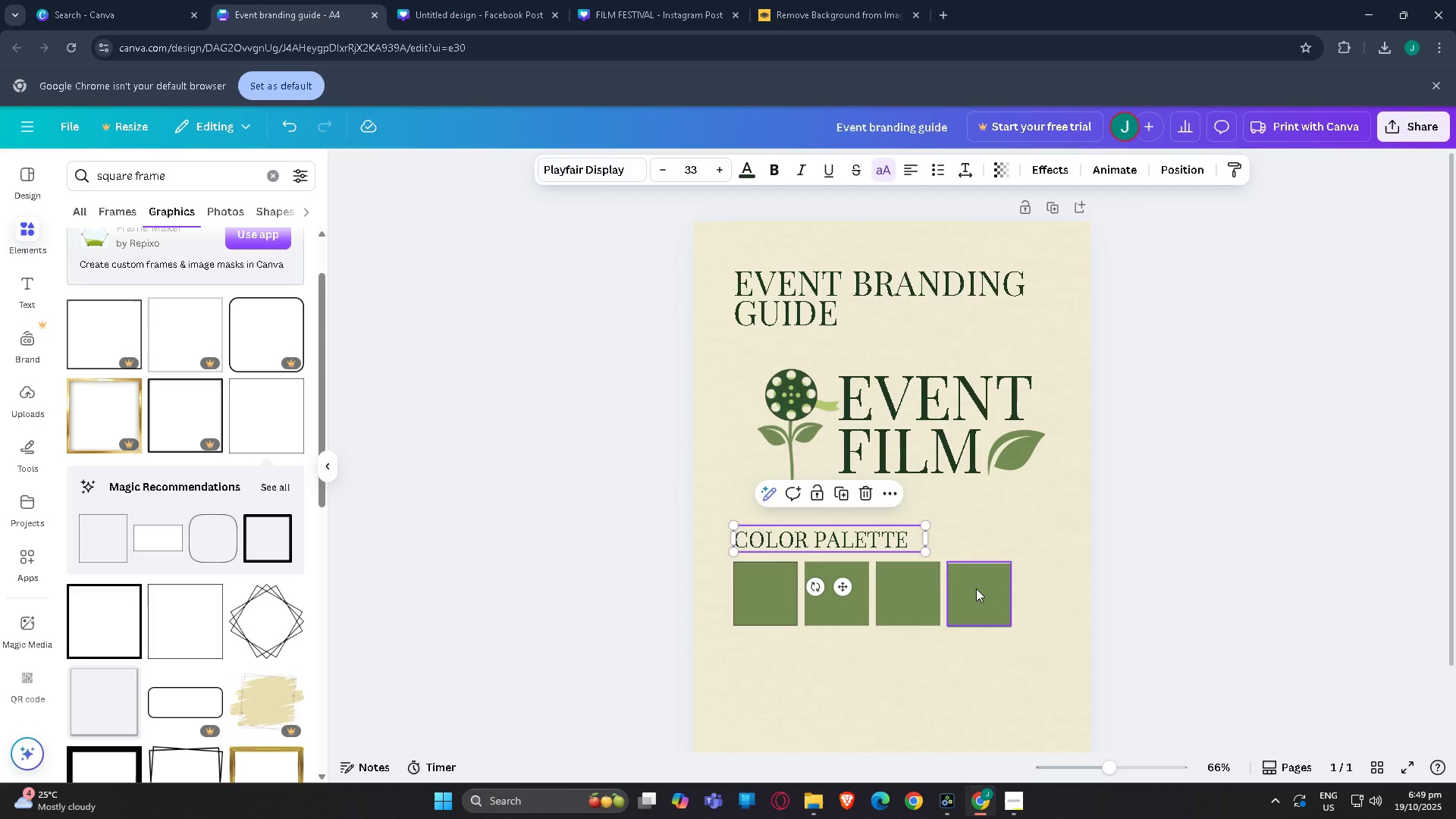 
key(Tab)
 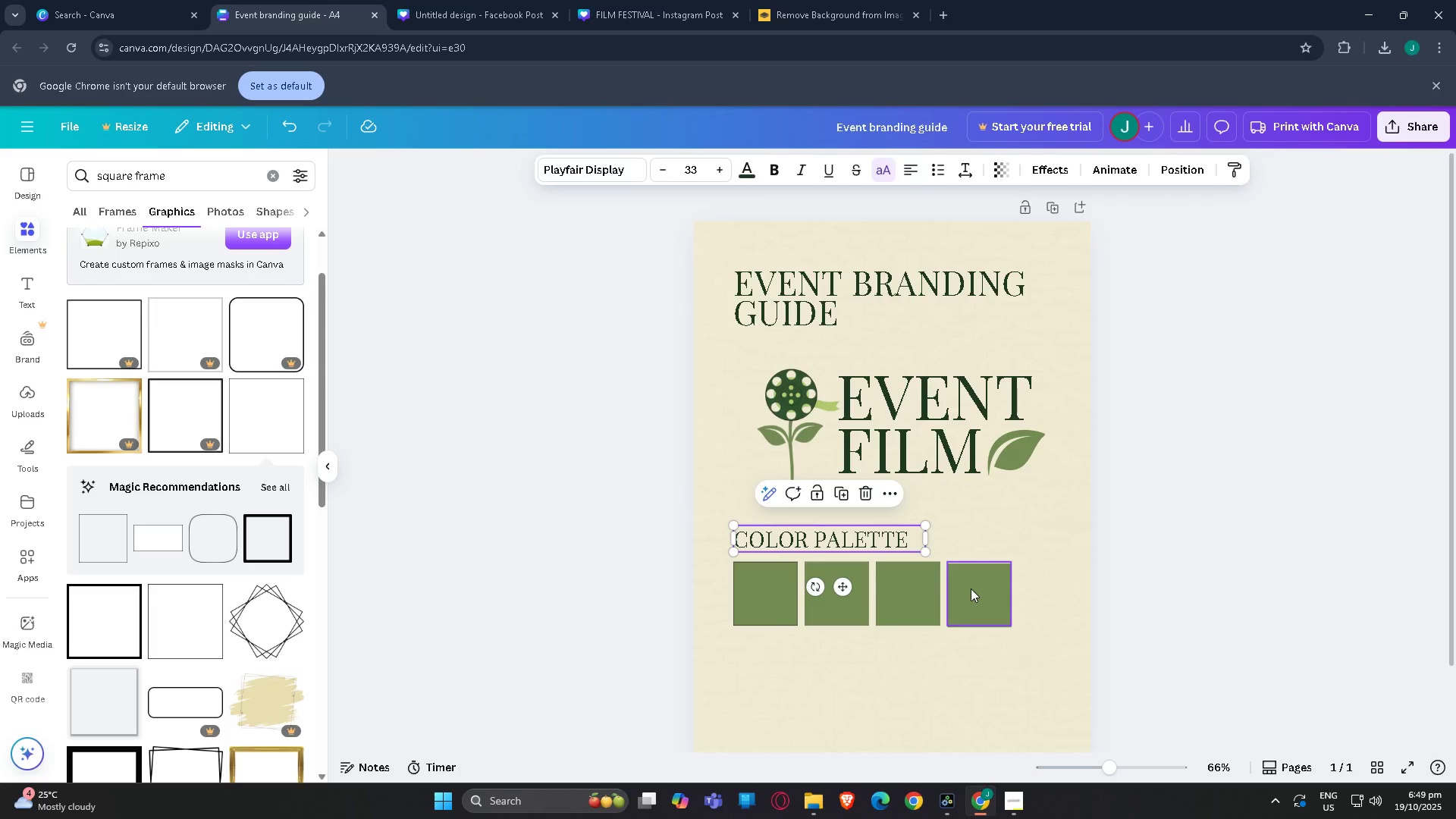 
key(Tab)
 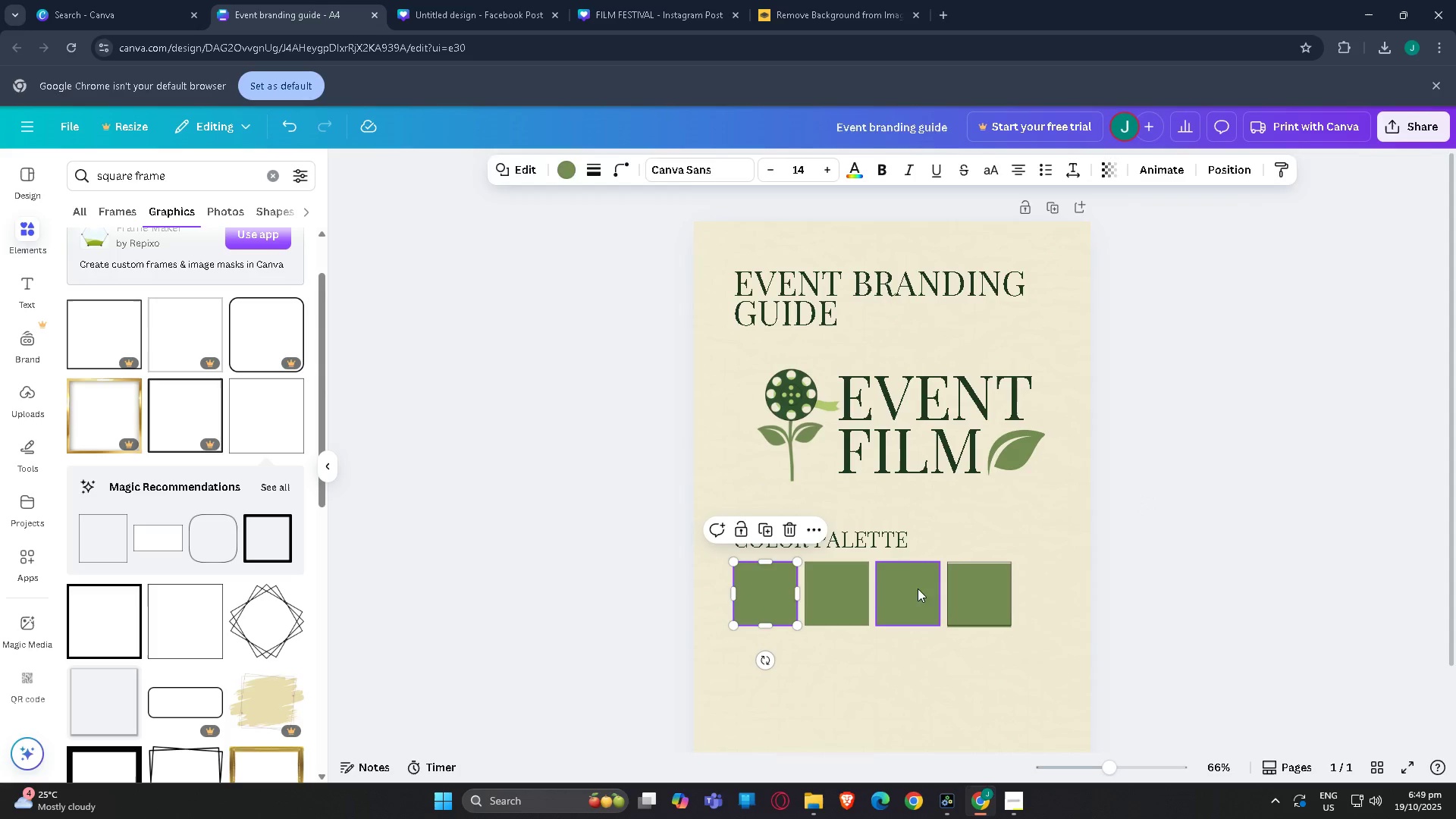 
key(Tab)
 